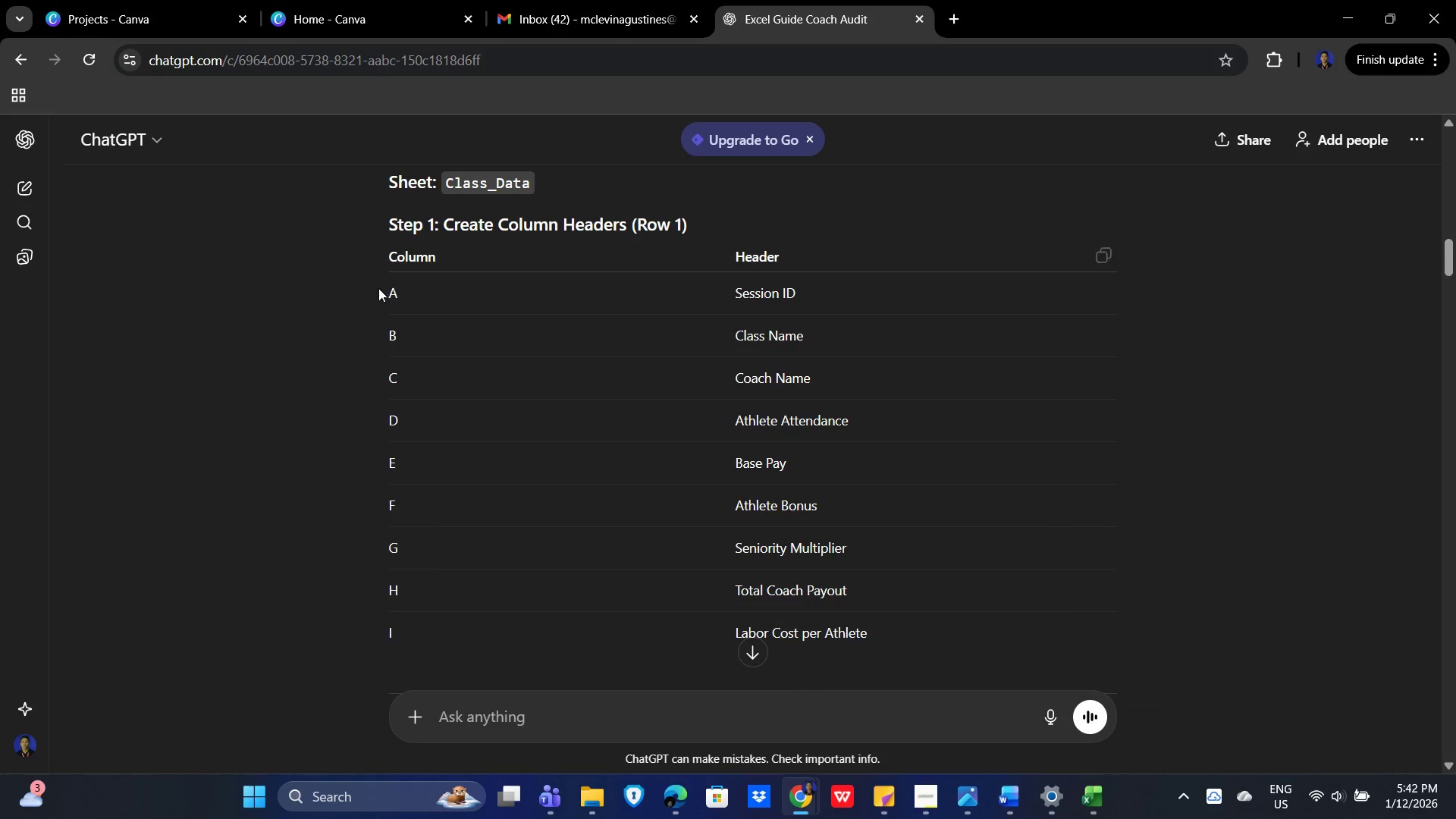 
left_click_drag(start_coordinate=[370, 290], to_coordinate=[379, 292])
 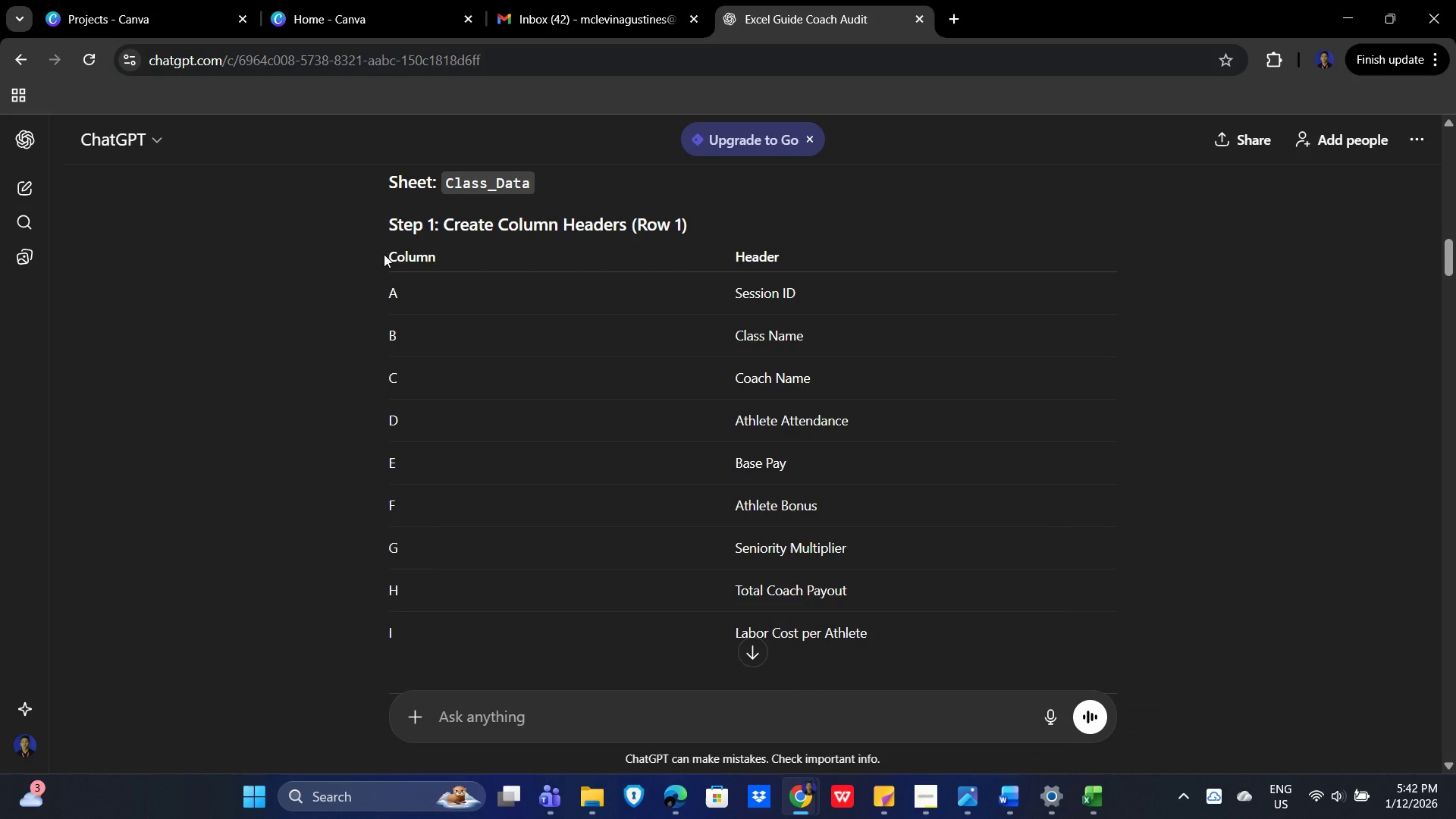 
scroll: coordinate [607, 410], scroll_direction: down, amount: 3.0
 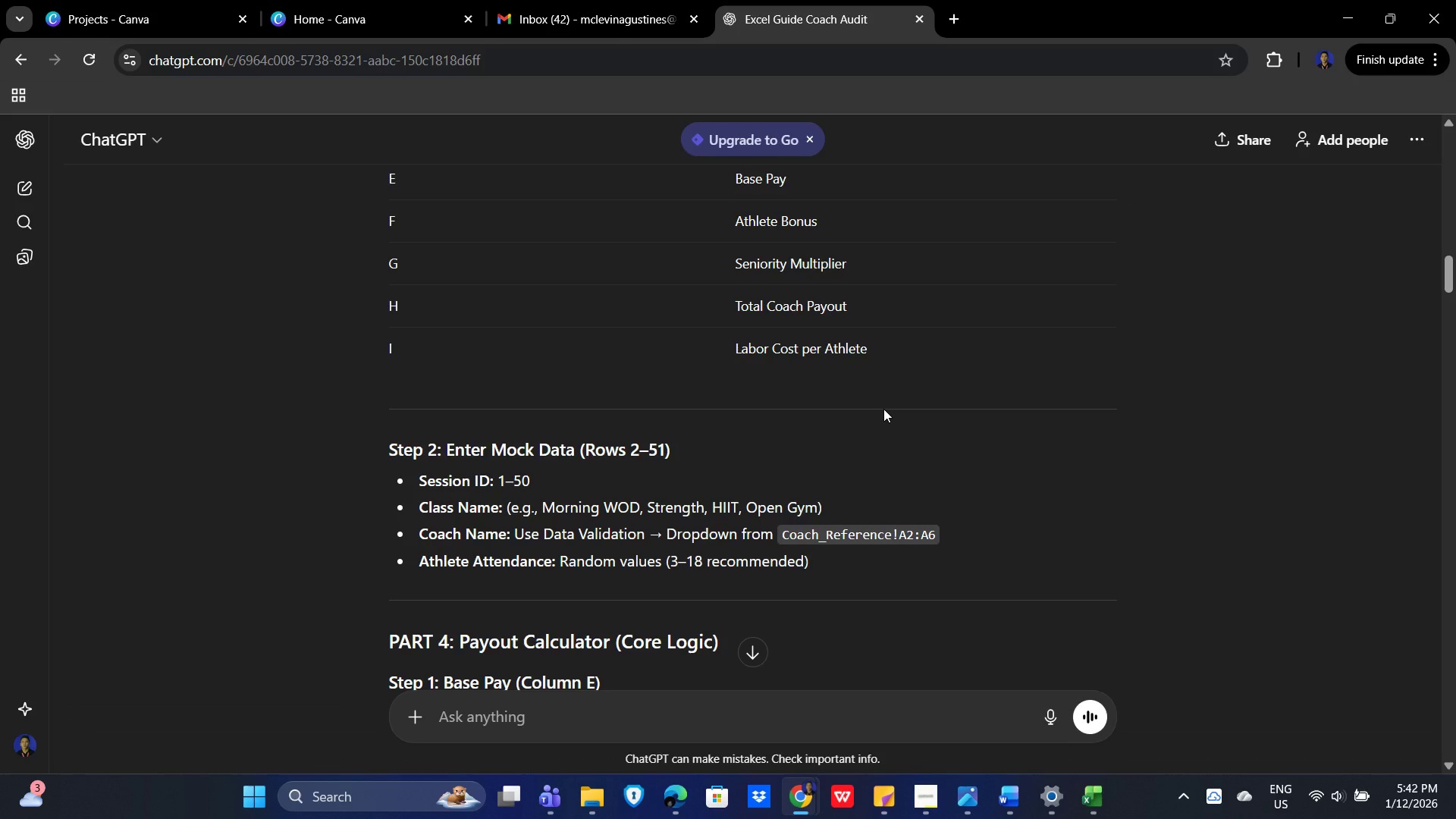 
wait(6.4)
 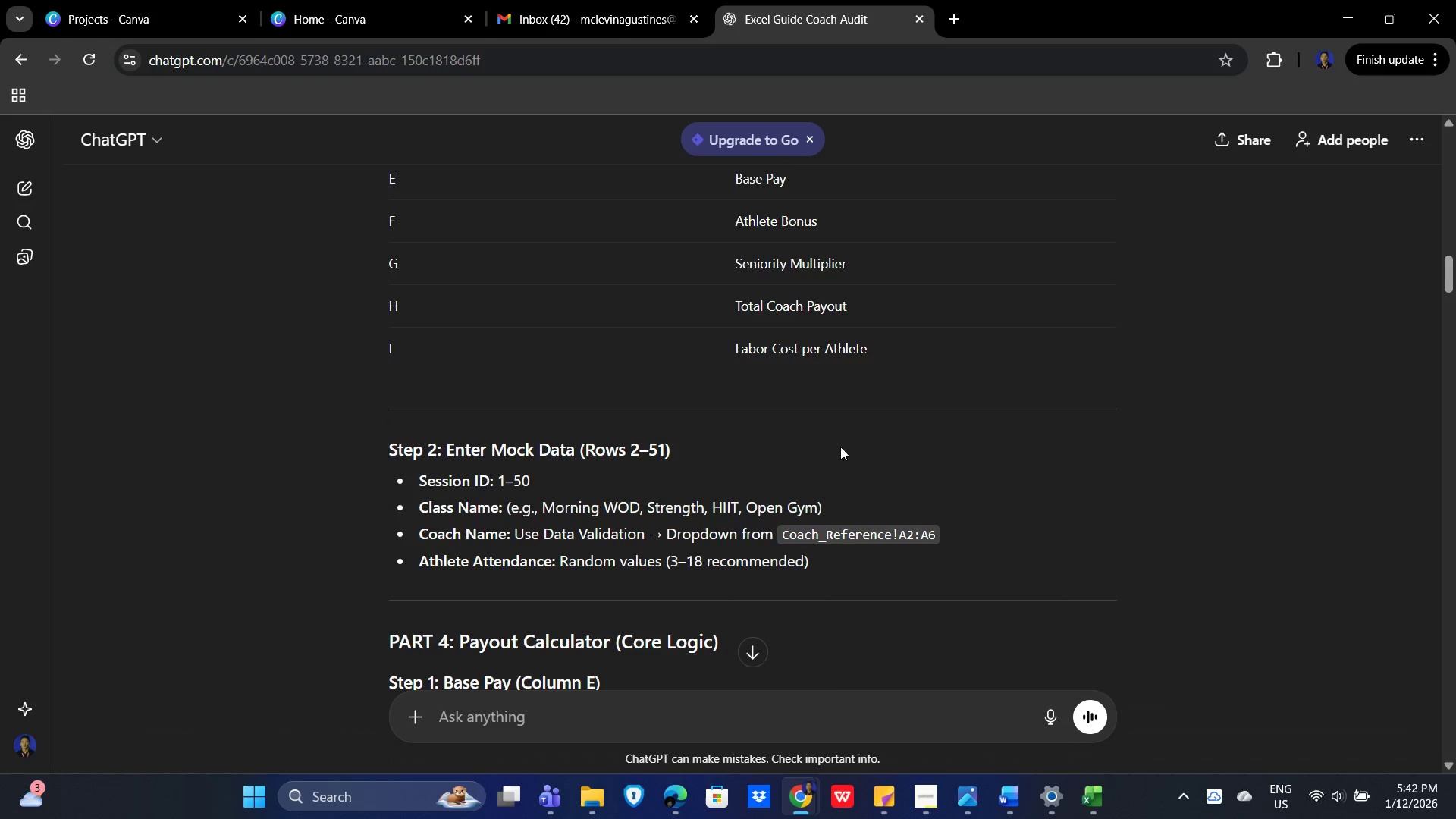 
scroll: coordinate [881, 414], scroll_direction: up, amount: 2.0
 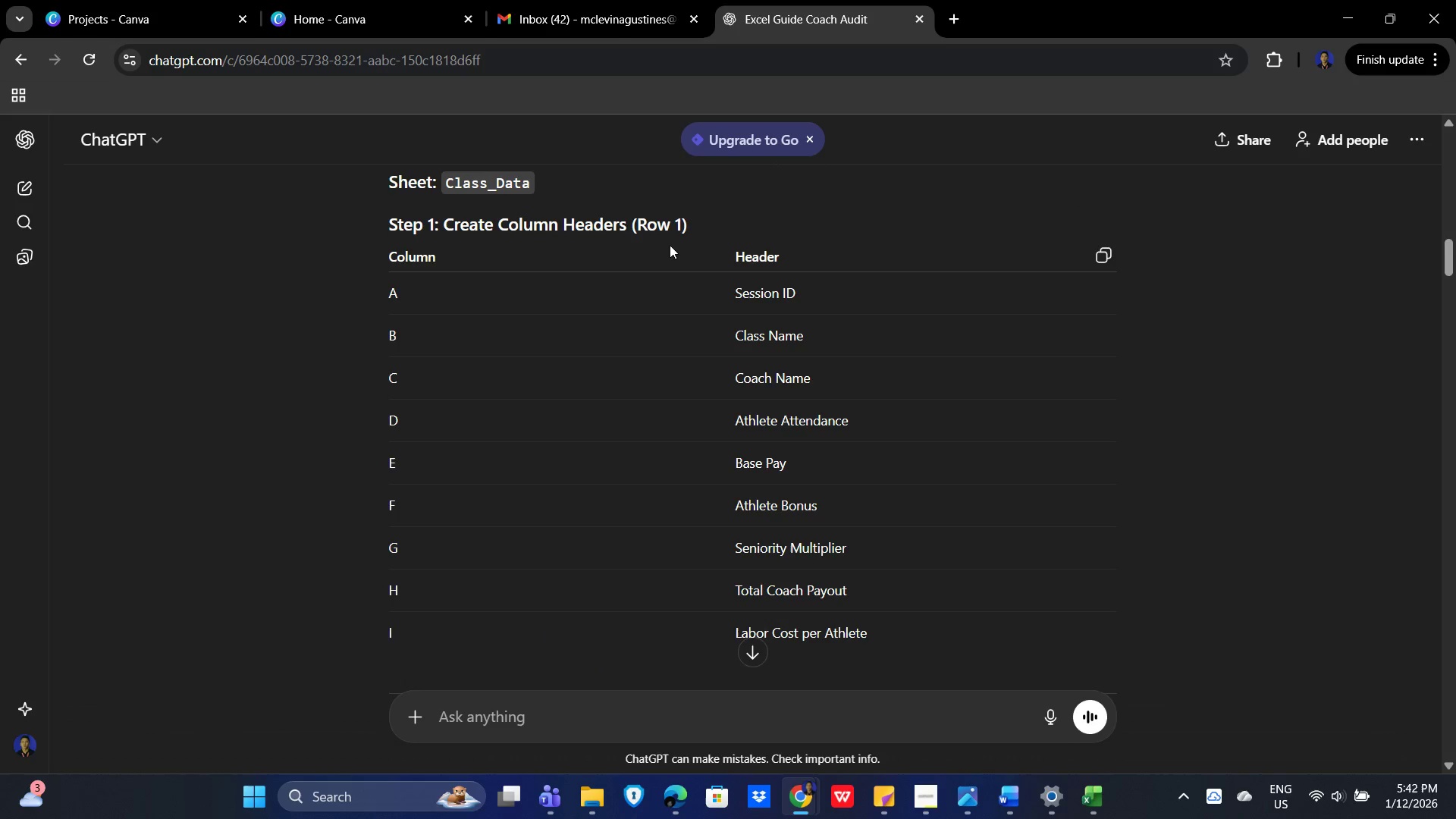 
left_click_drag(start_coordinate=[374, 285], to_coordinate=[901, 635])
 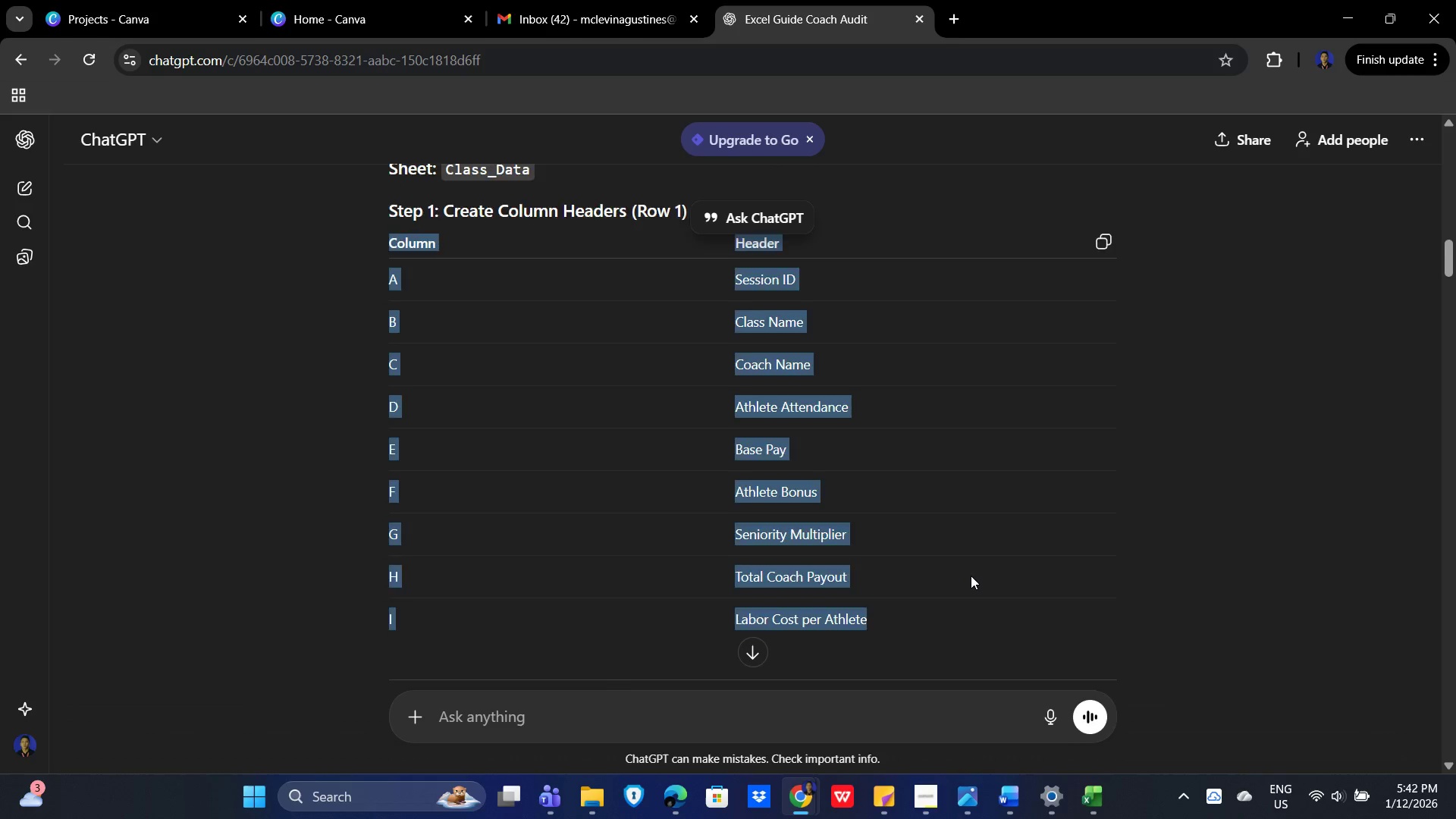 
scroll: coordinate [971, 576], scroll_direction: down, amount: 1.0
 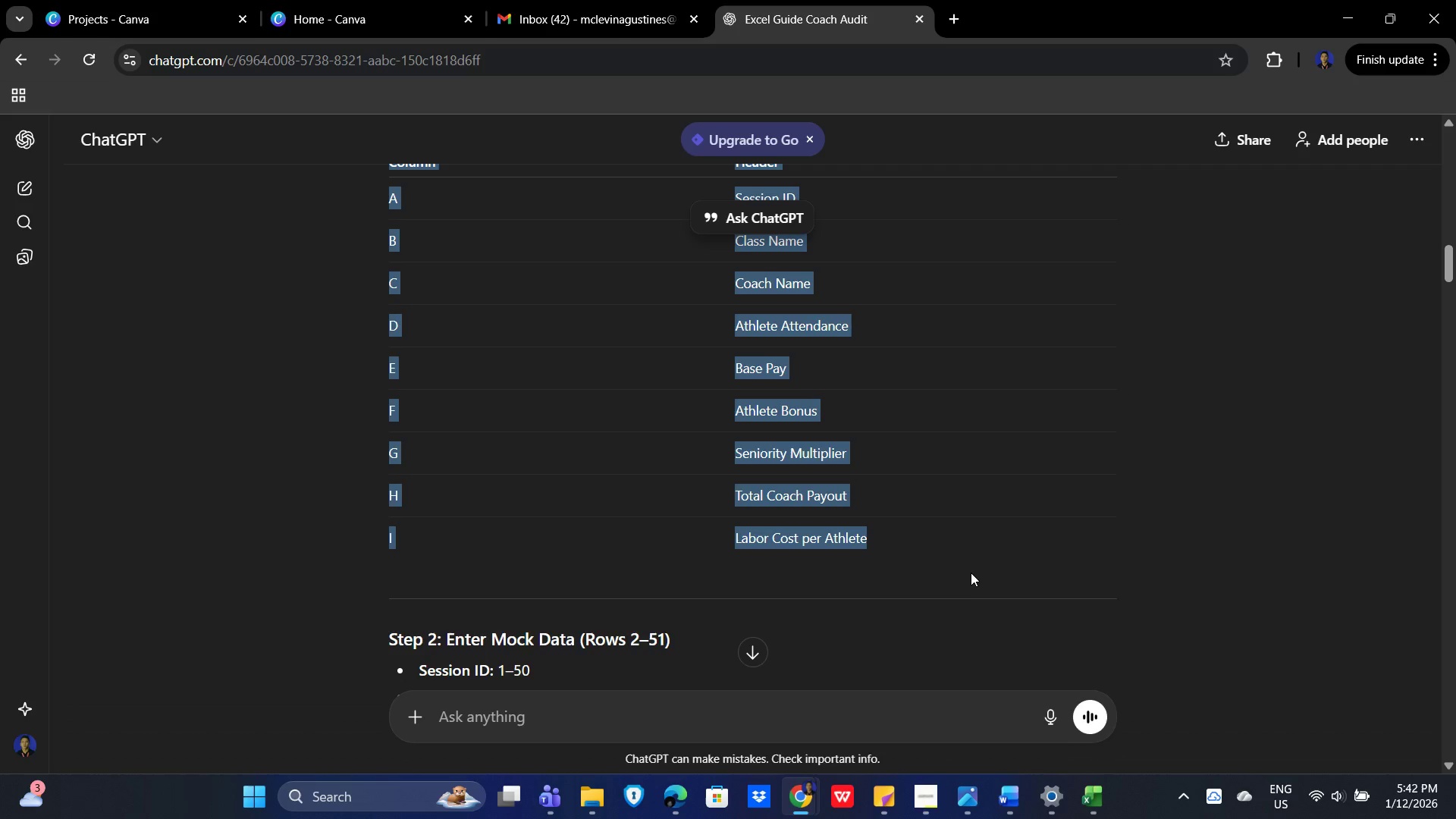 
key(Control+C)
 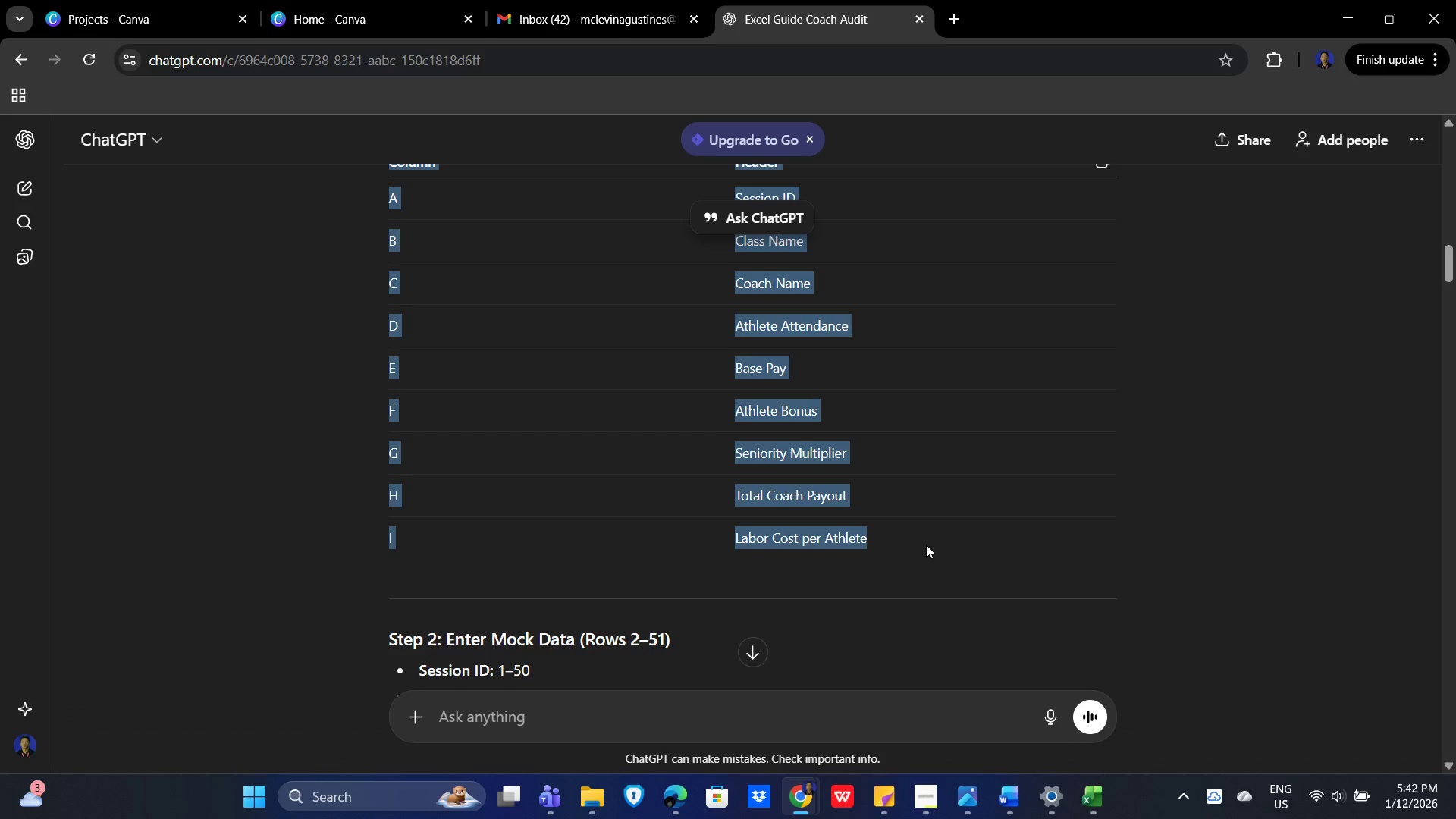 
scroll: coordinate [861, 521], scroll_direction: up, amount: 2.0
 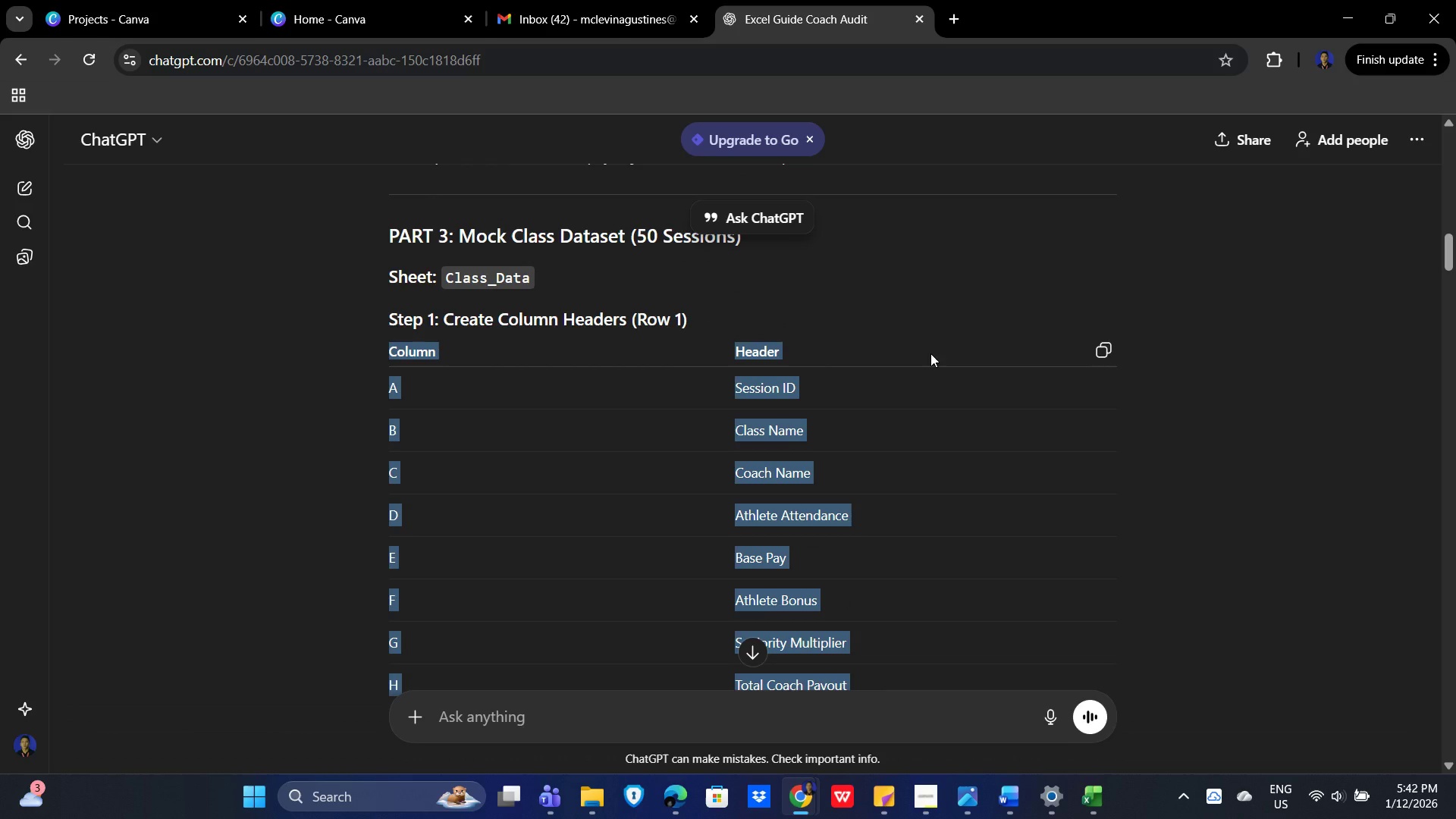 
key(Alt+Tab)
 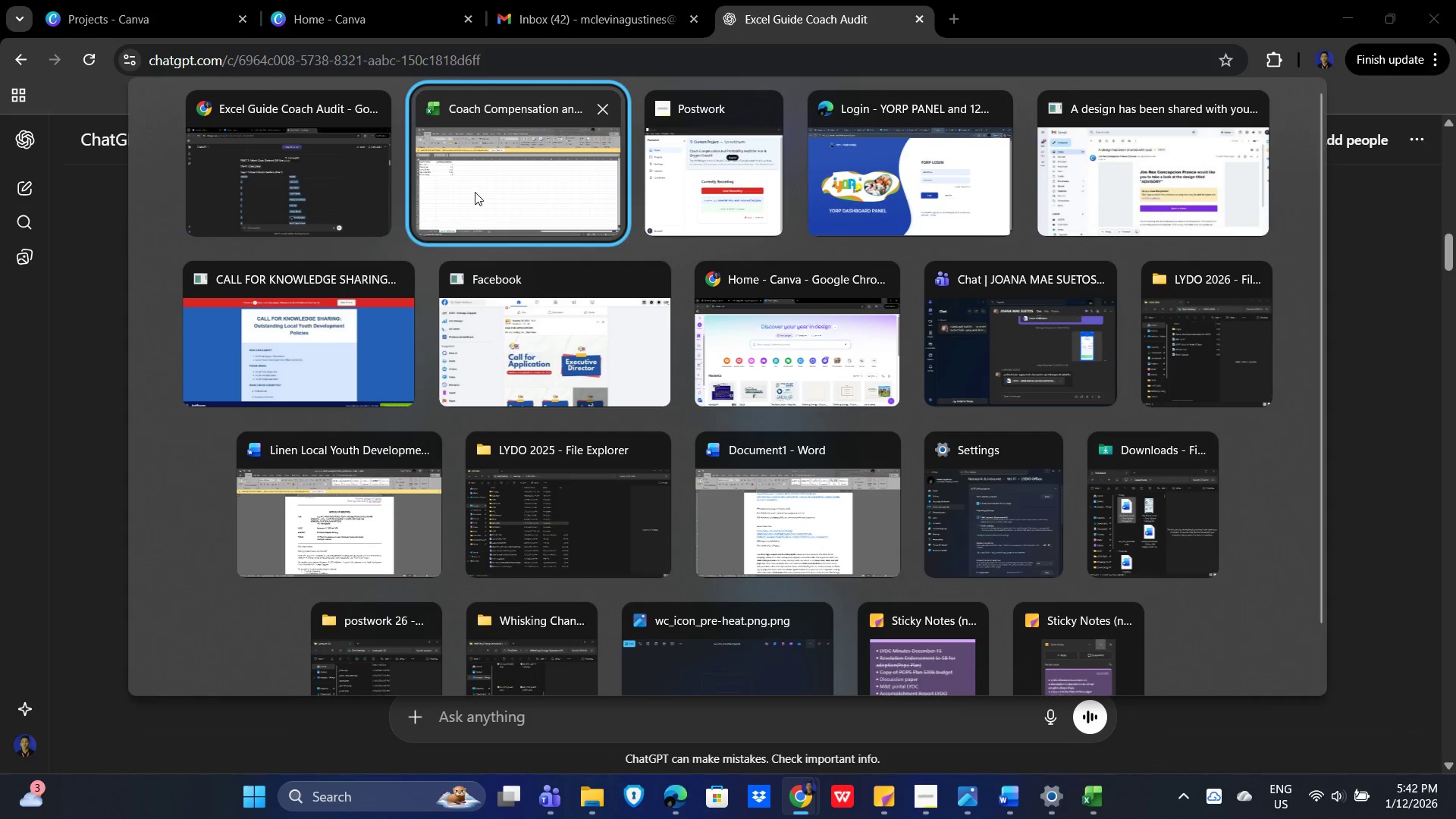 
left_click([260, 188])
 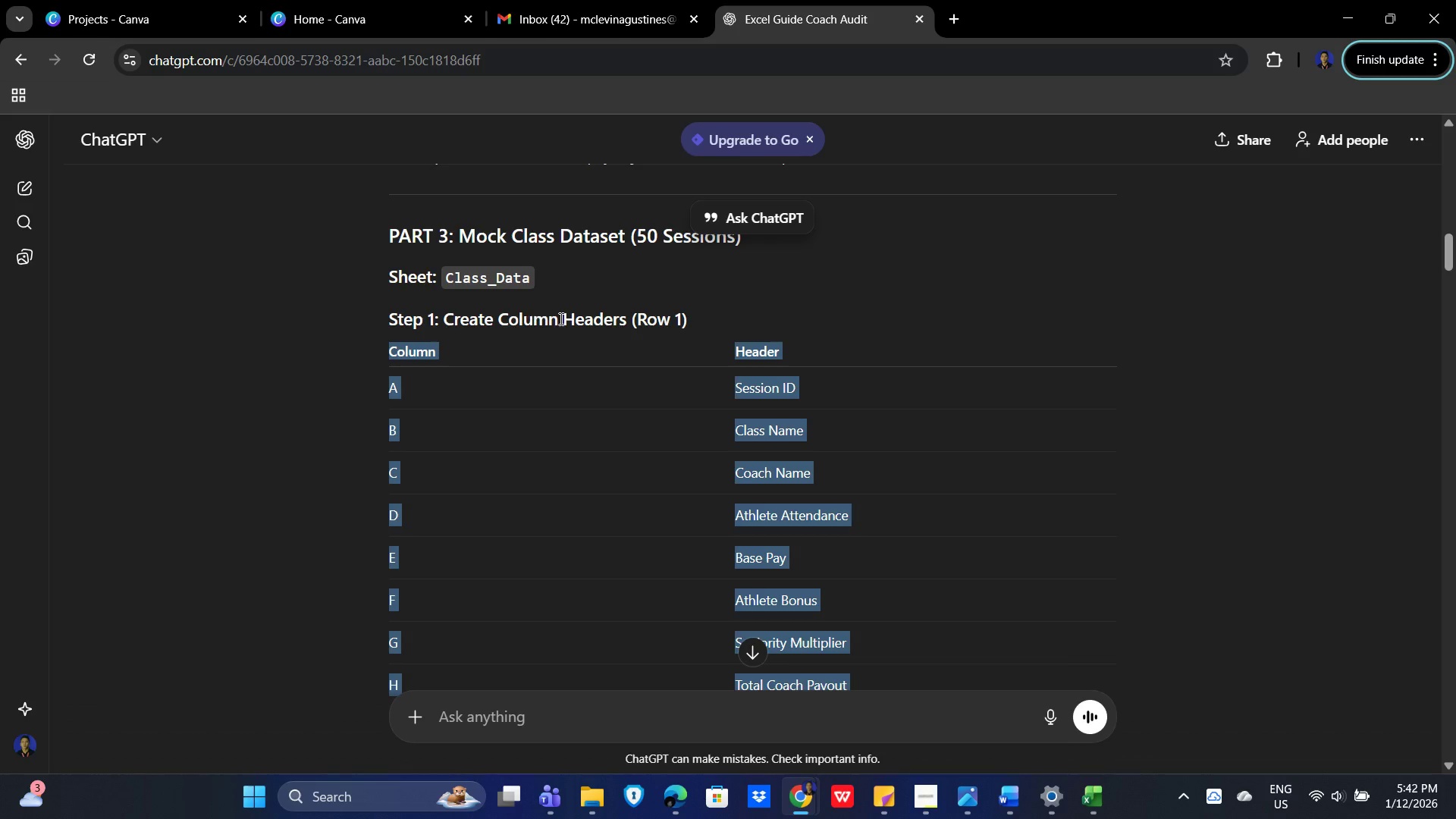 
key(Alt+AltLeft)
 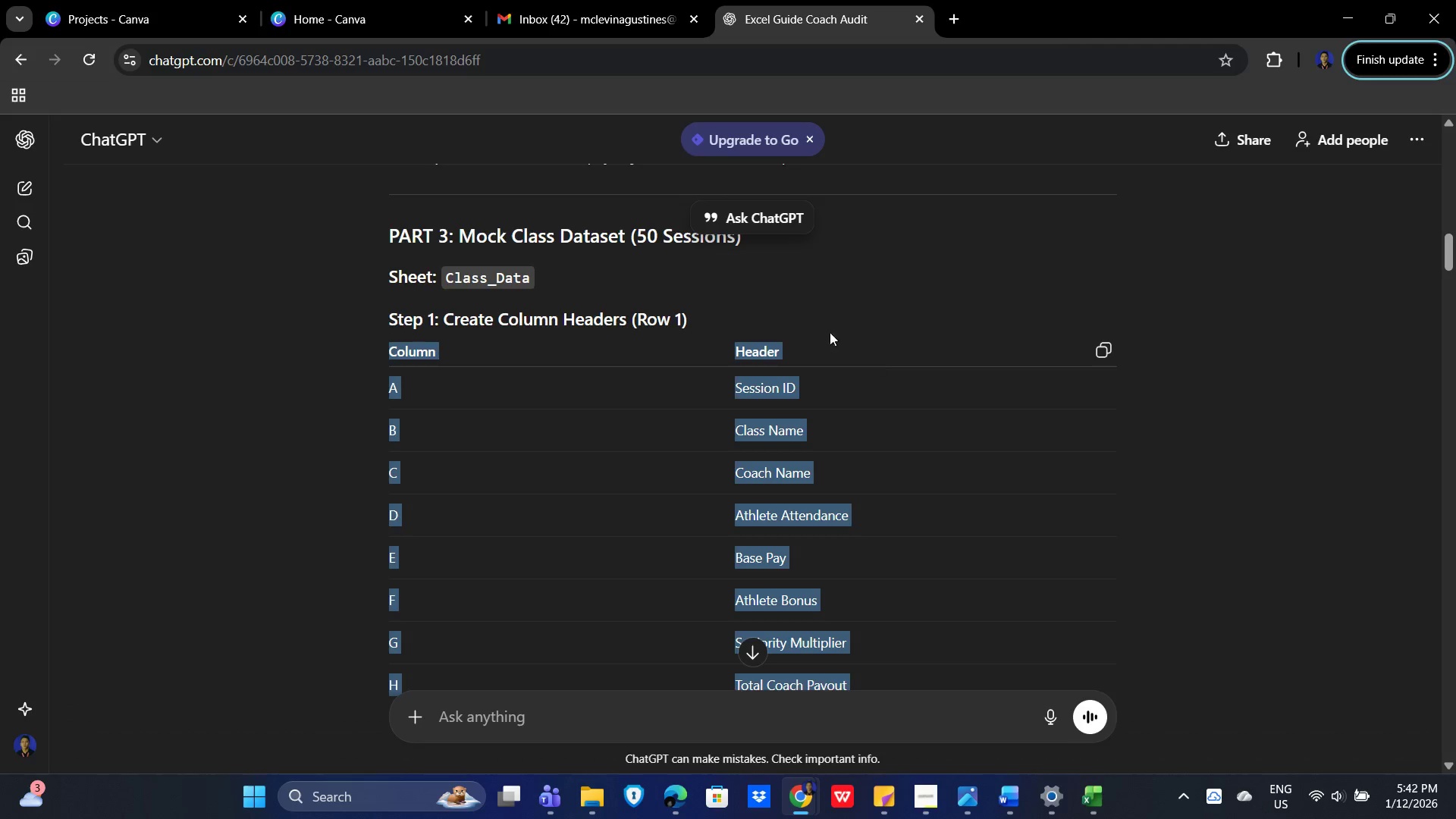 
key(Alt+Tab)
 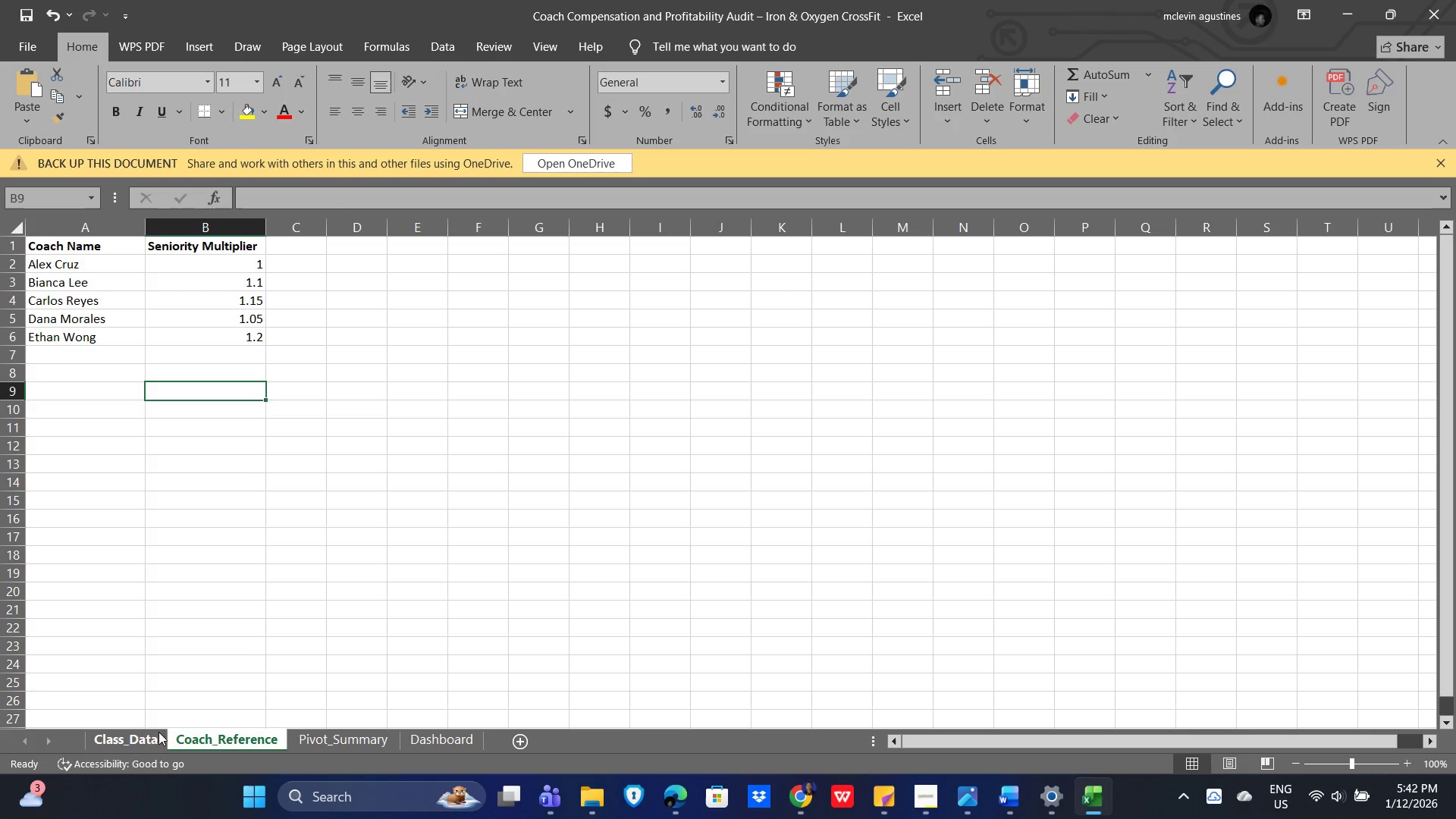 
left_click([127, 733])
 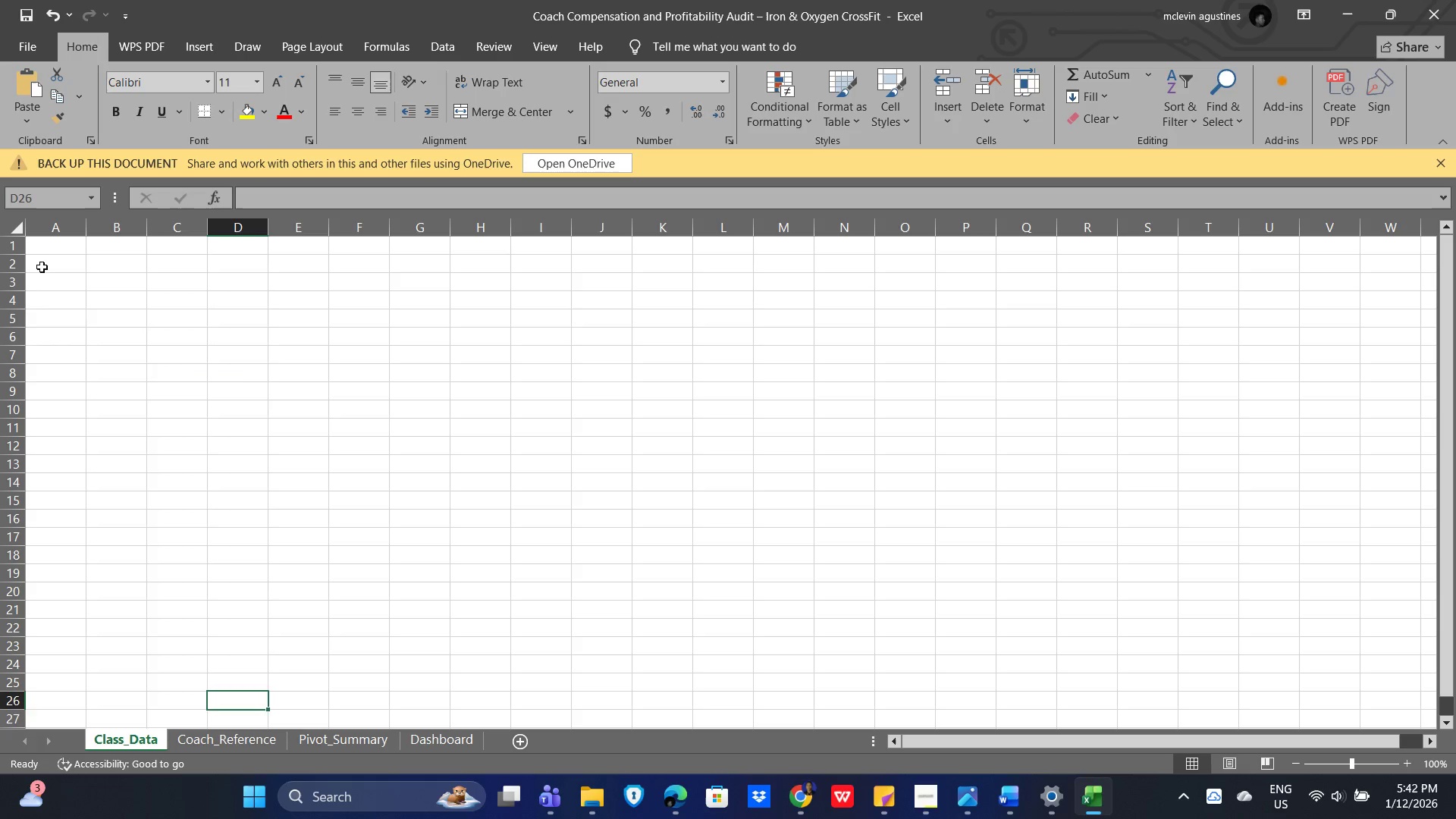 
left_click([43, 249])
 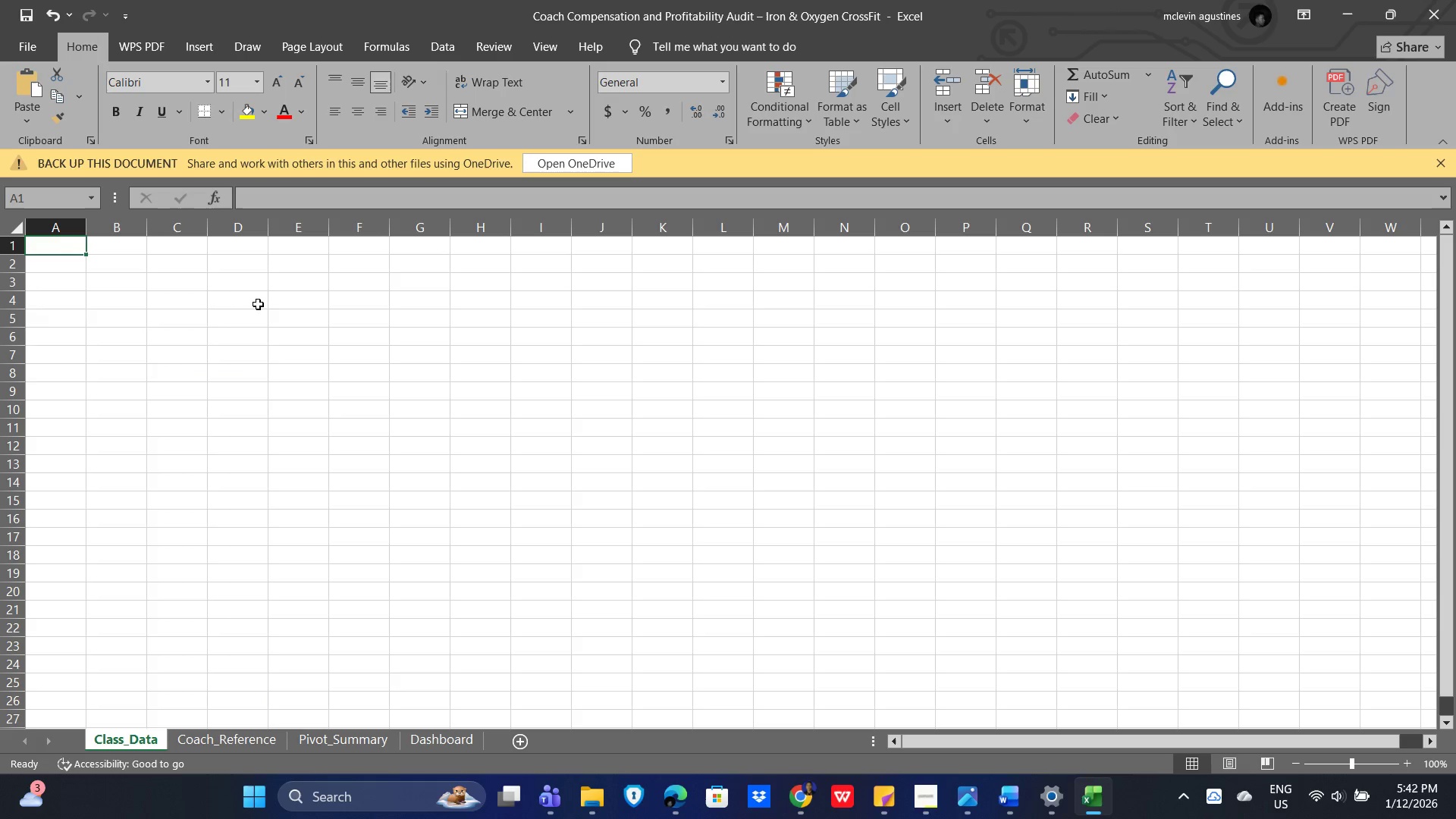 
key(Control+V)
 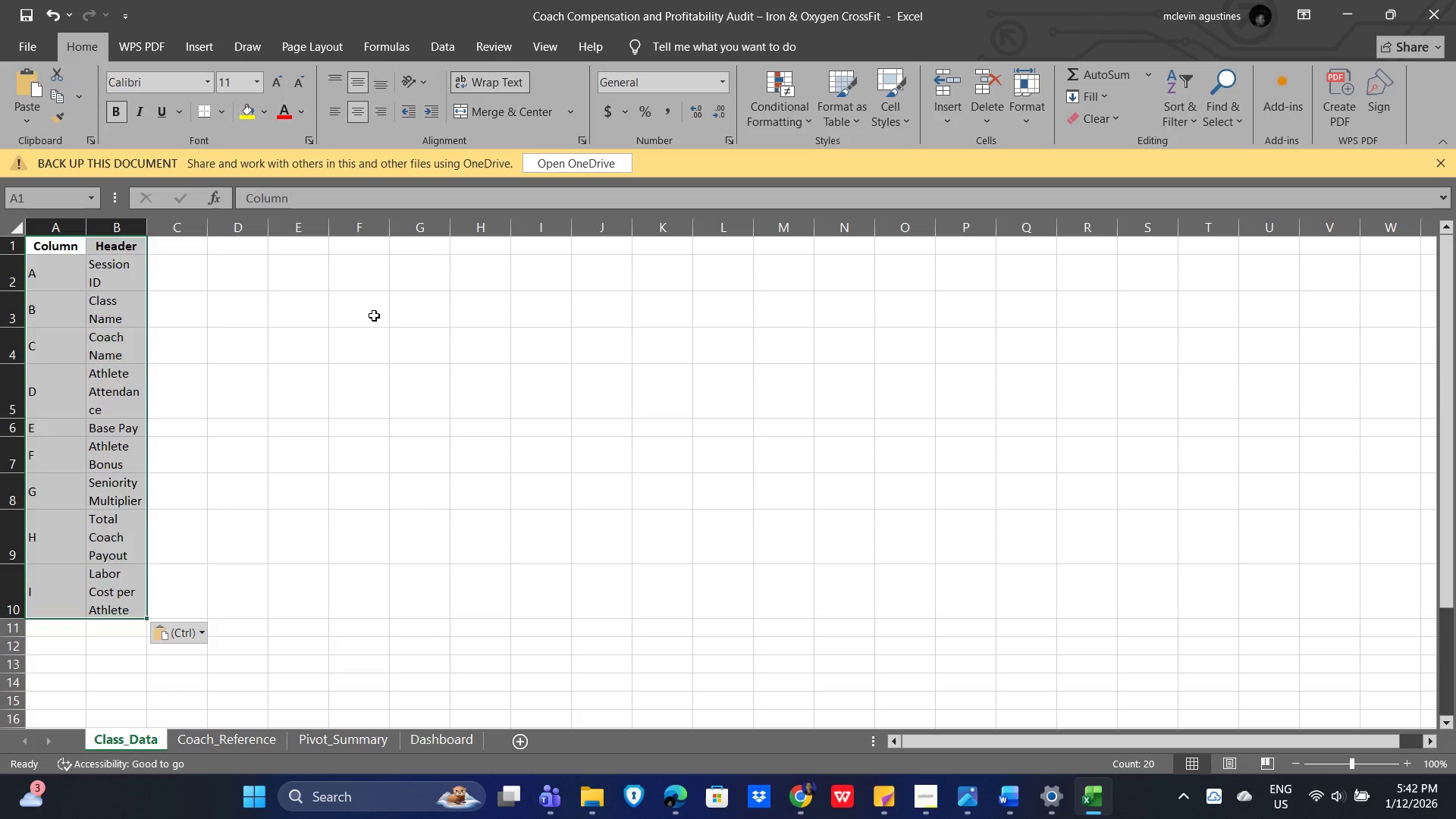 
left_click([374, 315])
 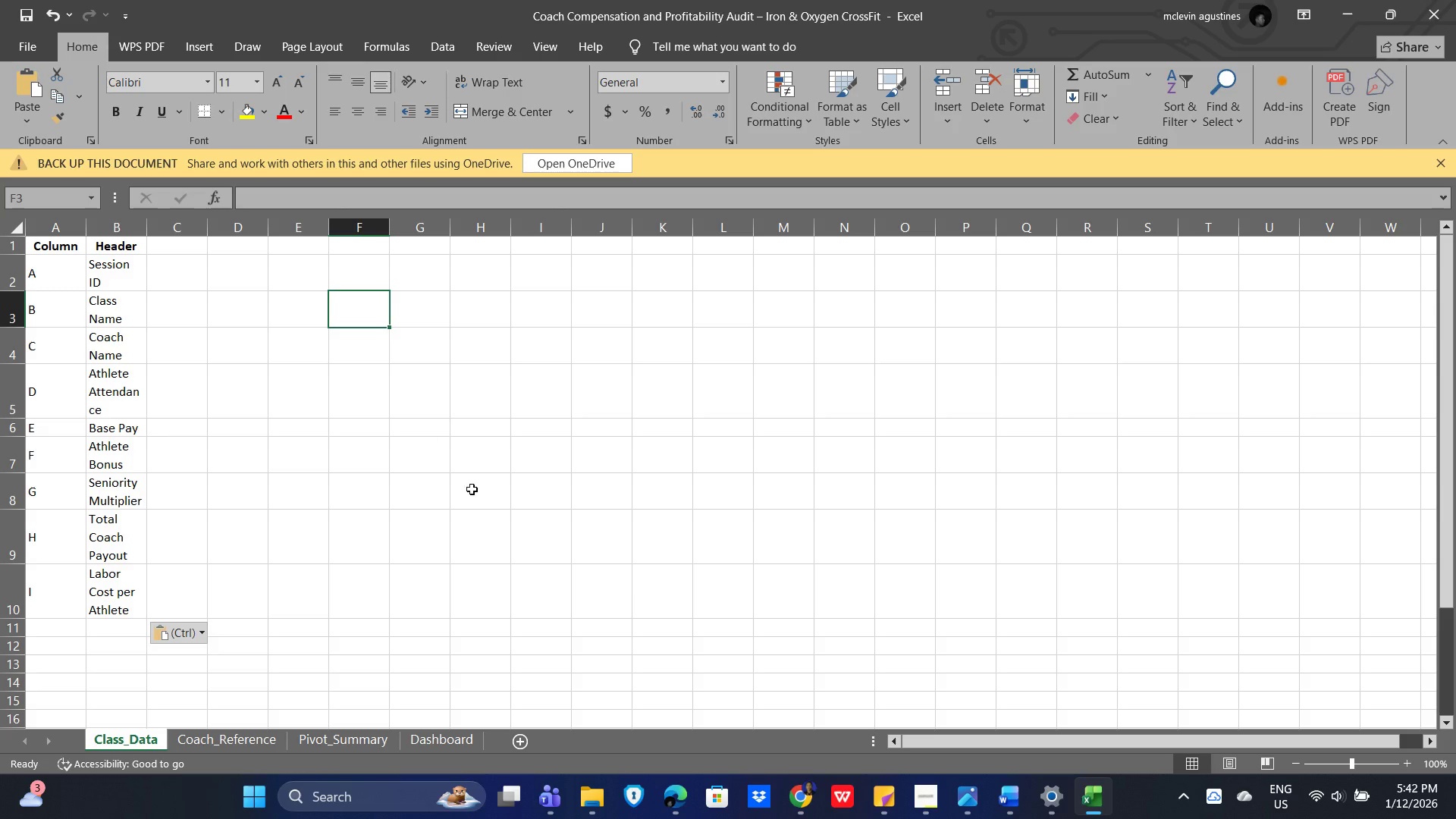 
key(Alt+AltLeft)
 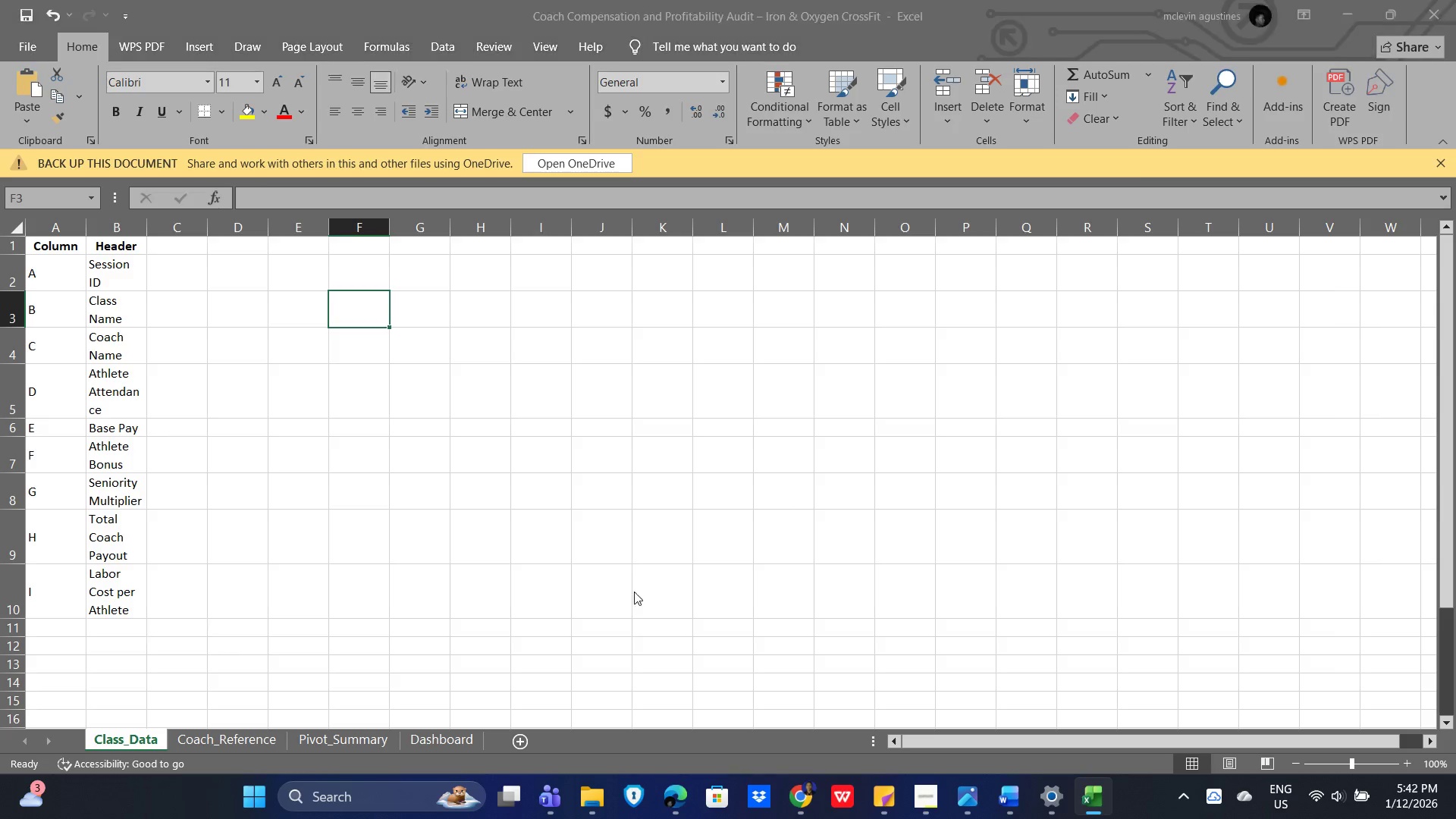 
key(Alt+Tab)
 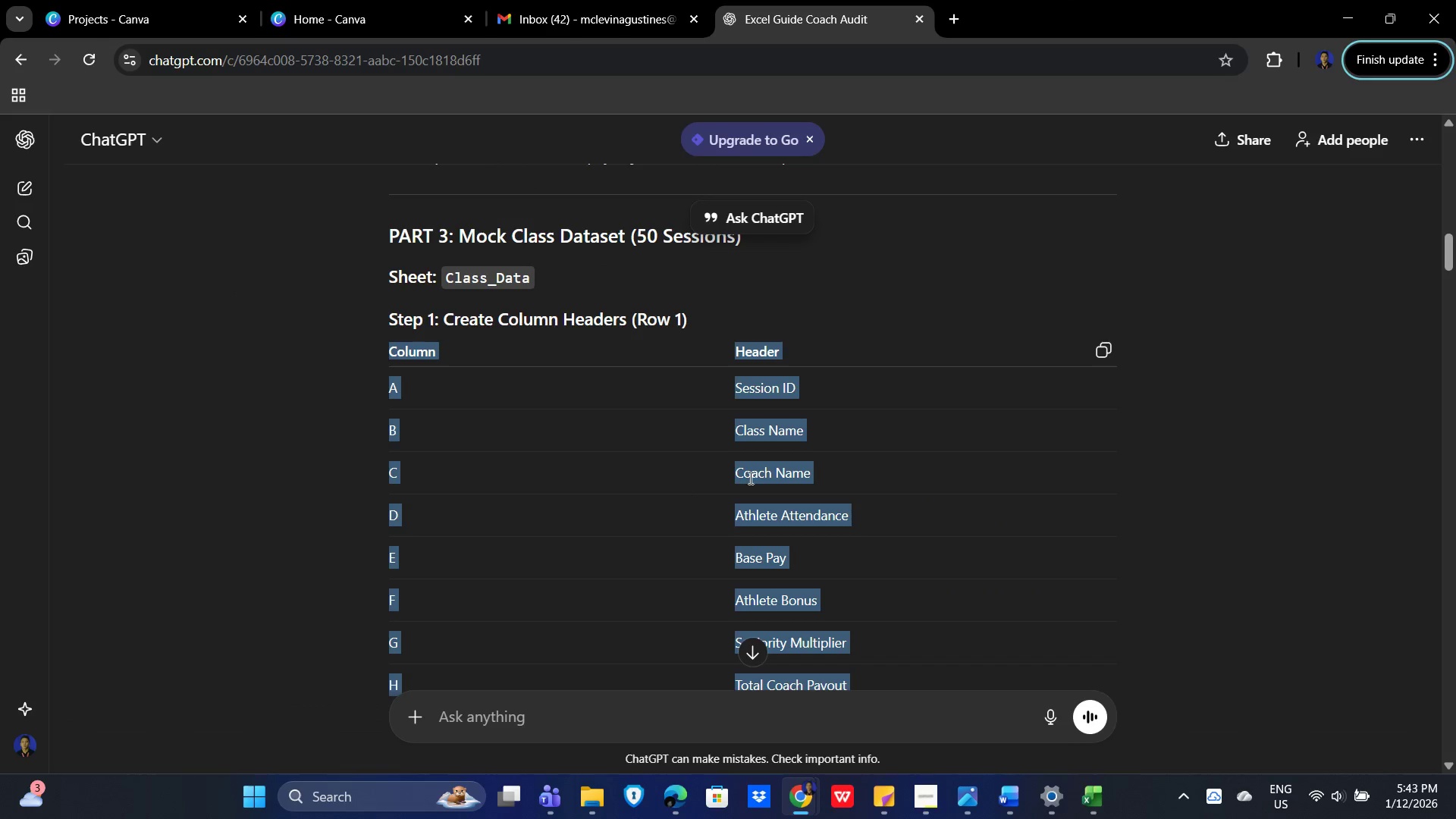 
scroll: coordinate [833, 472], scroll_direction: down, amount: 4.0
 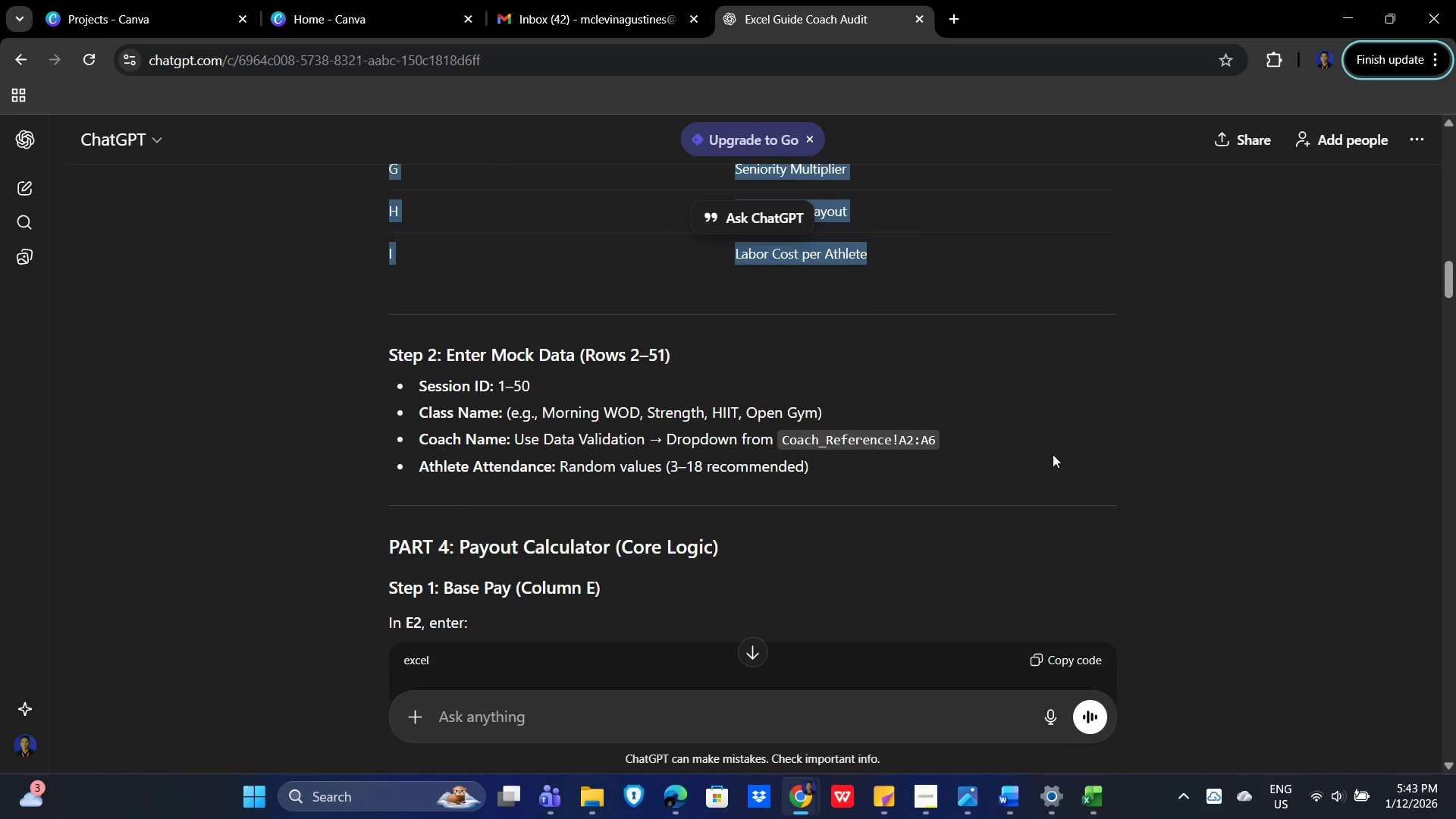 
left_click([1059, 450])
 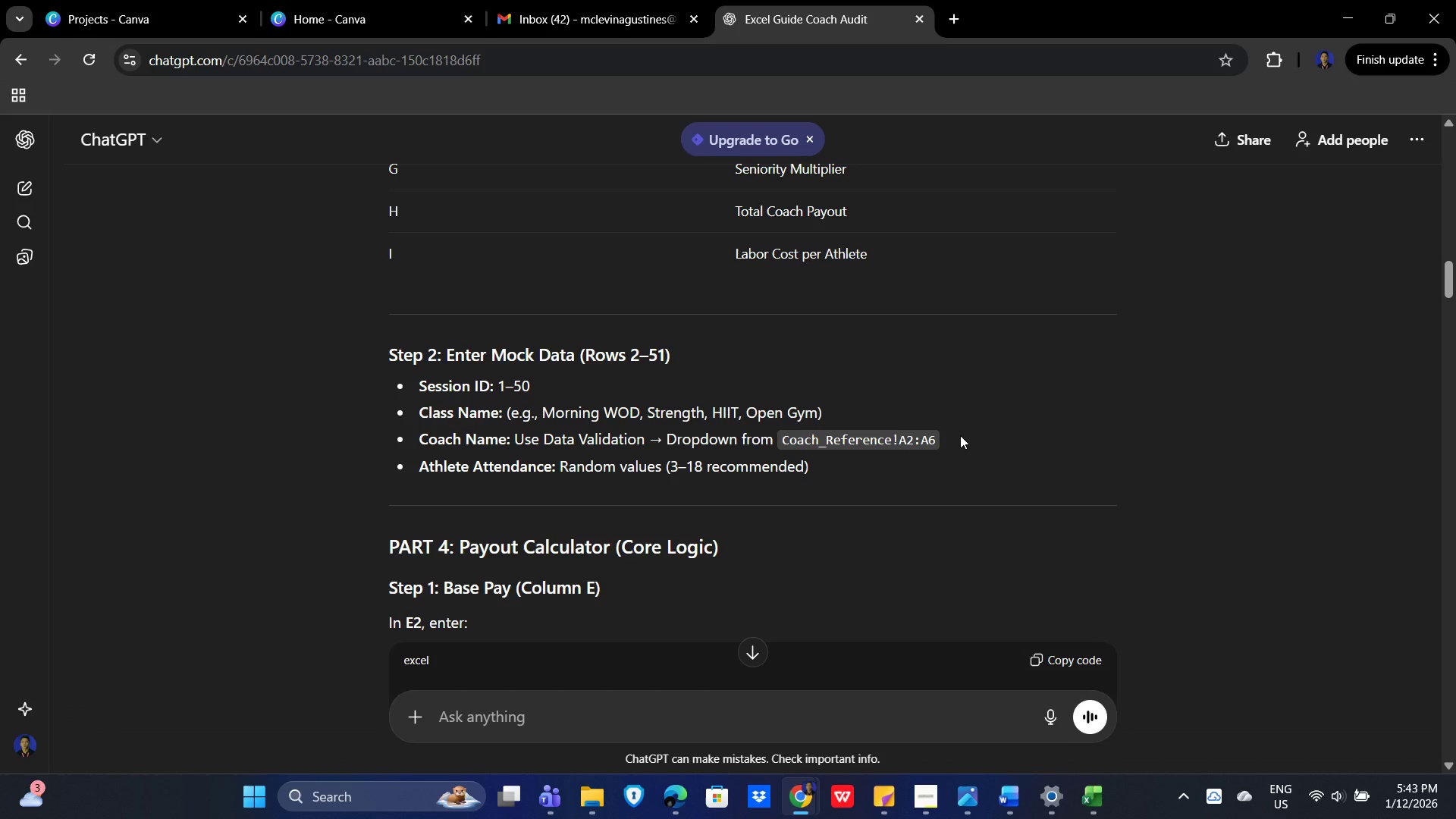 
wait(29.74)
 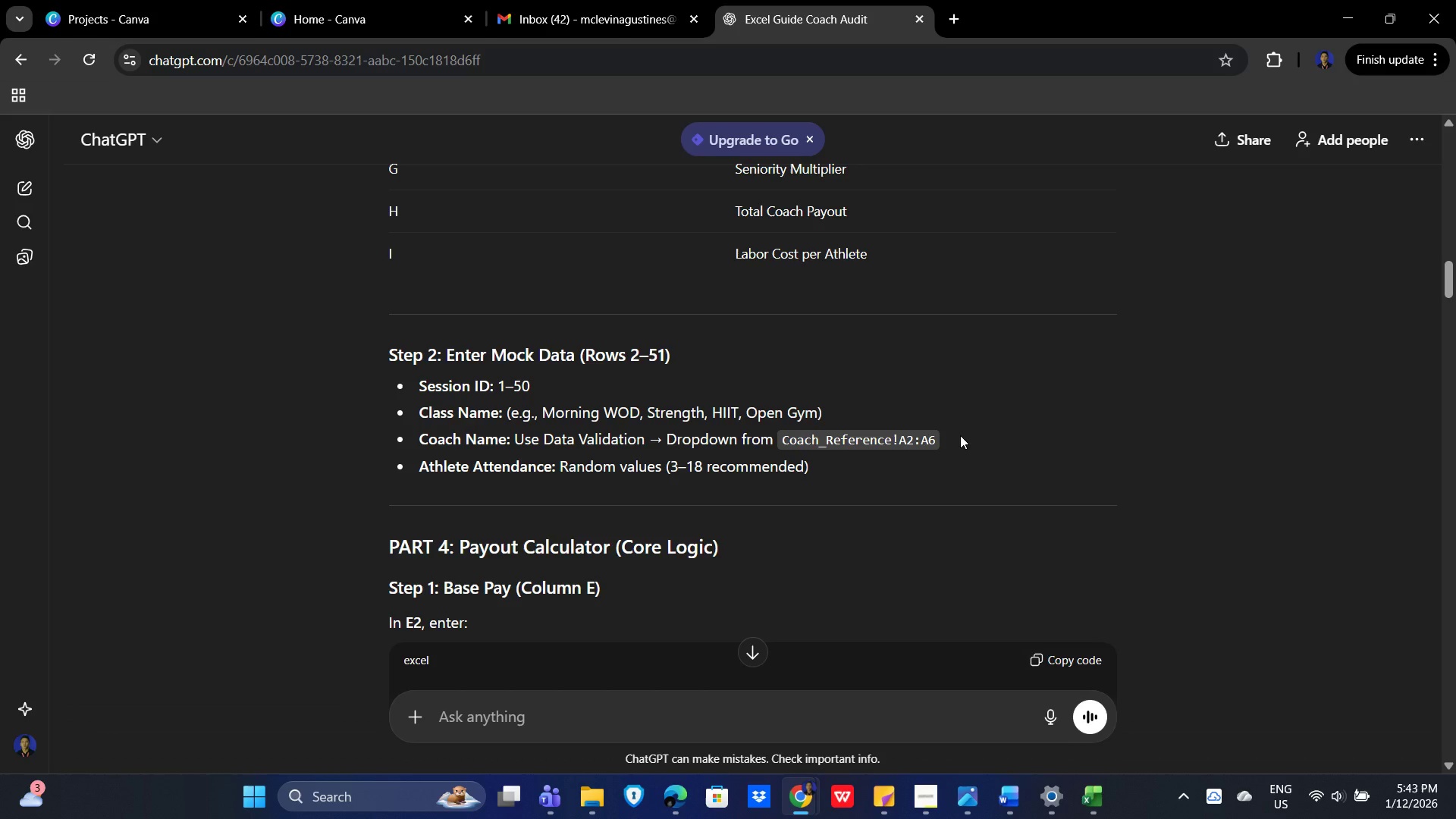 
key(Alt+AltLeft)
 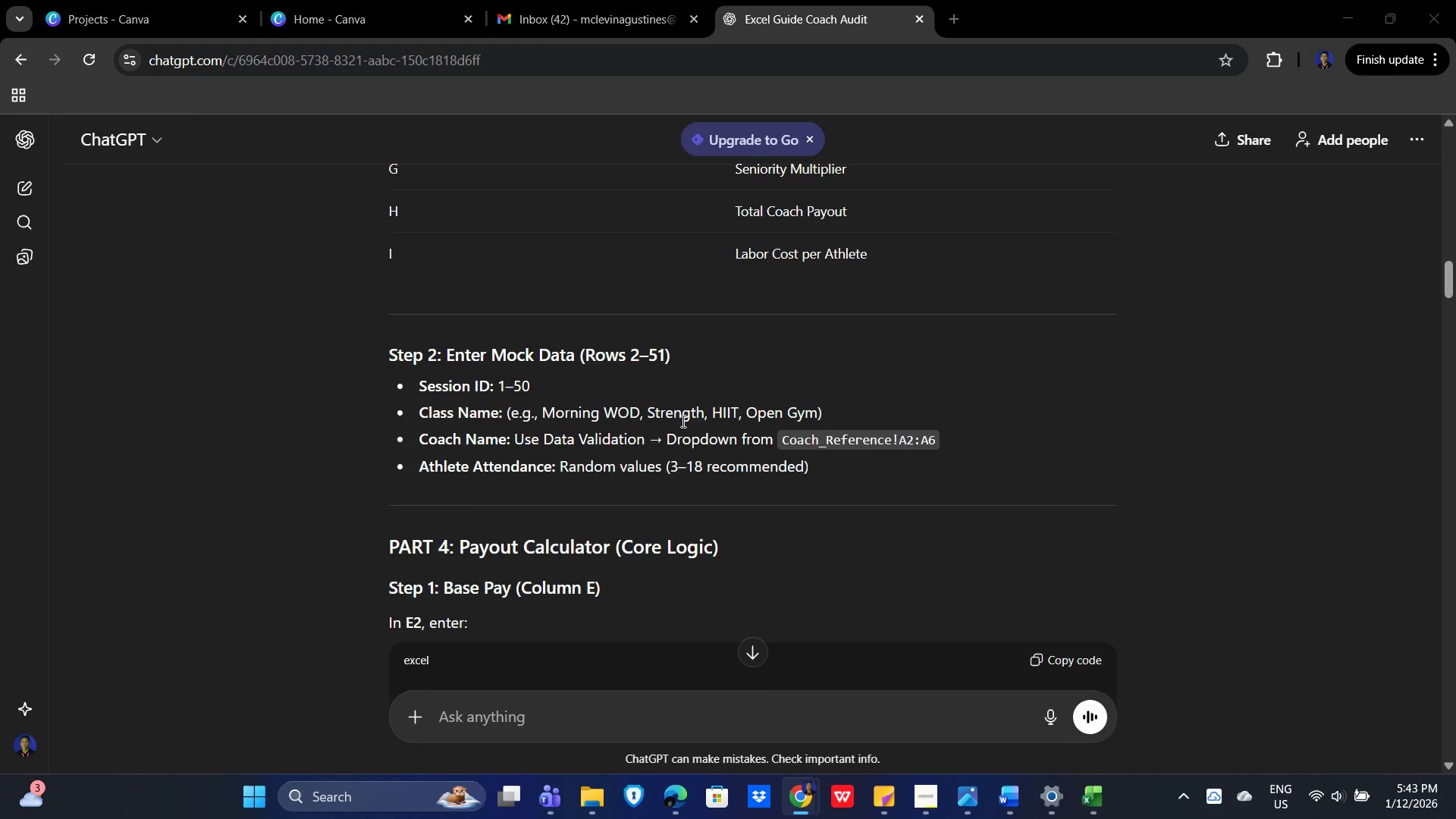 
key(Alt+Tab)
 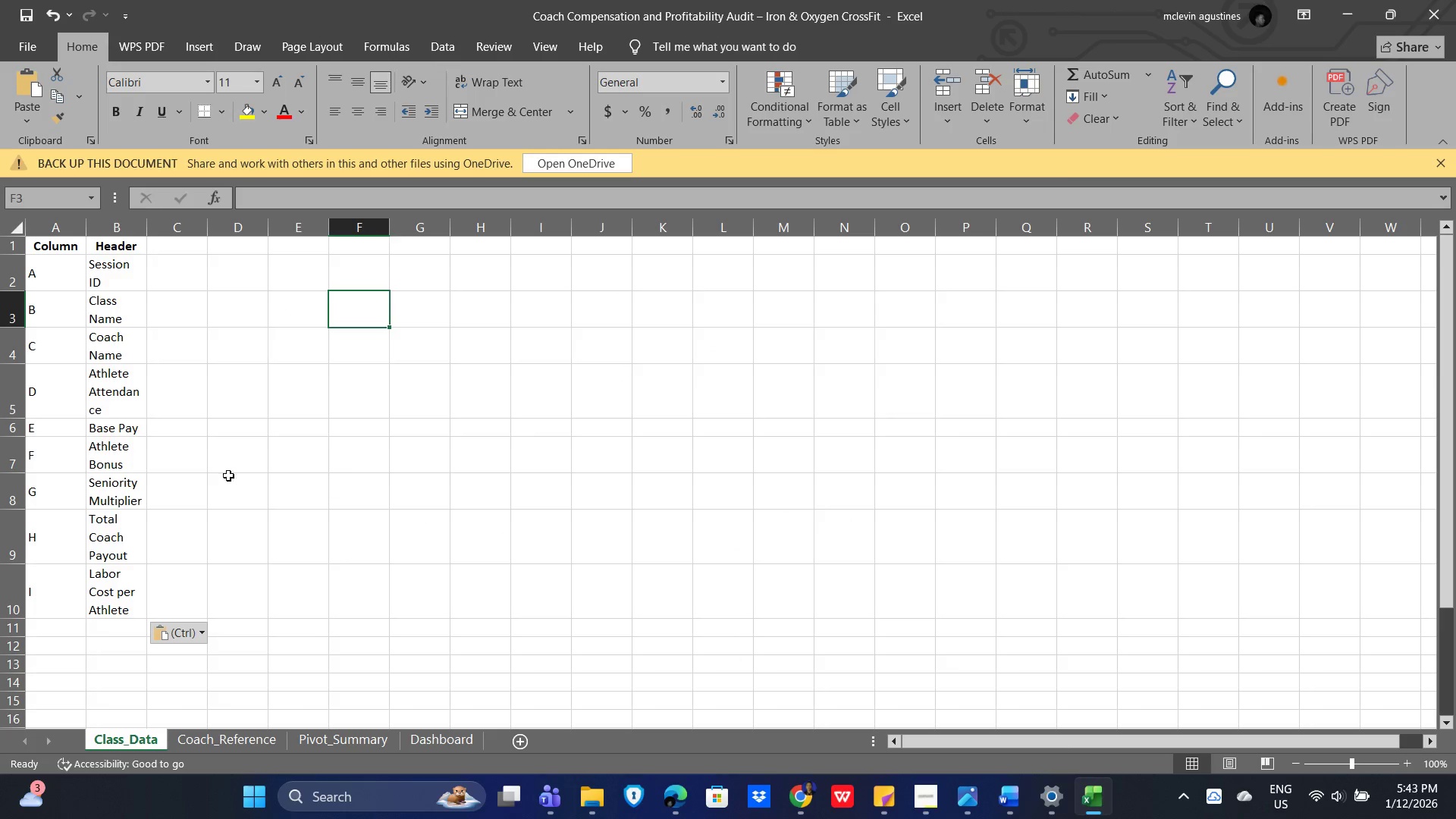 
key(Alt+AltLeft)
 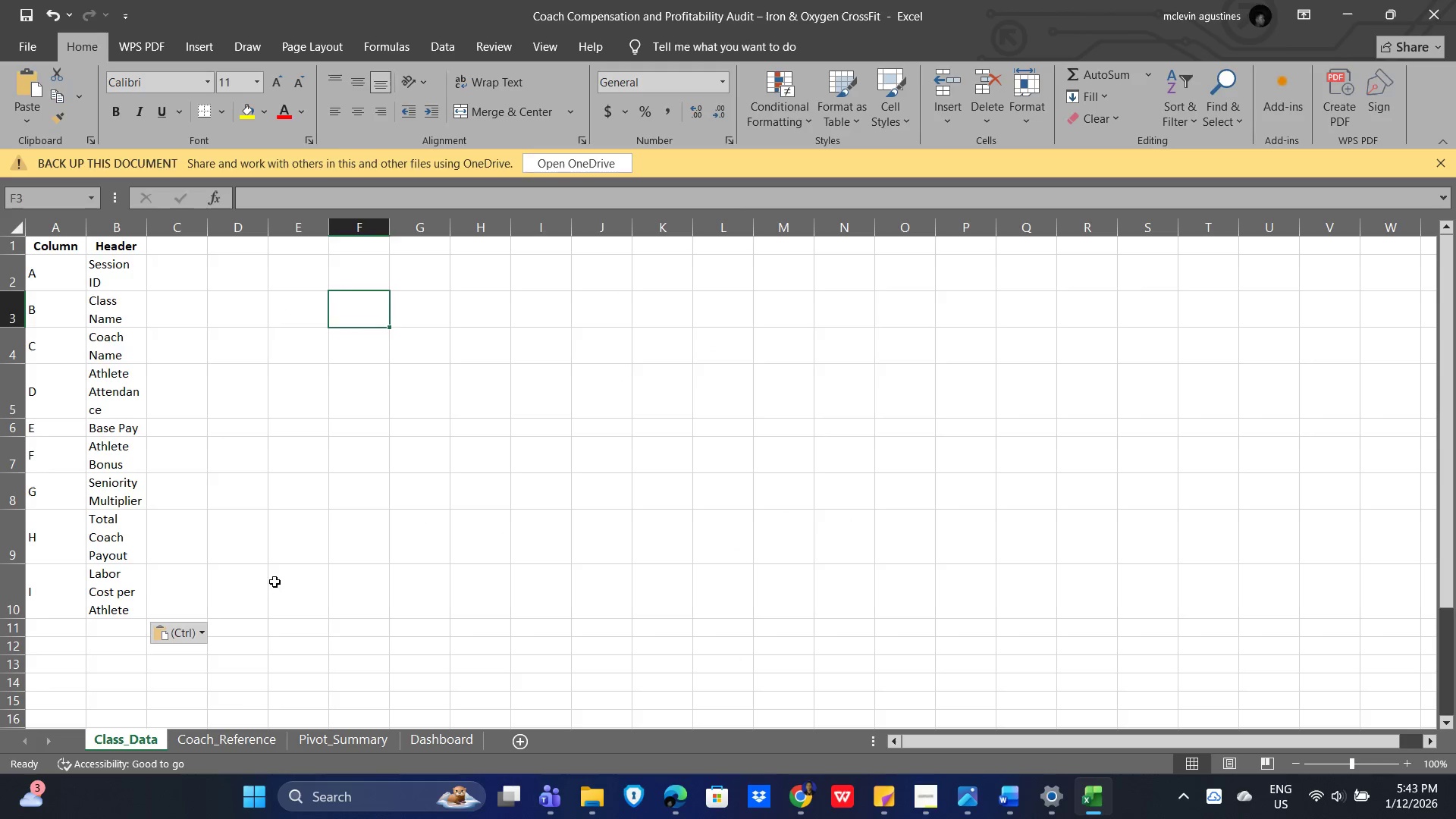 
key(Alt+Tab)
 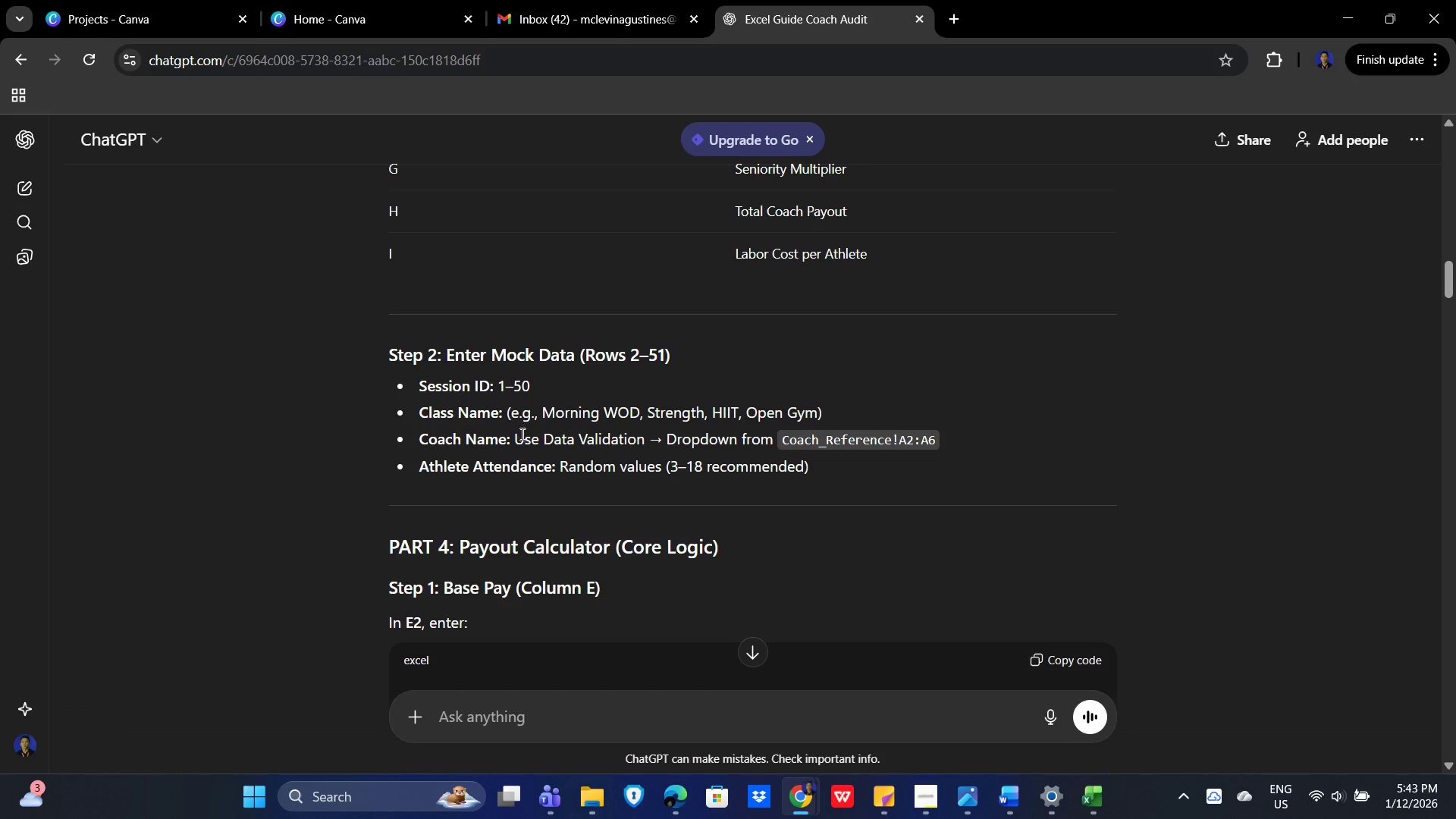 
scroll: coordinate [554, 447], scroll_direction: up, amount: 4.0
 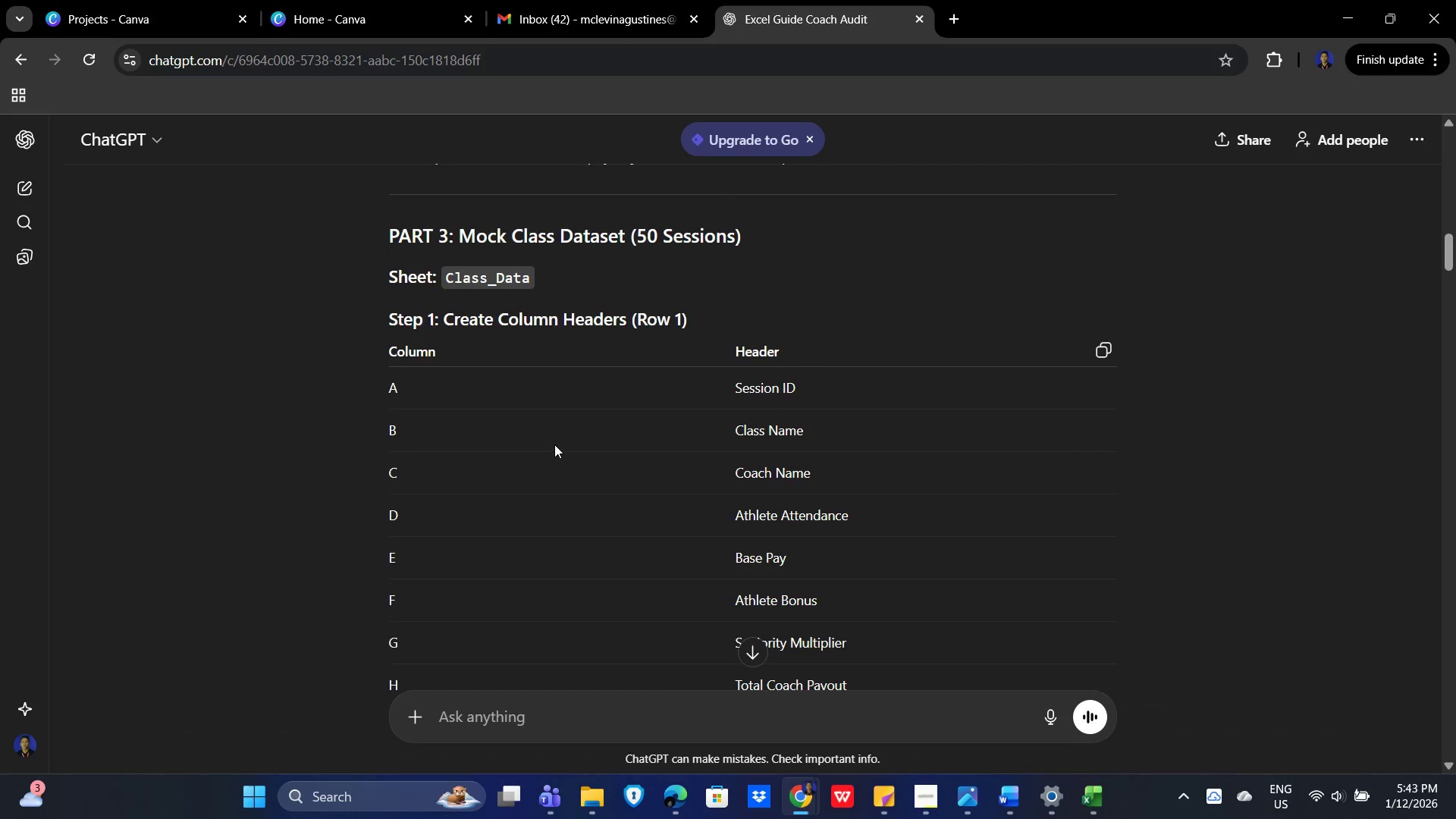 
scroll: coordinate [554, 444], scroll_direction: down, amount: 1.0
 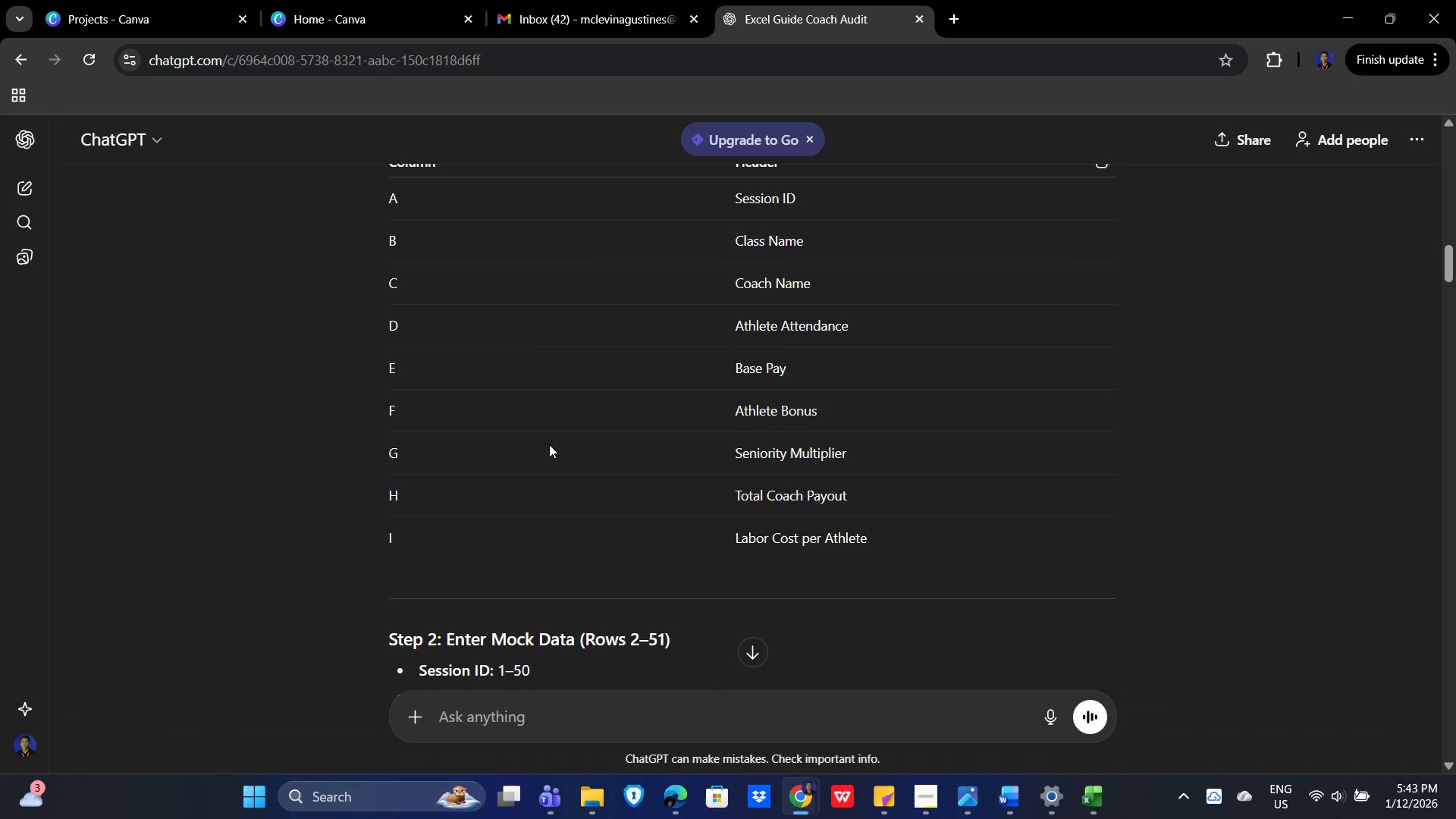 
scroll: coordinate [549, 444], scroll_direction: none, amount: 0.0
 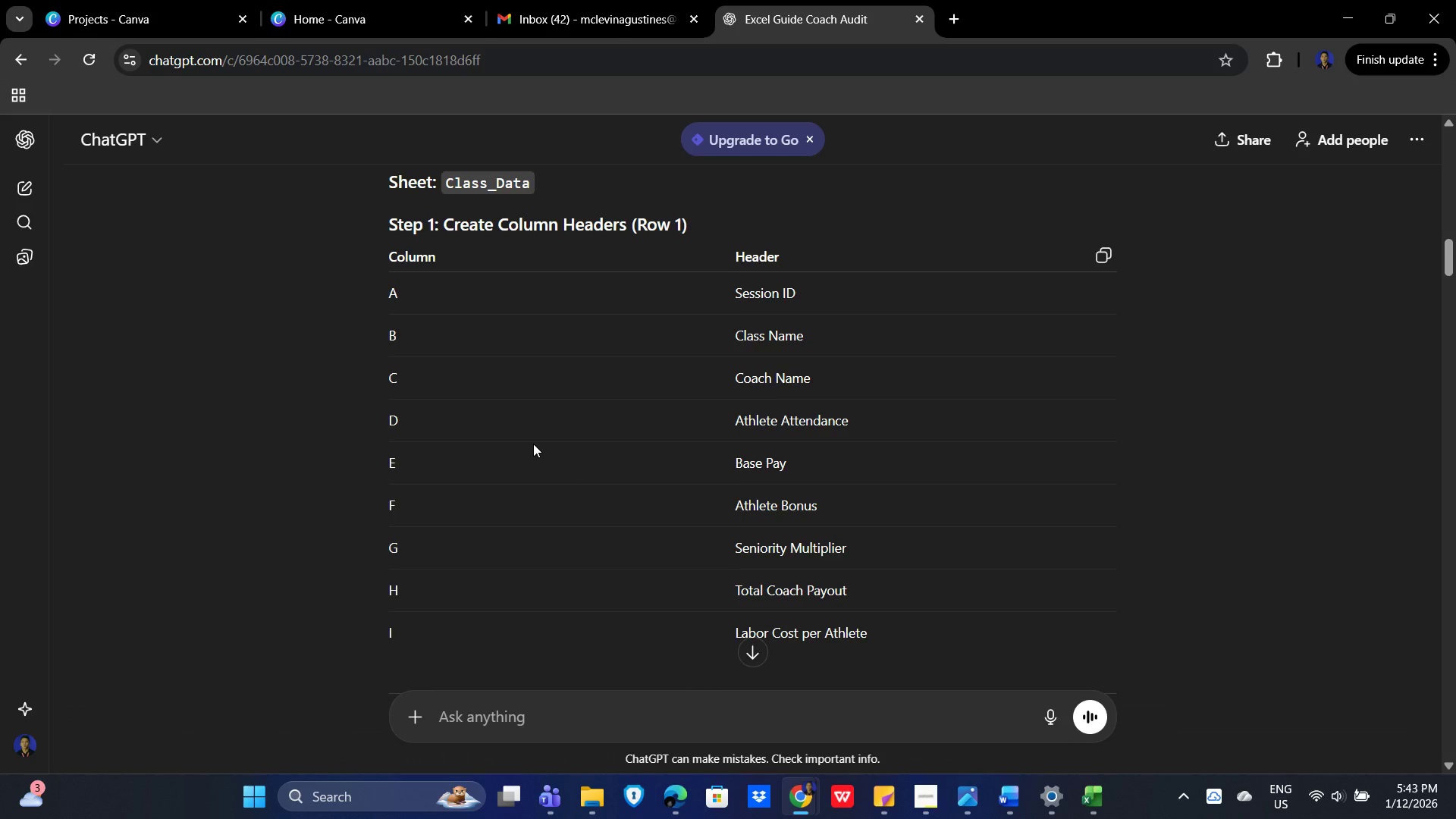 
scroll: coordinate [532, 444], scroll_direction: down, amount: 2.0
 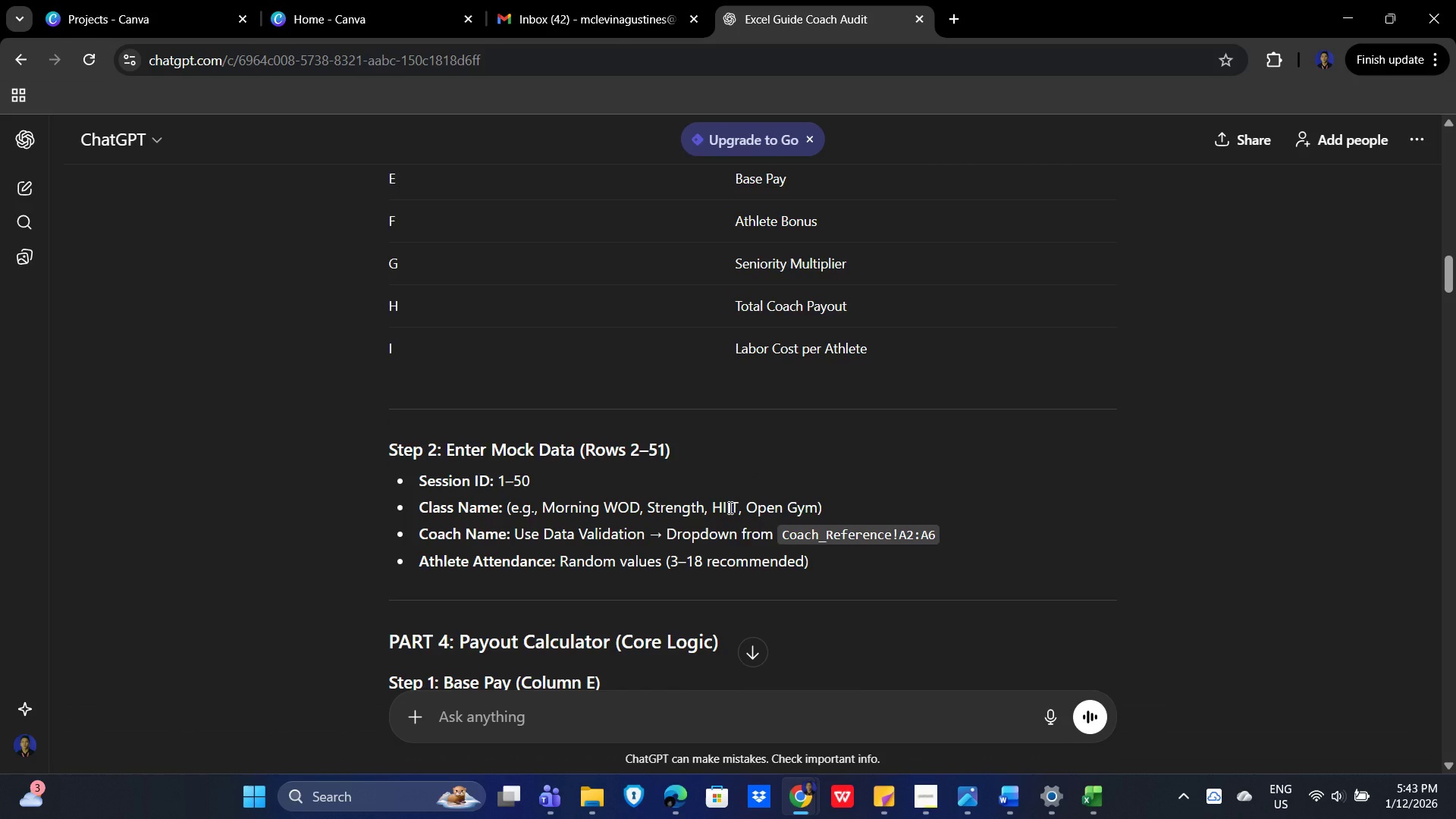 
key(Alt+AltLeft)
 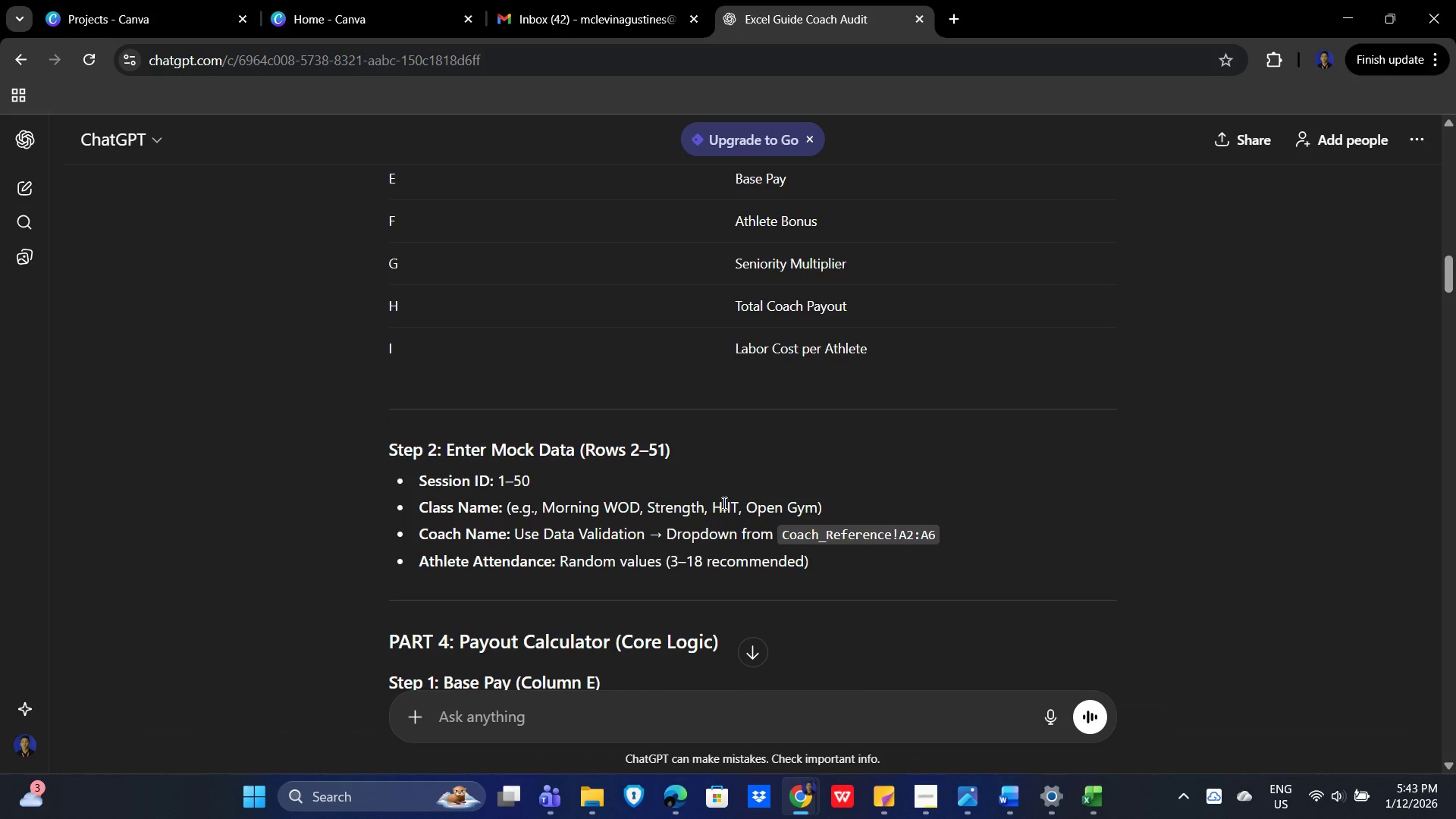 
key(Alt+Tab)
 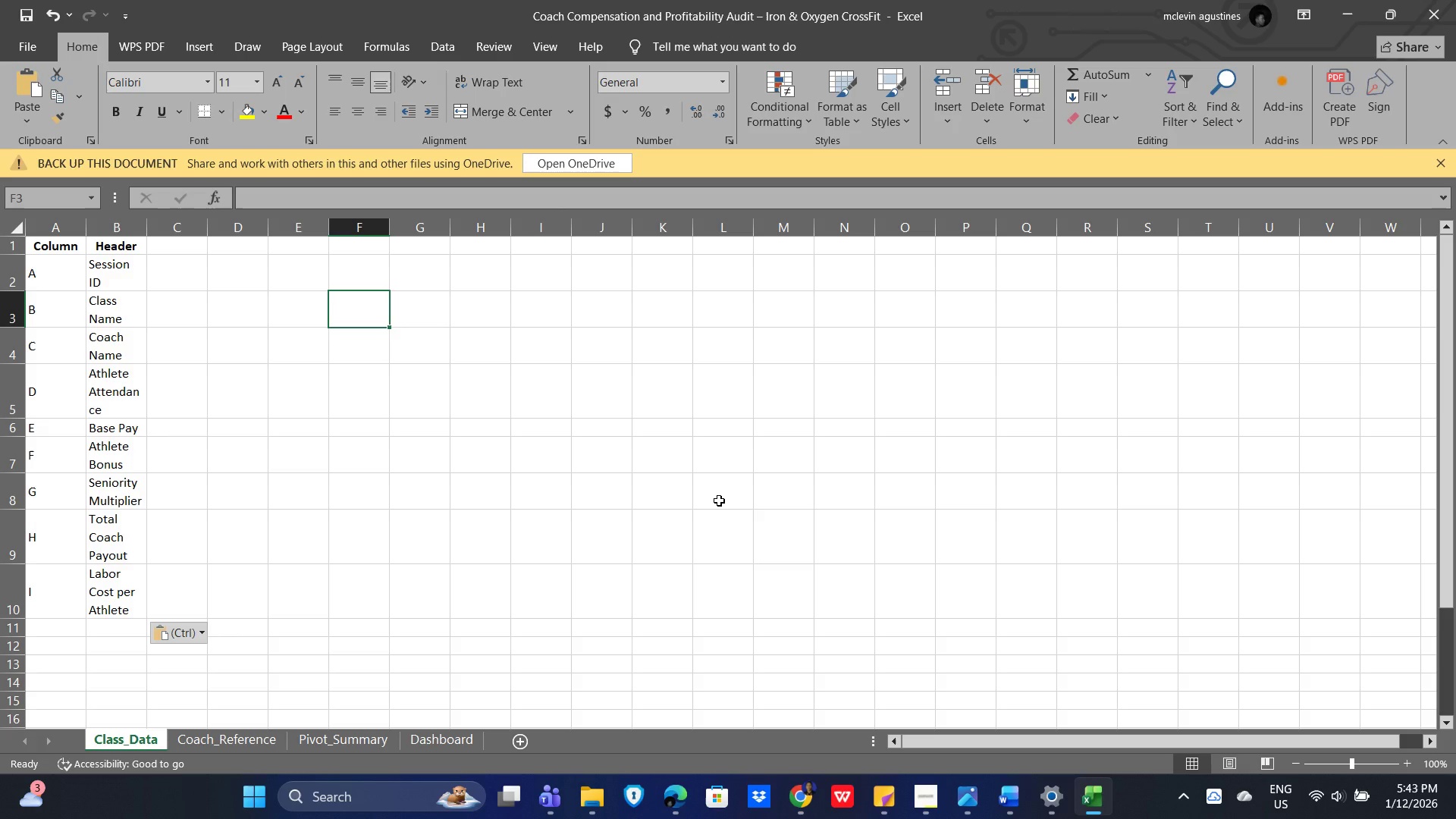 
key(Alt+Tab)
 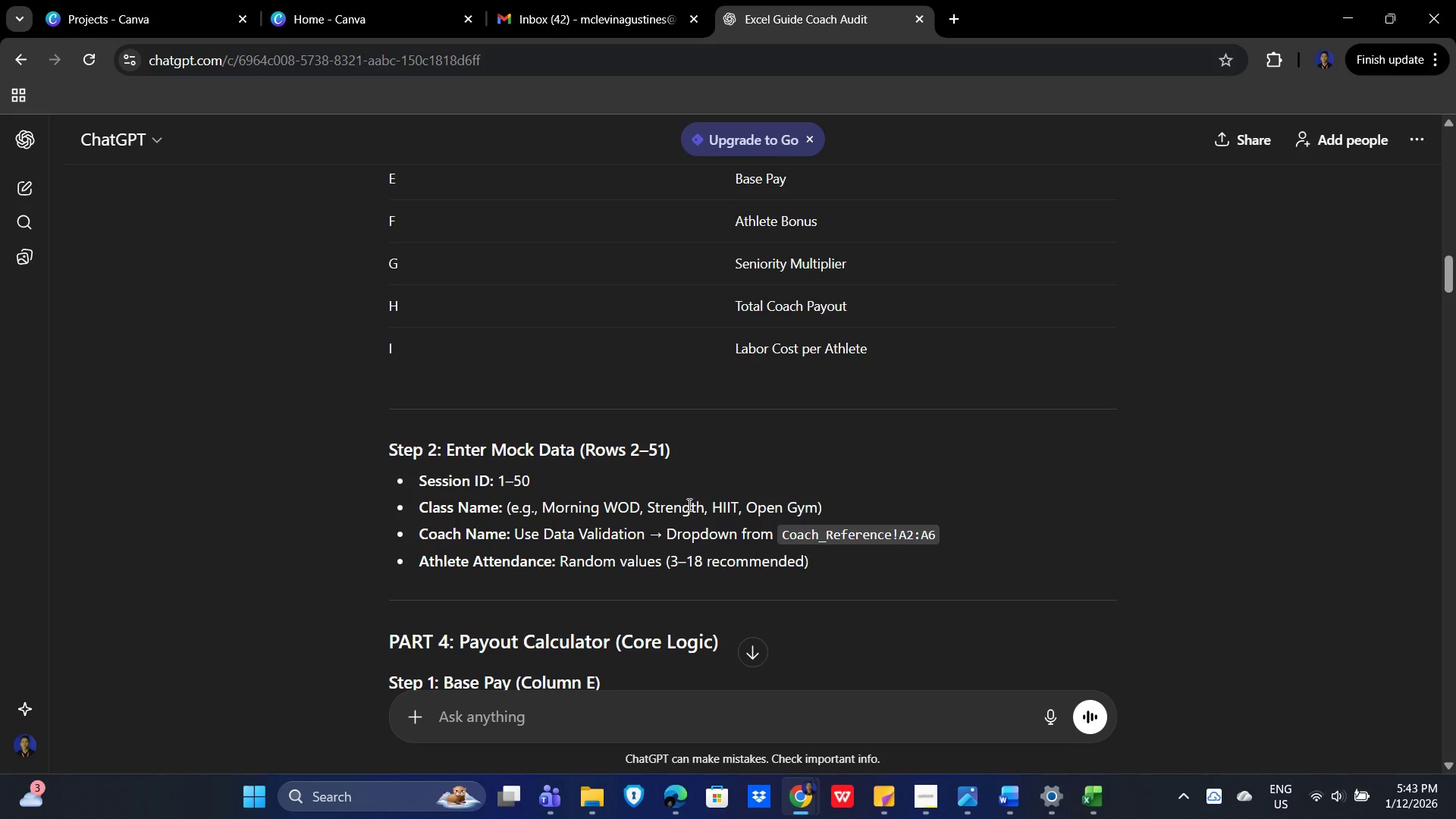 
wait(5.2)
 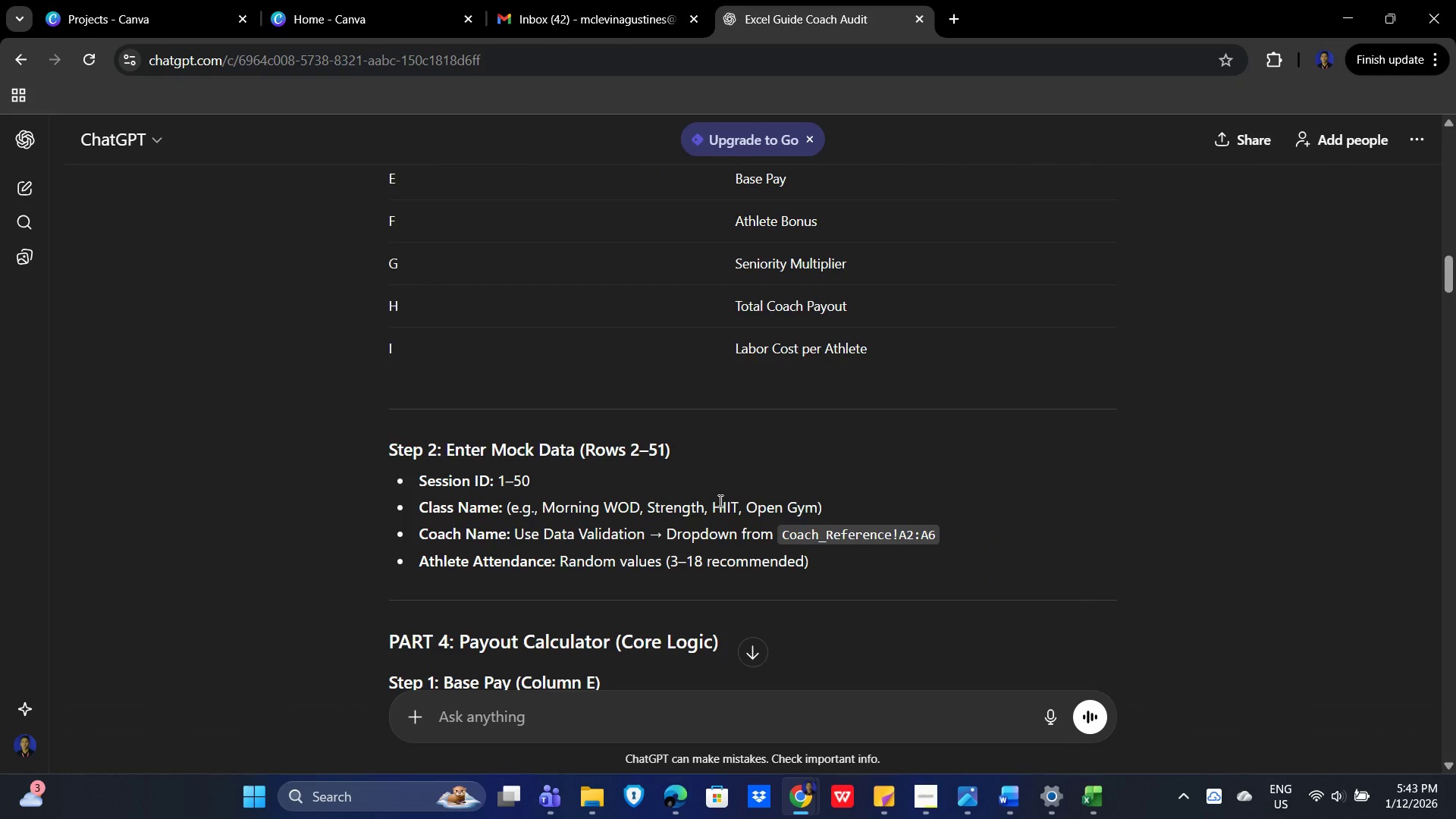 
scroll: coordinate [790, 497], scroll_direction: up, amount: 2.0
 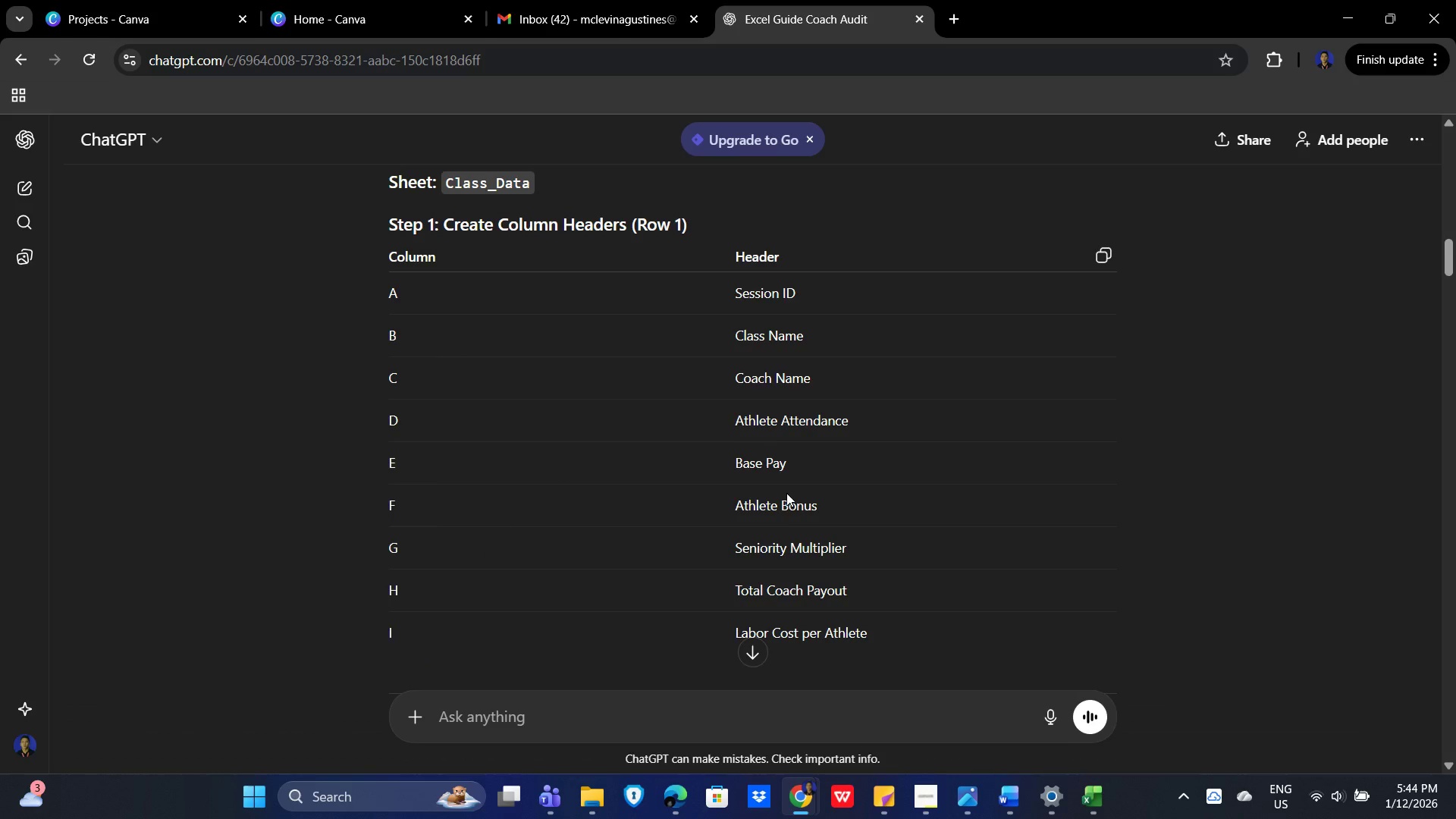 
wait(8.74)
 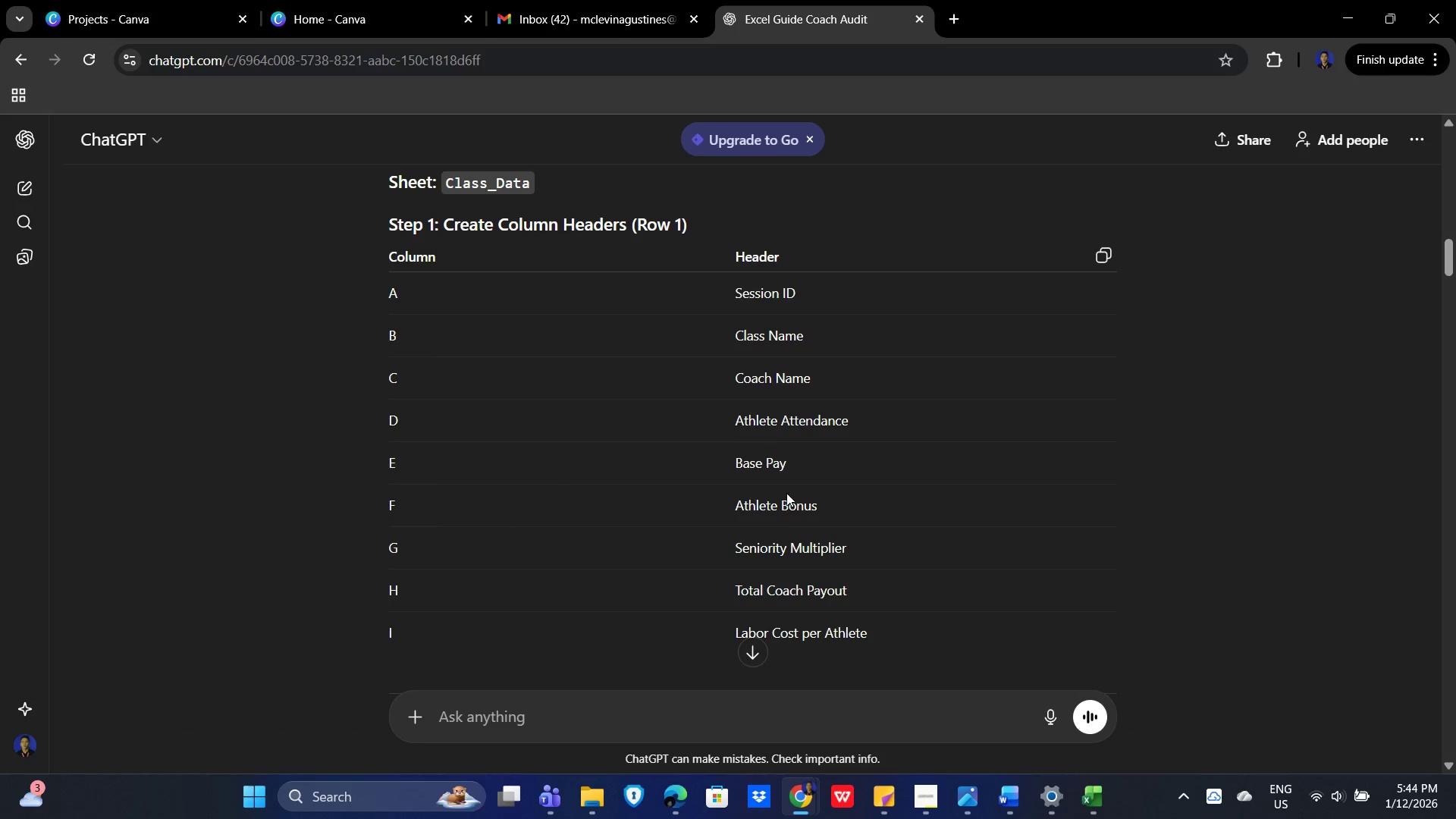 
scroll: coordinate [726, 457], scroll_direction: none, amount: 0.0
 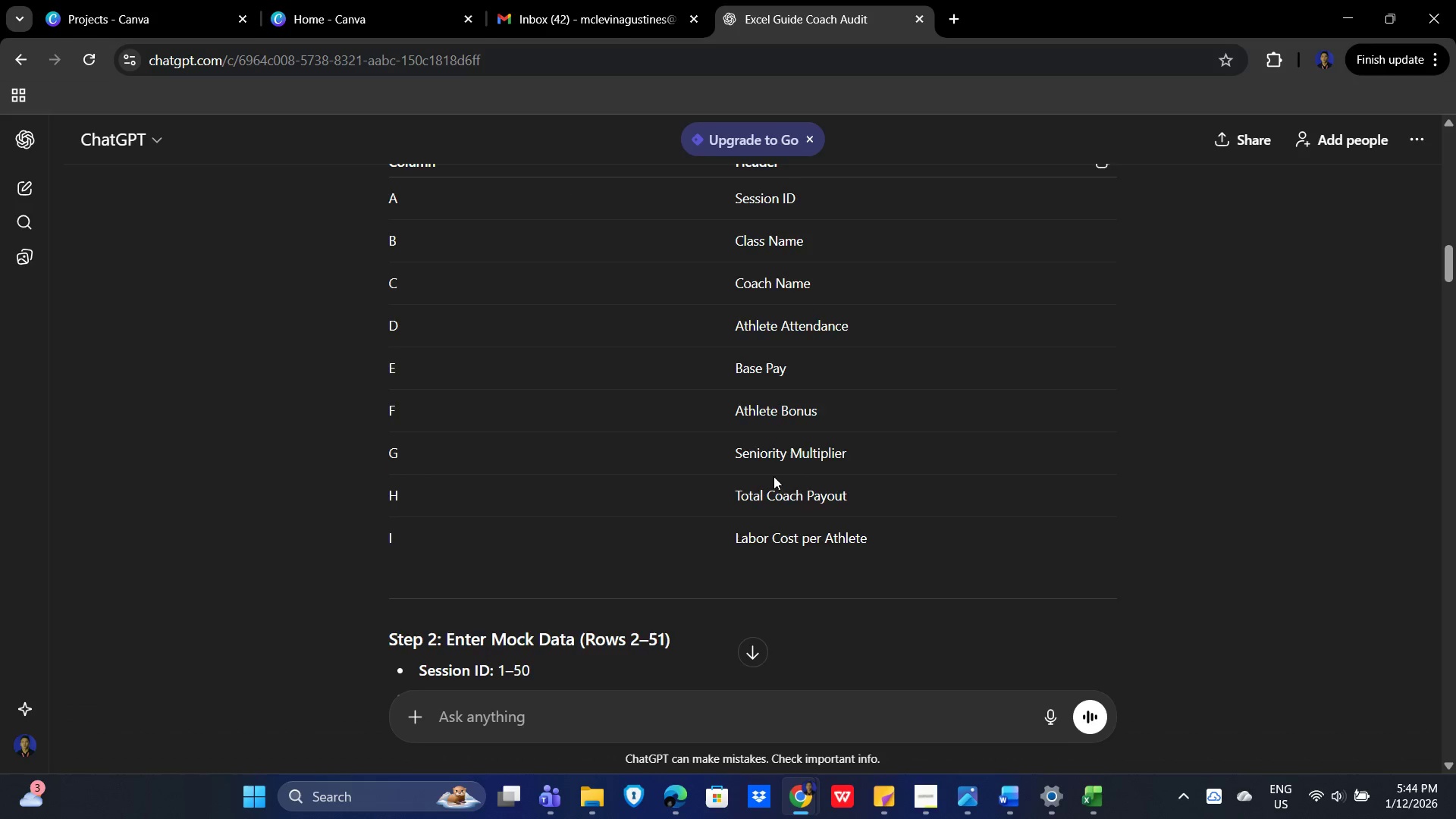 
scroll: coordinate [770, 486], scroll_direction: down, amount: 3.0
 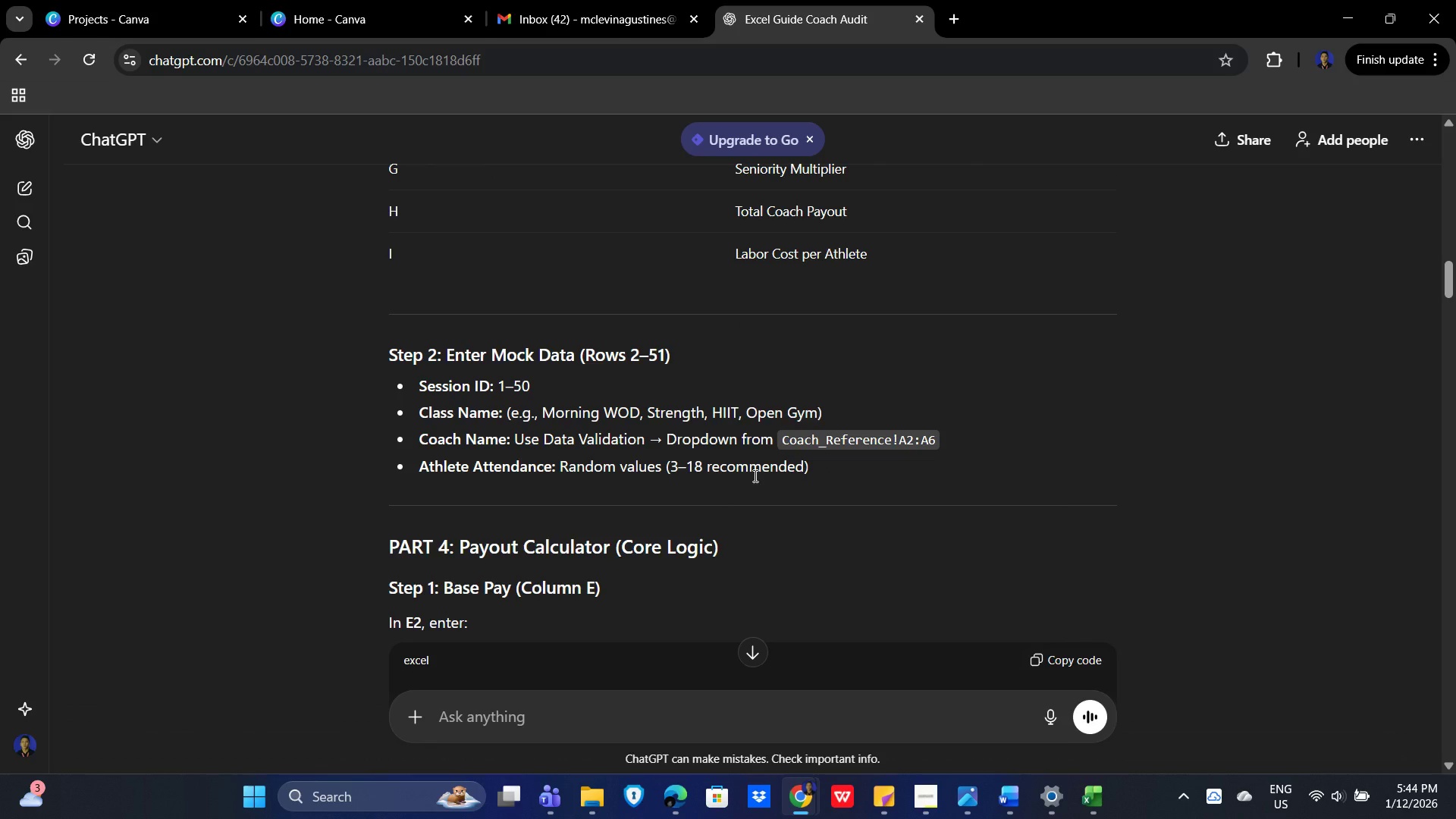 
wait(5.02)
 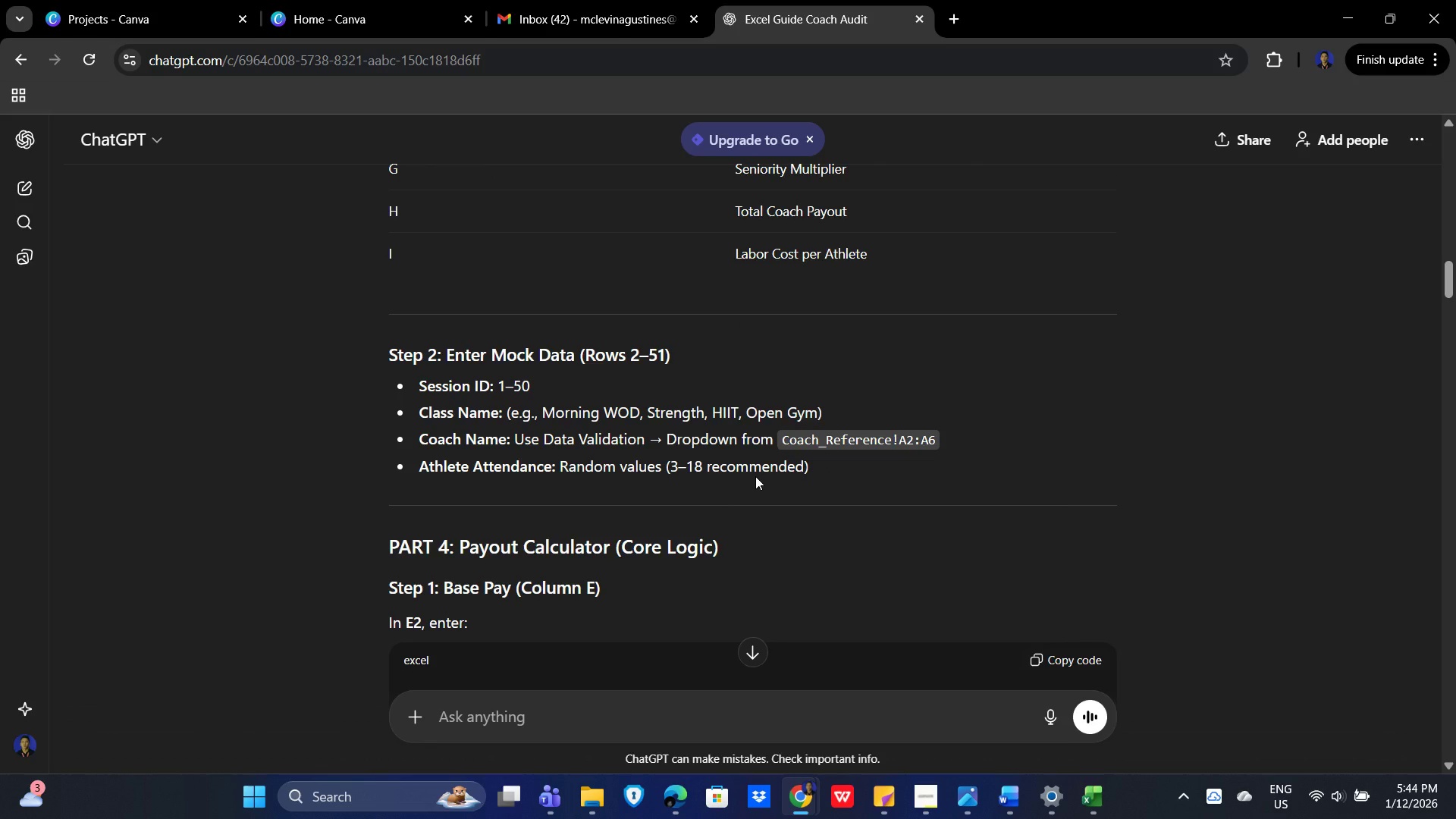 
scroll: coordinate [856, 503], scroll_direction: down, amount: 45.0
 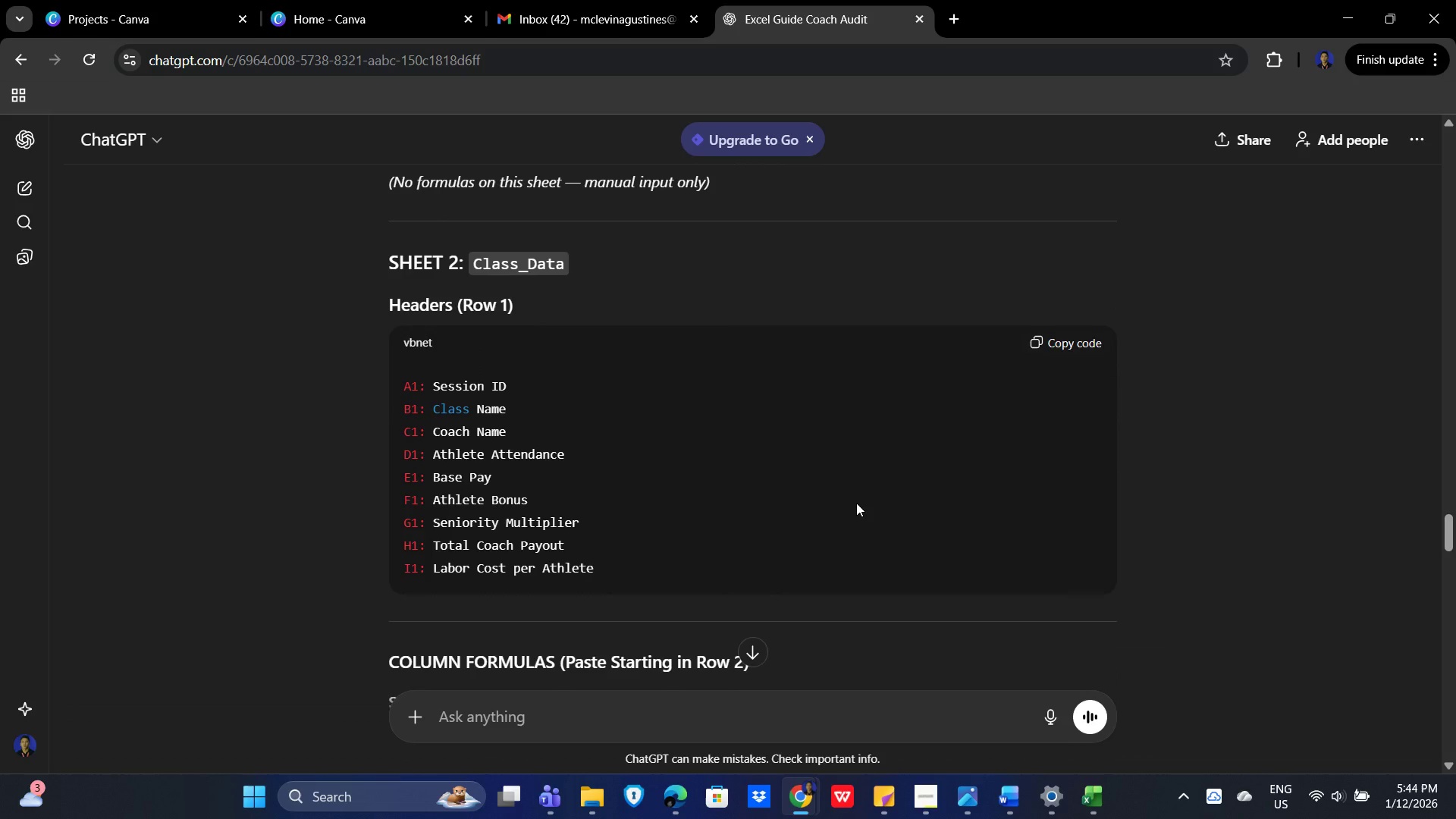 
wait(8.01)
 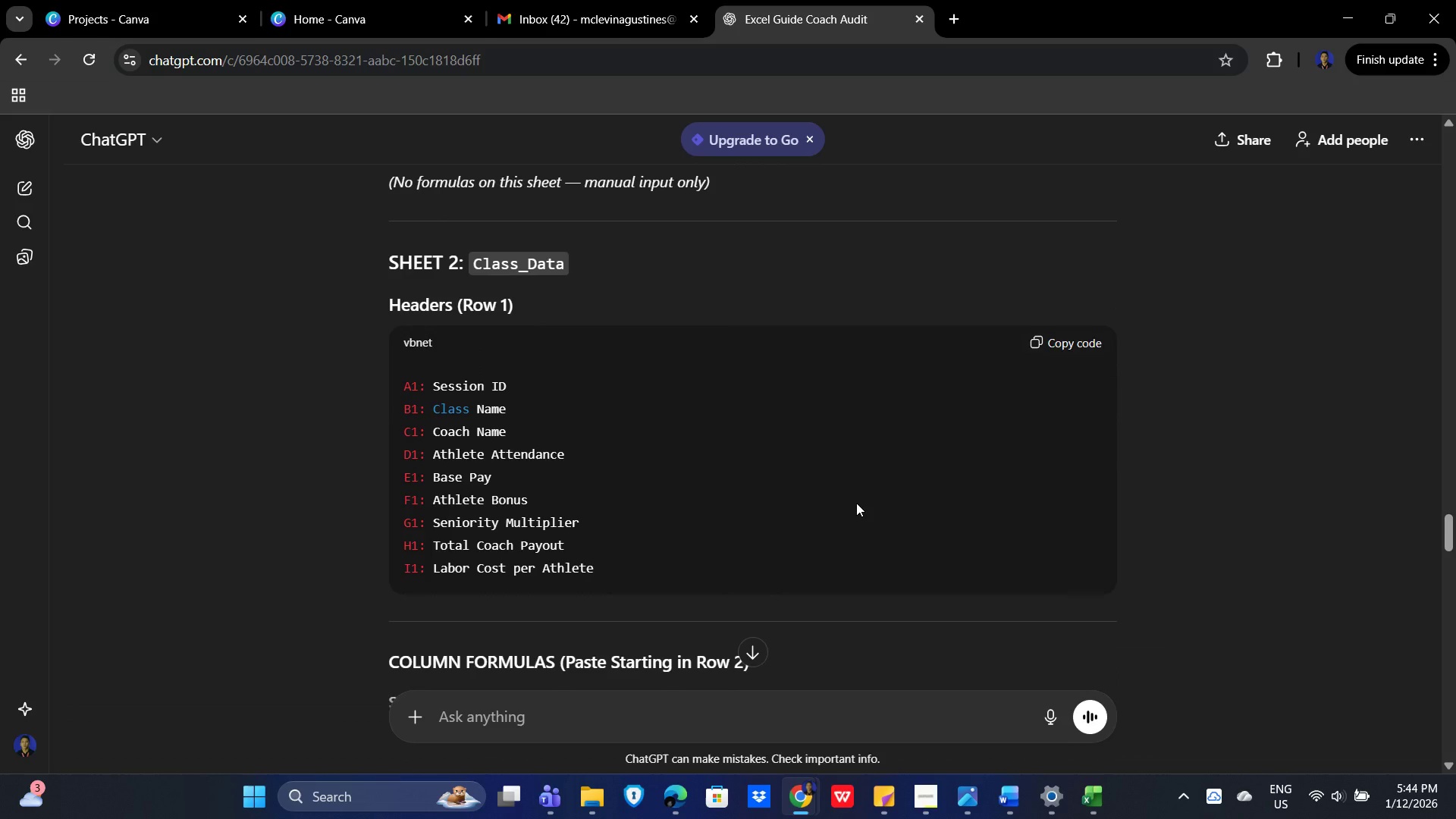 
scroll: coordinate [934, 451], scroll_direction: down, amount: 2.0
 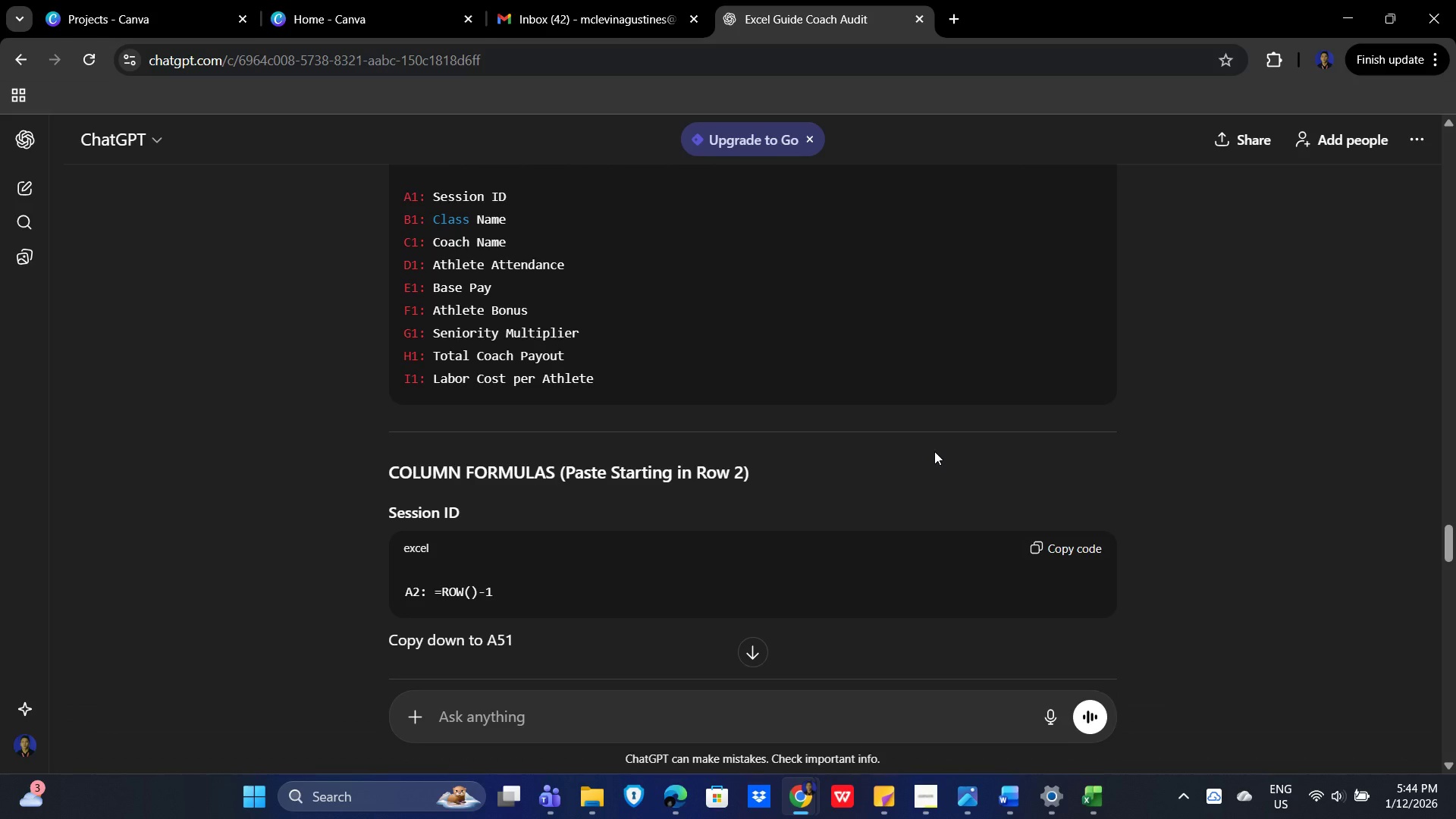 
scroll: coordinate [934, 451], scroll_direction: up, amount: 1.0
 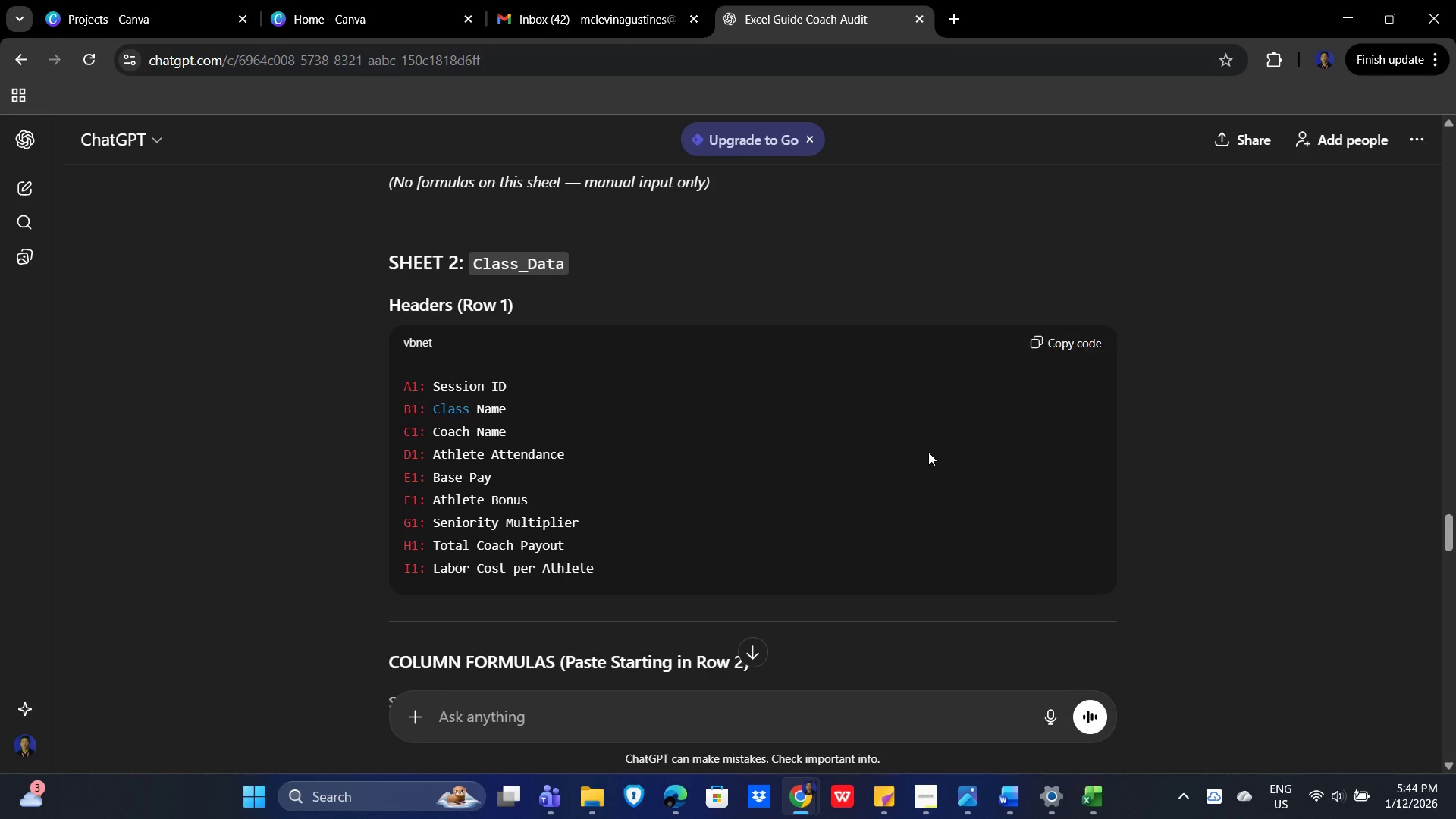 
wait(6.66)
 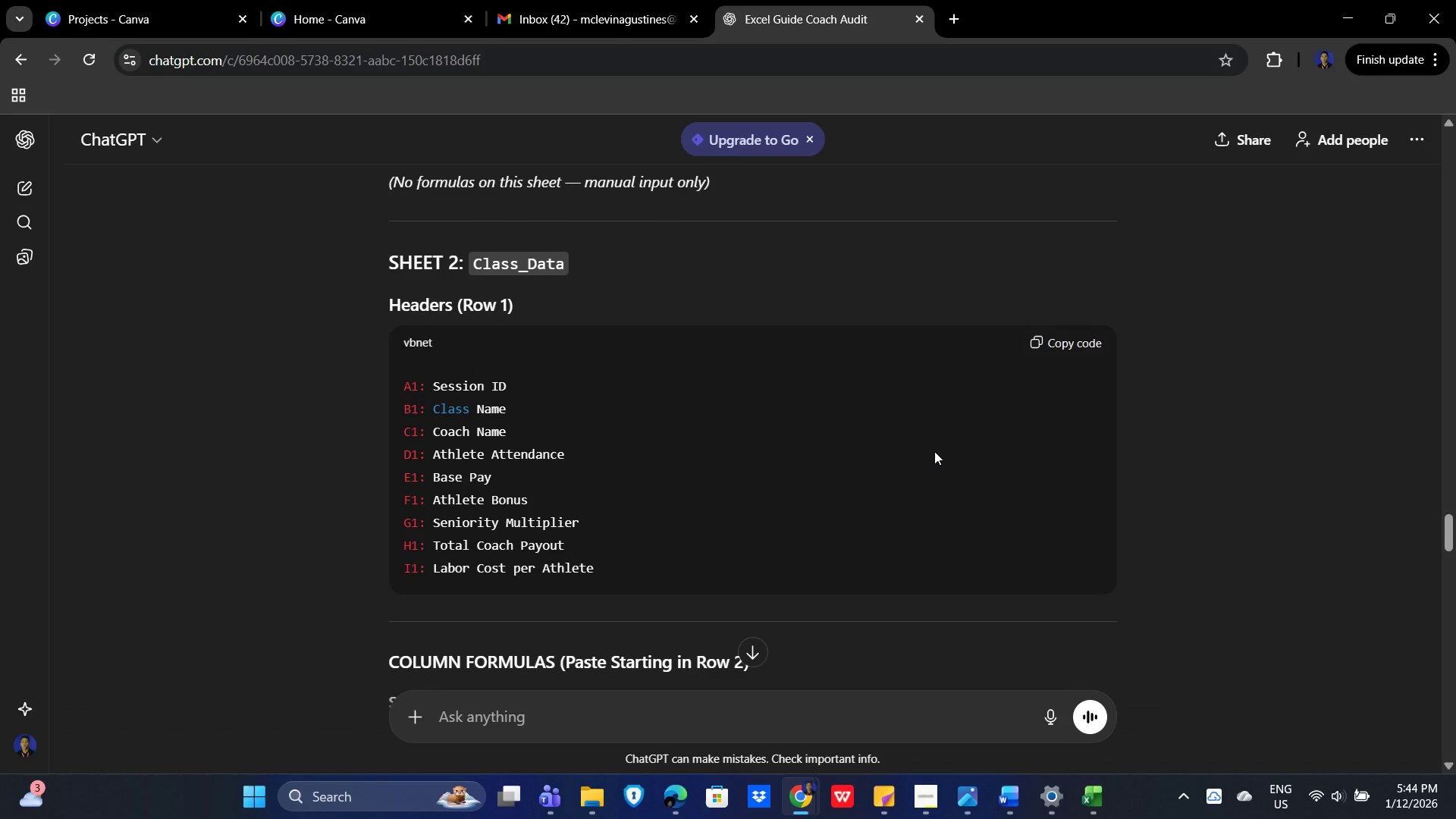 
key(Alt+Tab)
 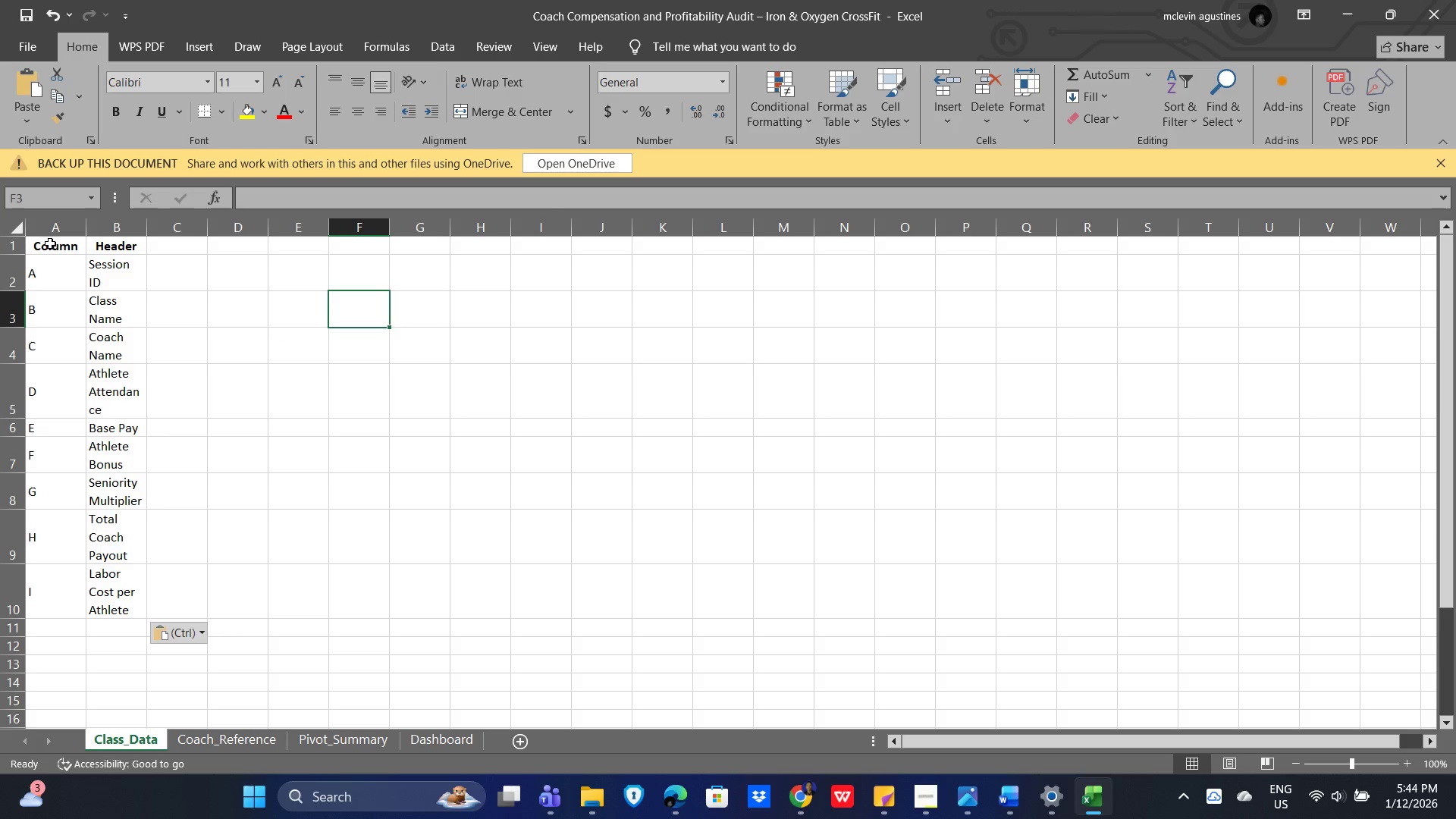 
wait(7.92)
 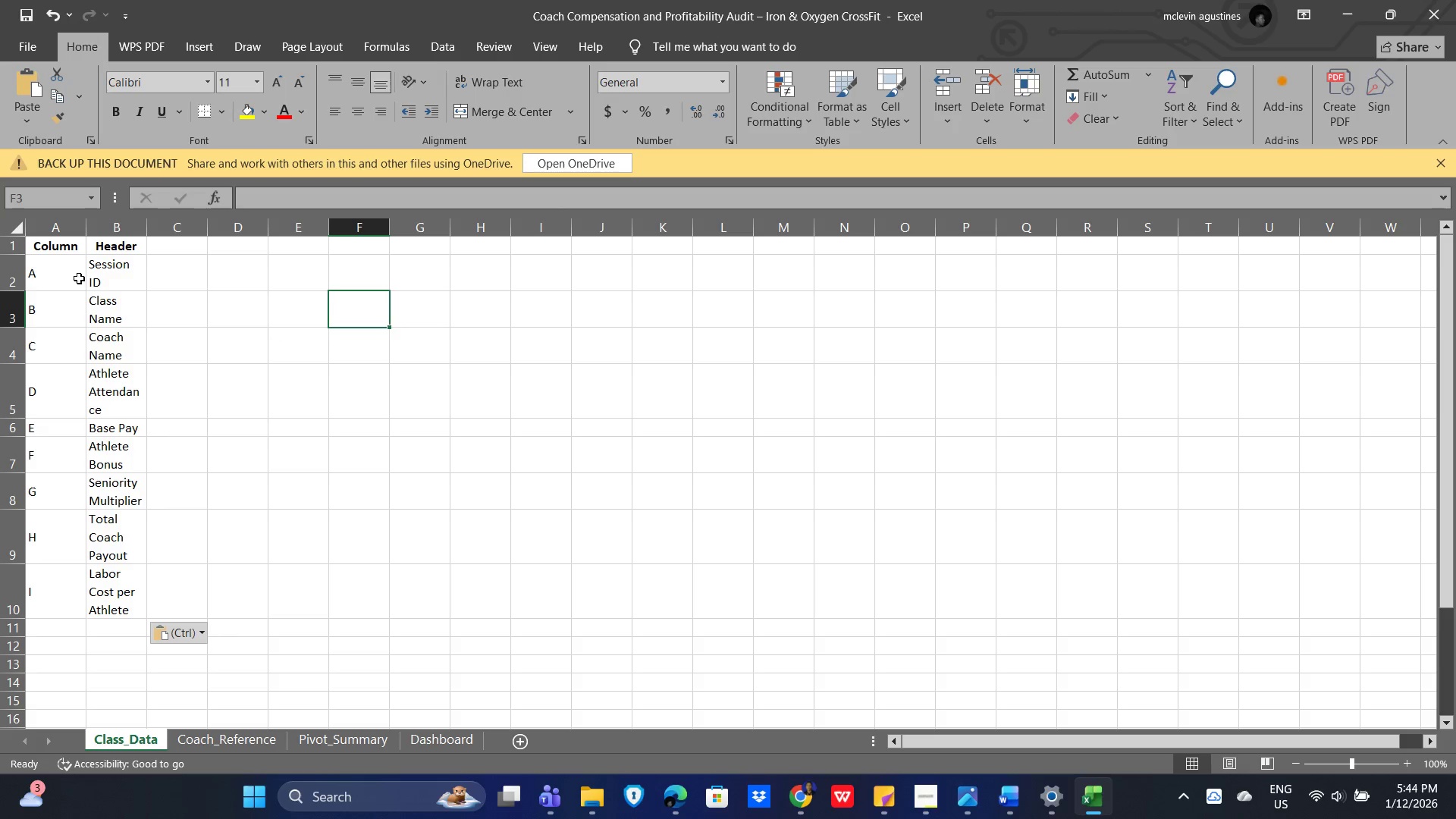 
key(Alt+Tab)
 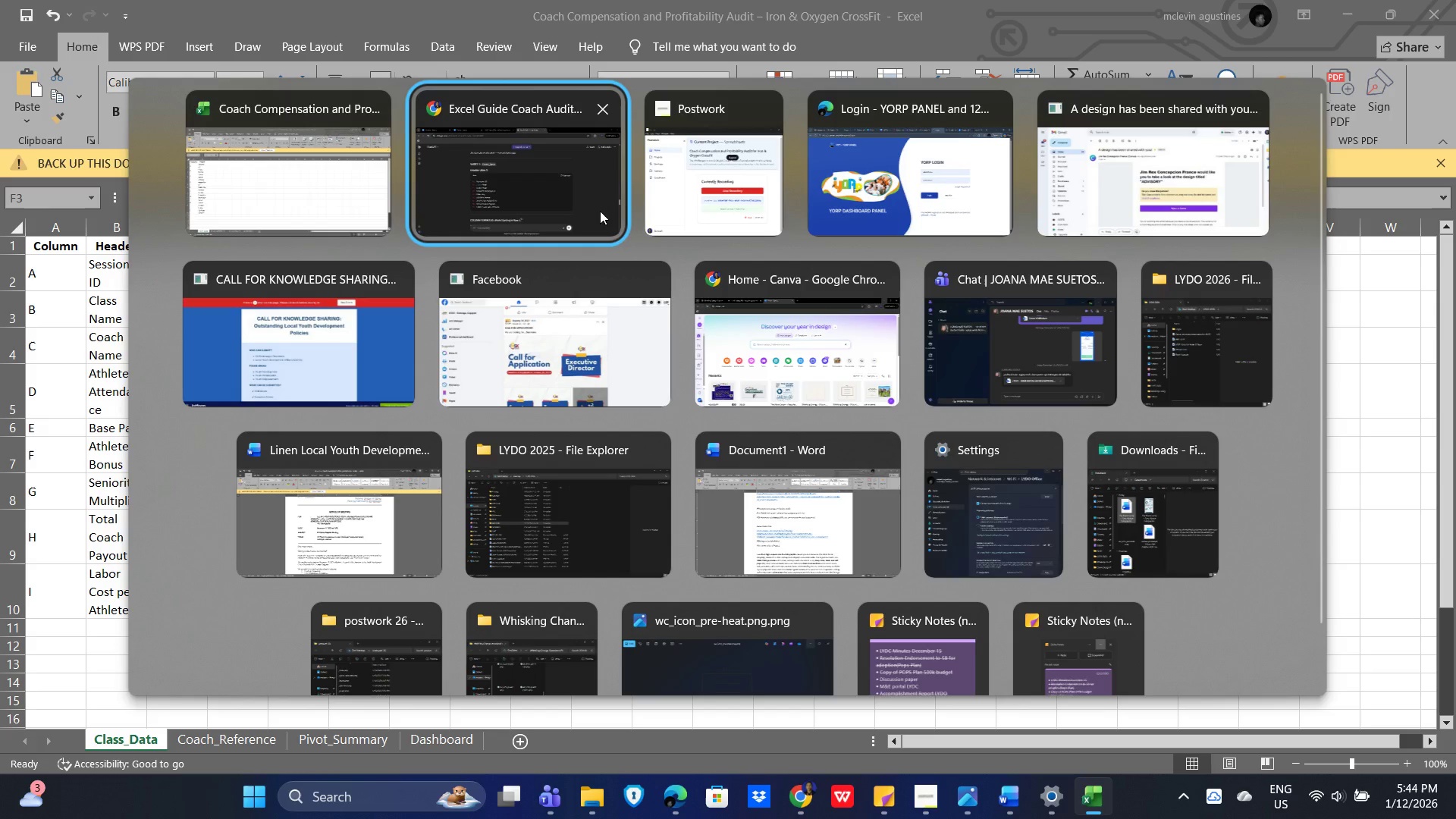 
left_click([600, 207])
 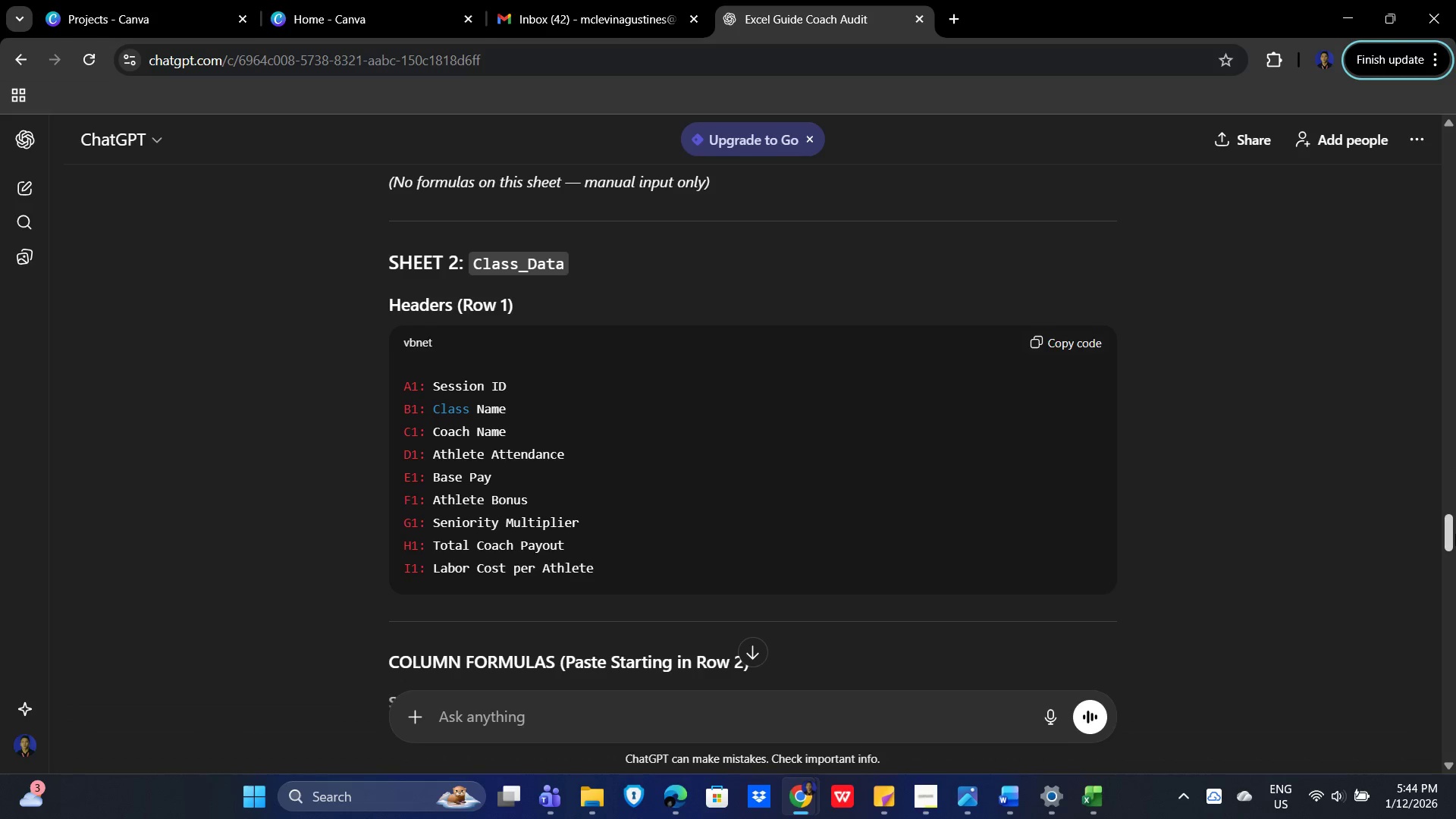 
left_click_drag(start_coordinate=[1454, 534], to_coordinate=[1455, 262])
 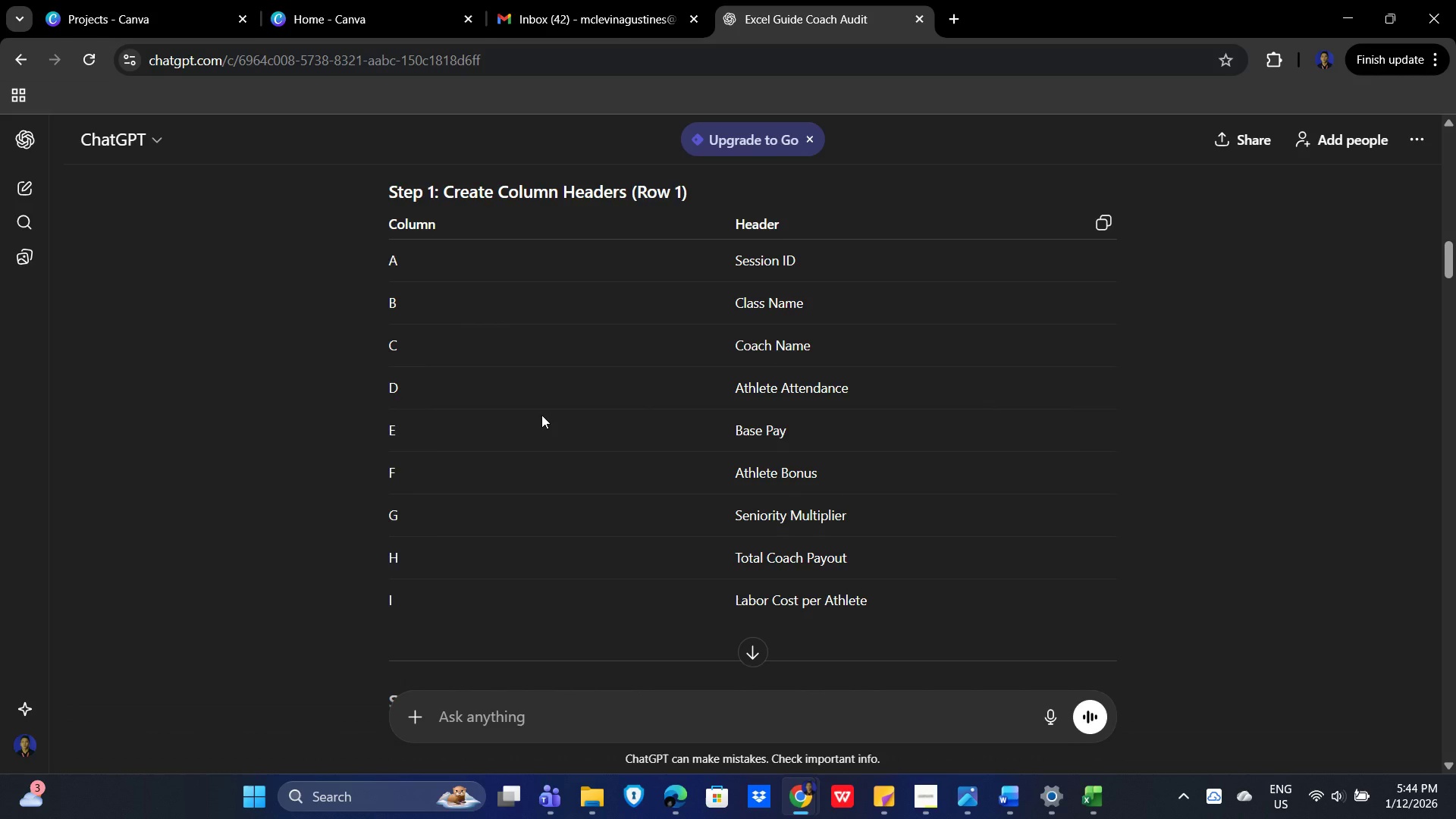 
key(Alt+AltLeft)
 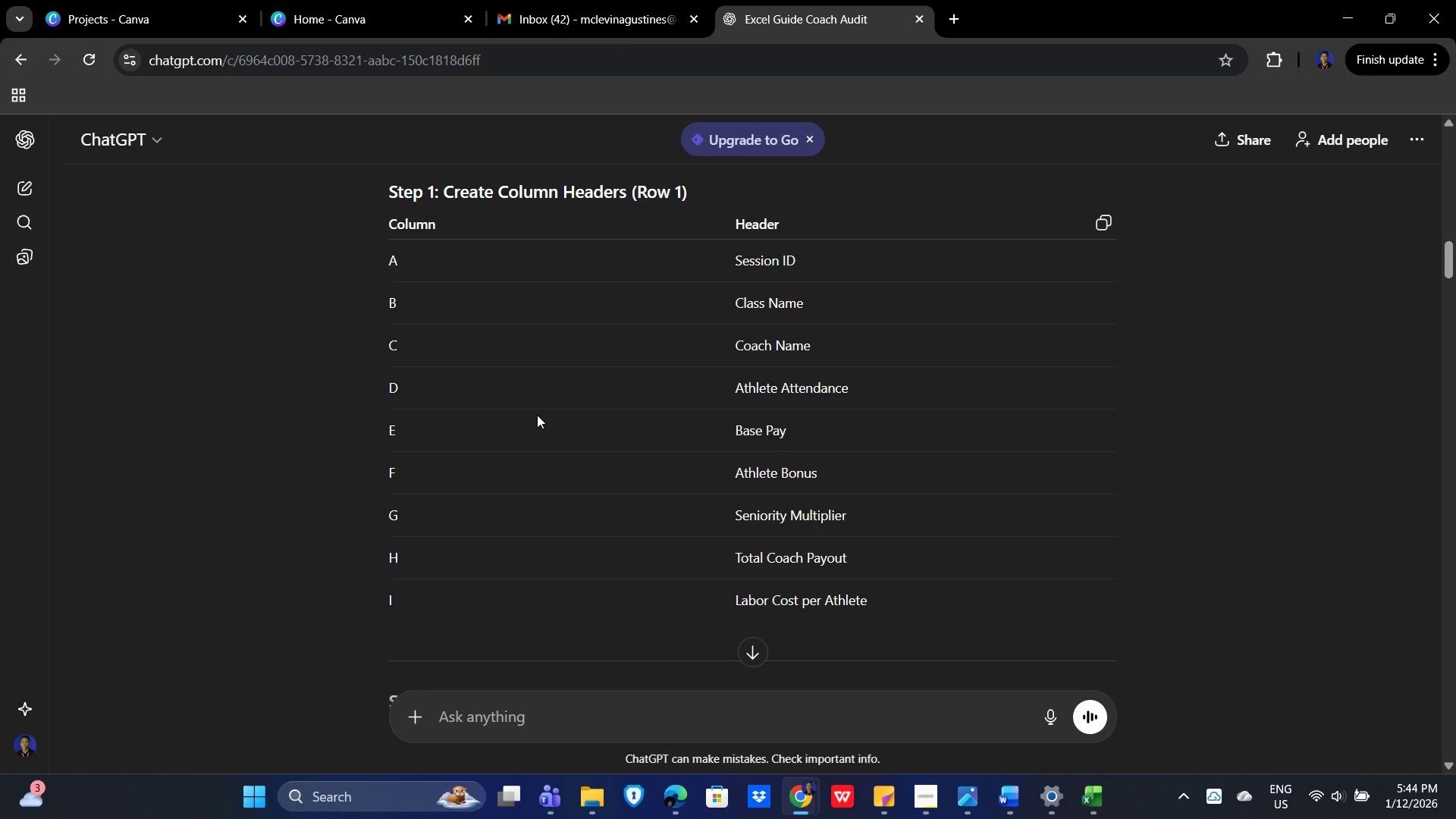 
key(Alt+Tab)
 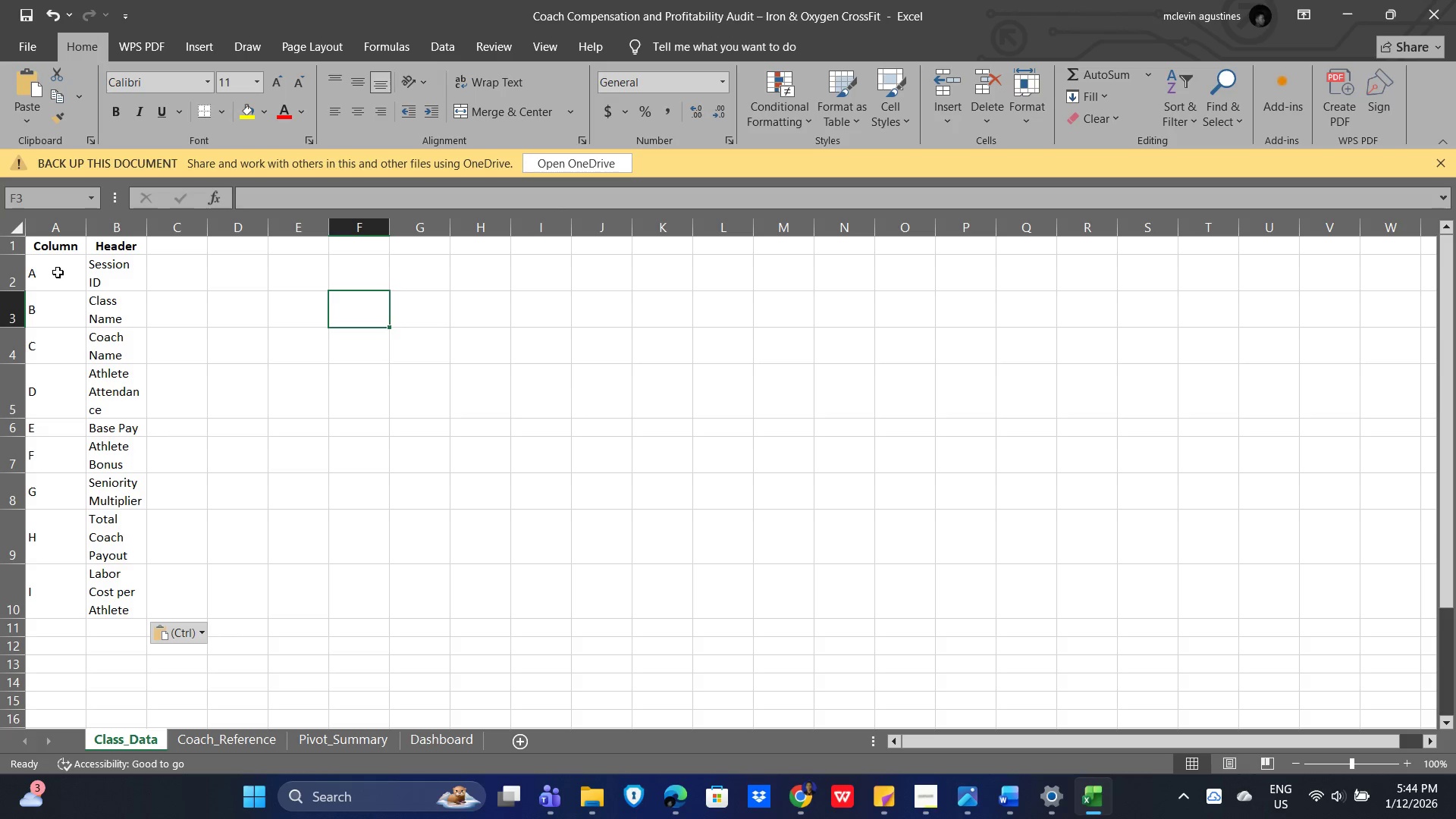 
left_click_drag(start_coordinate=[42, 245], to_coordinate=[127, 615])
 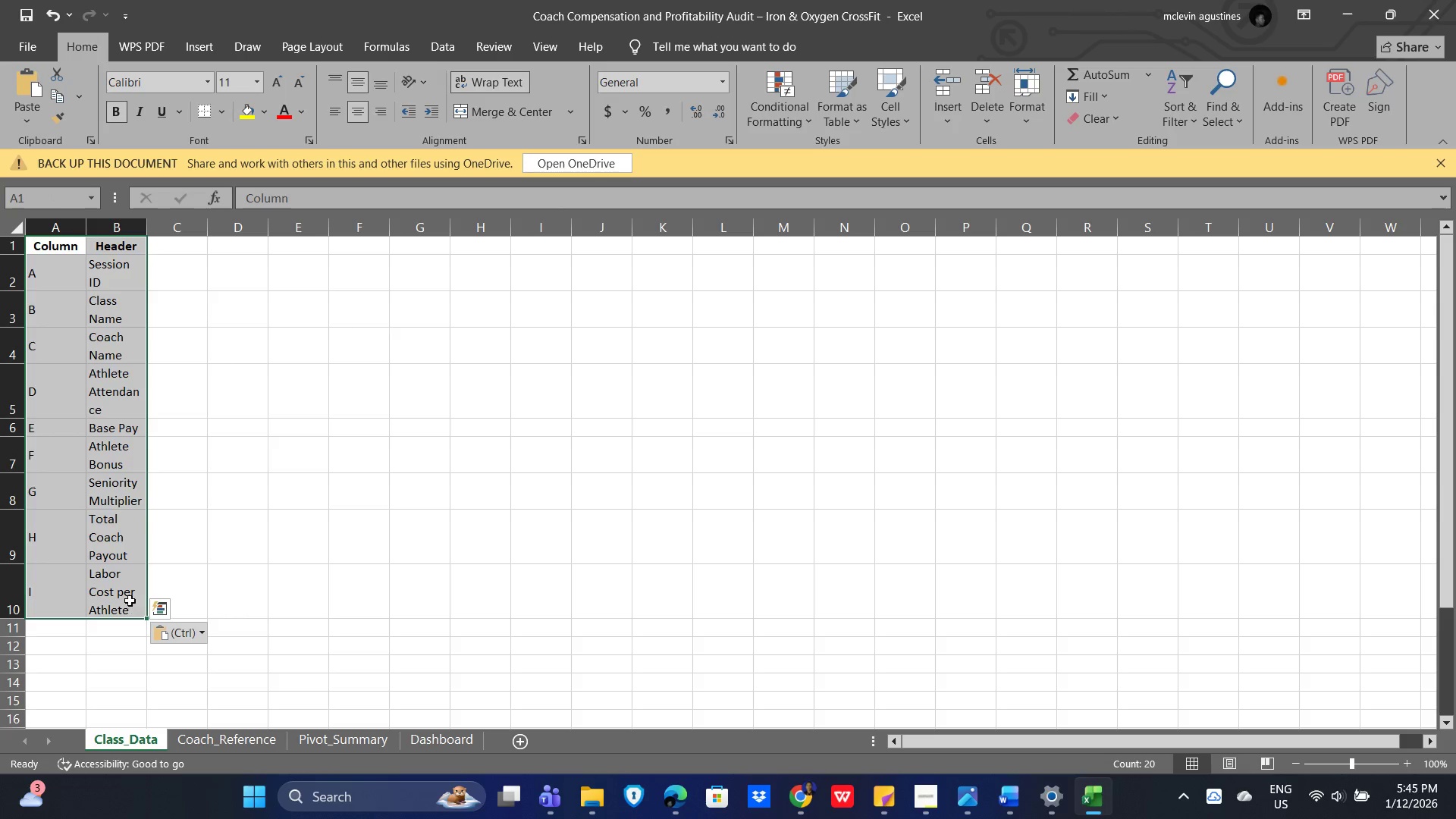 
key(Delete)
 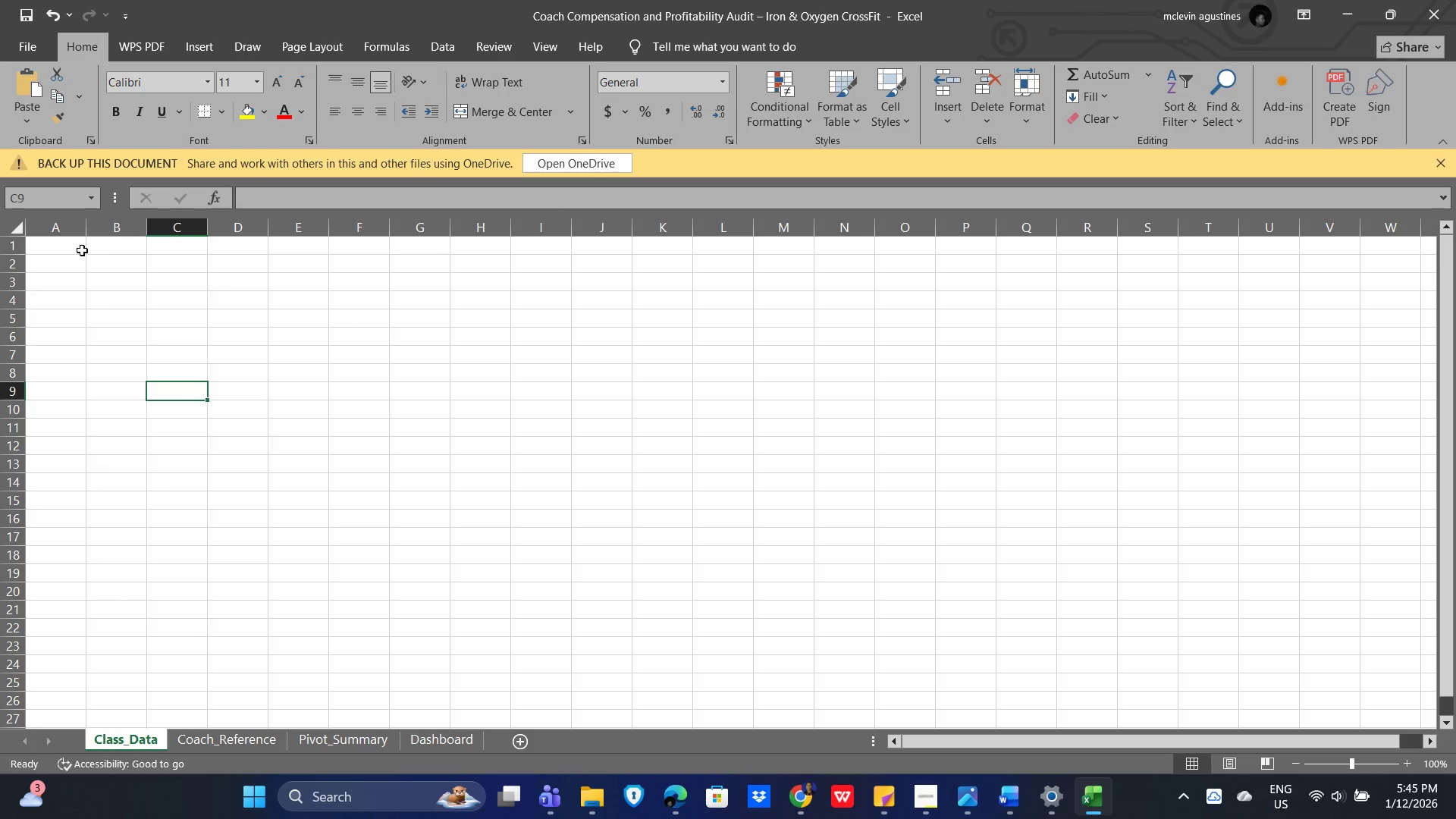 
left_click([20, 249])
 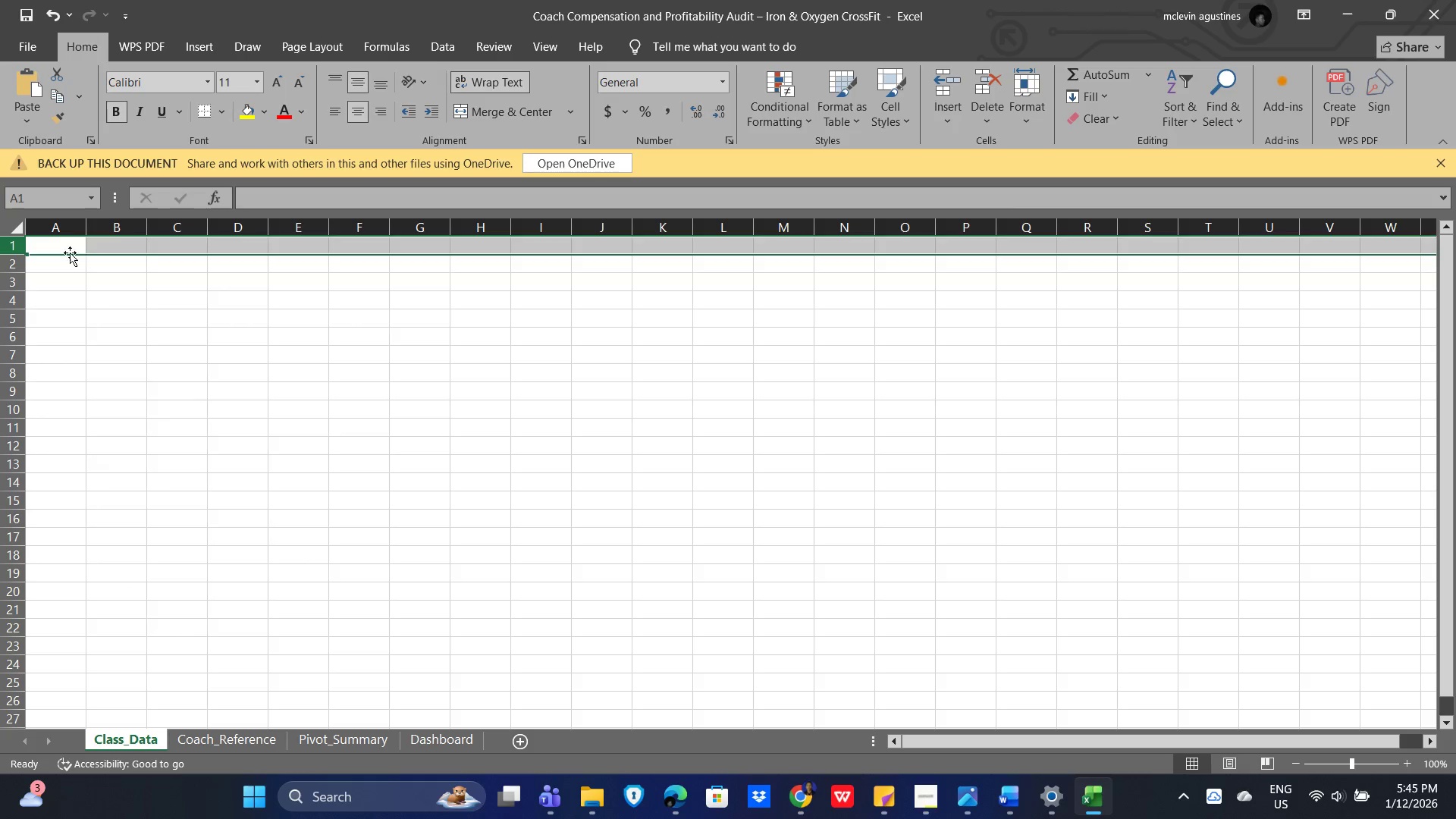 
left_click([62, 249])
 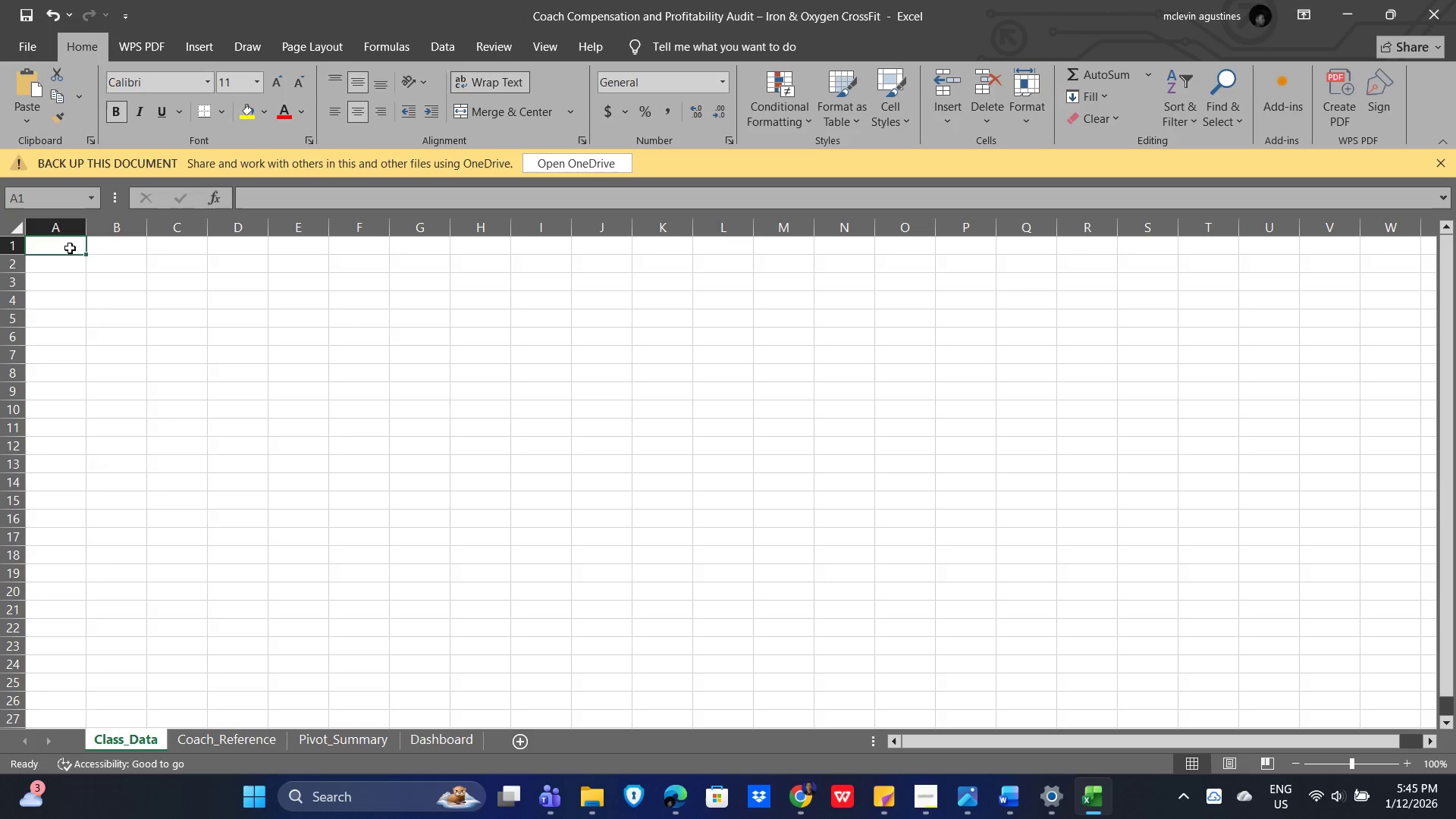 
key(Alt+AltLeft)
 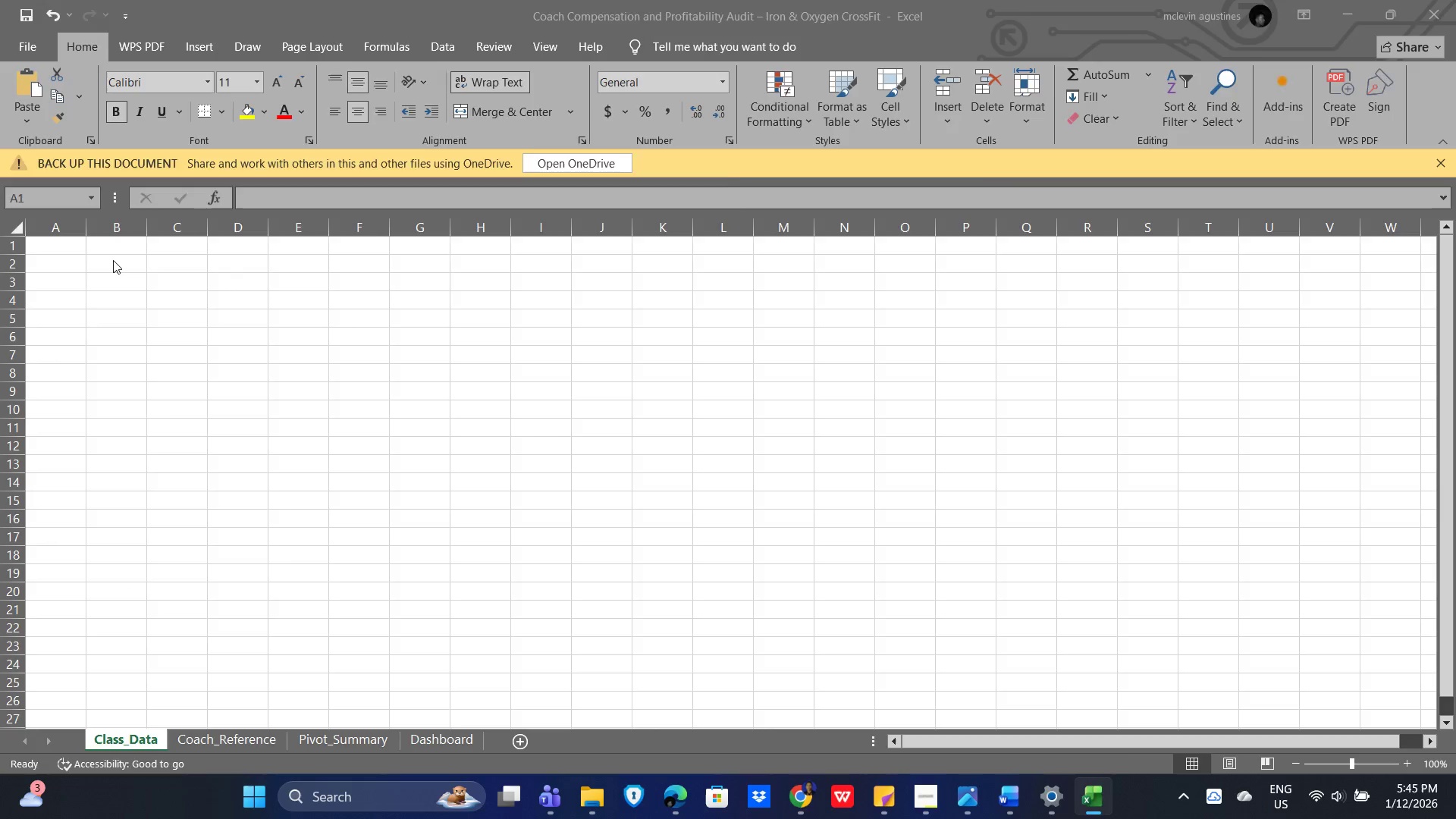 
key(Alt+Tab)
 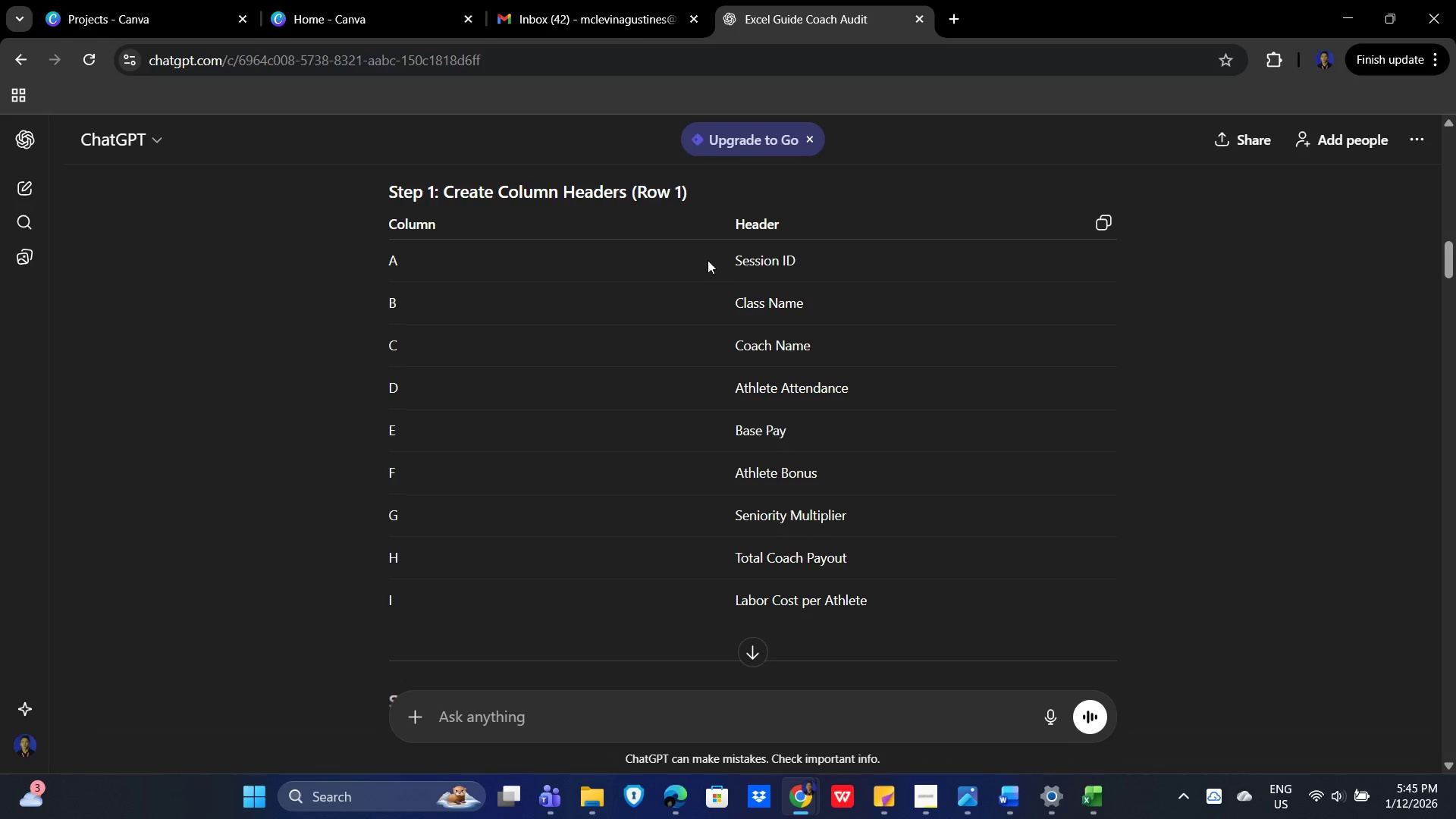 
left_click_drag(start_coordinate=[722, 261], to_coordinate=[842, 261])
 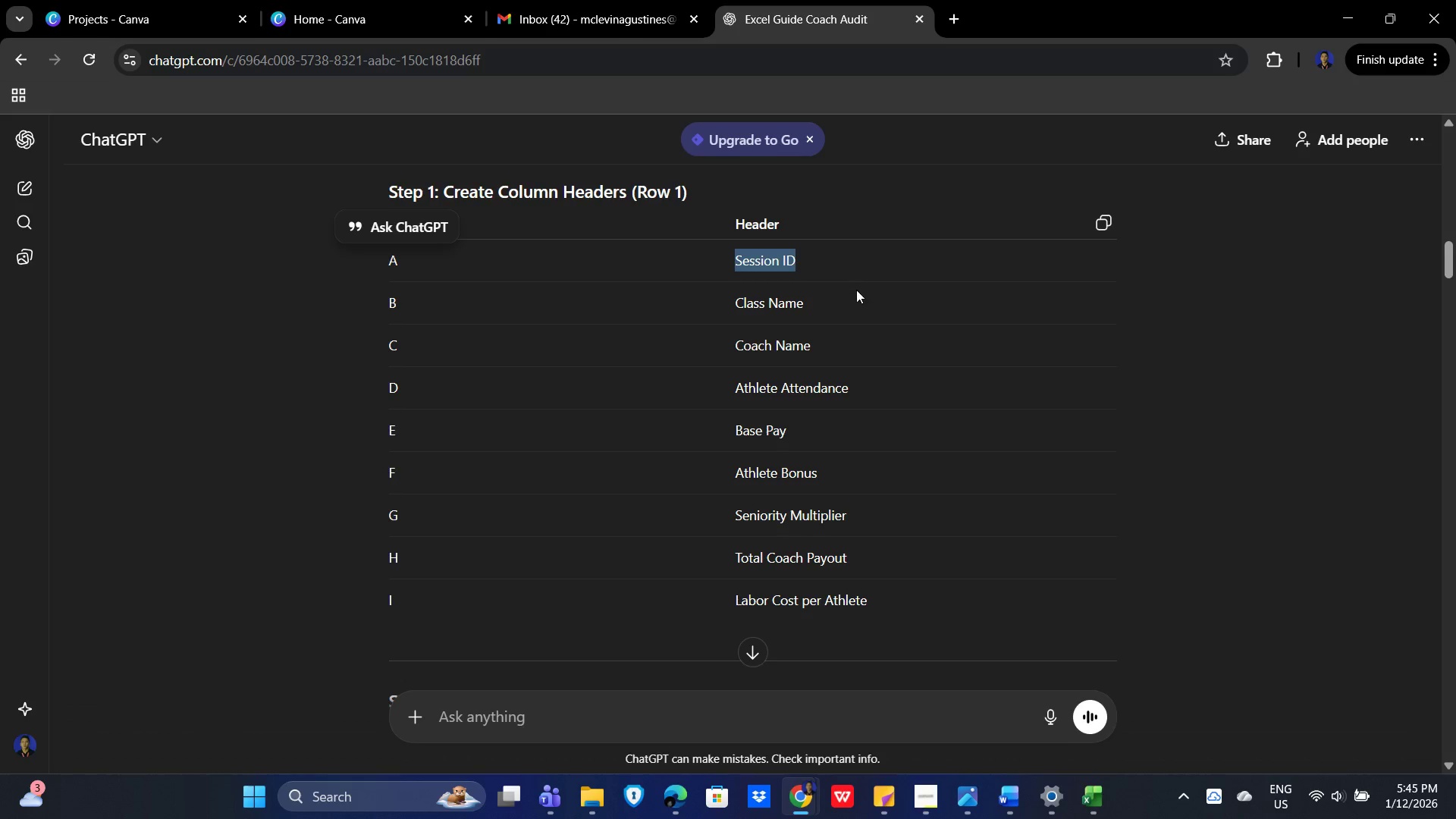 
key(Control+C)
 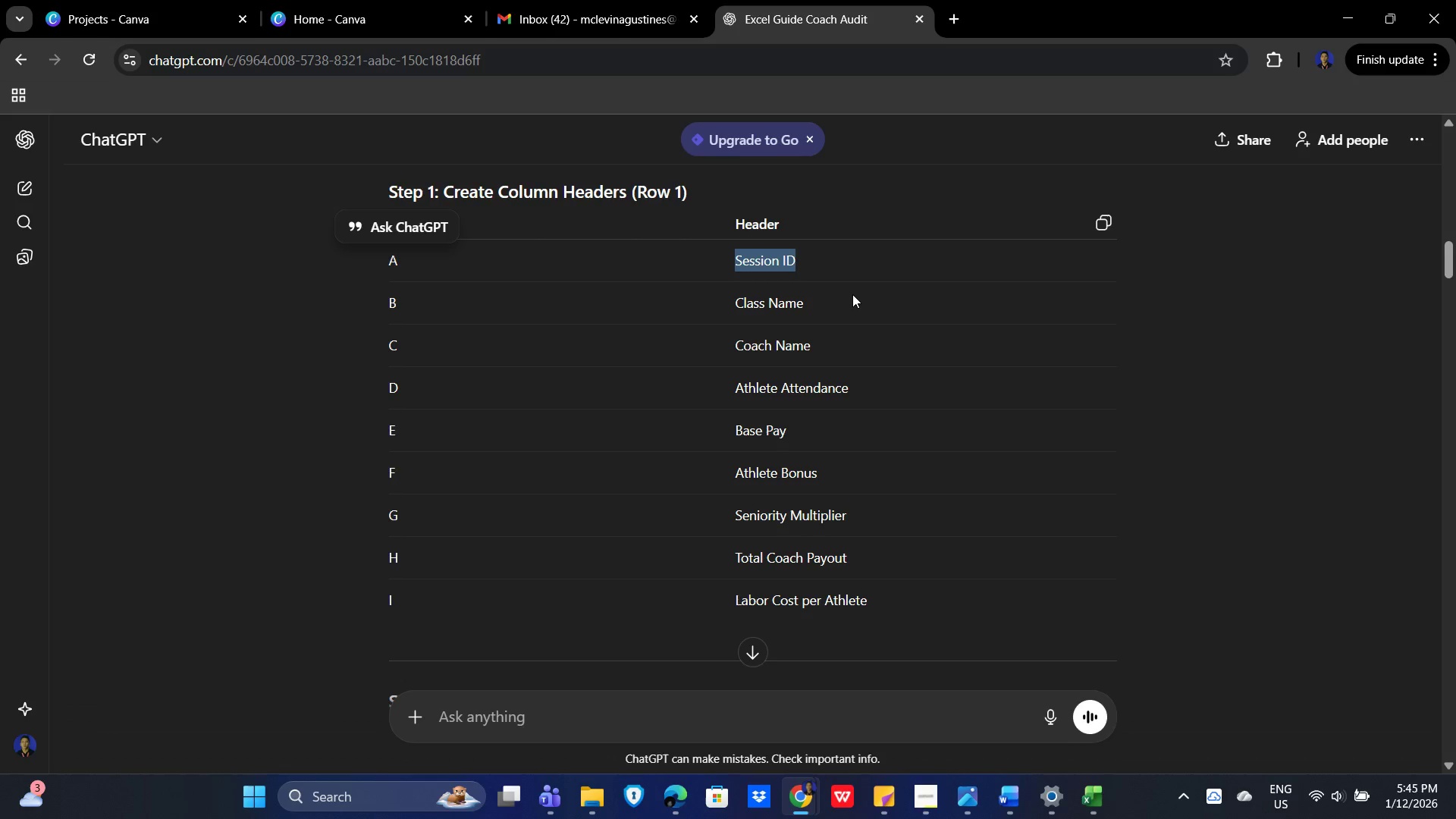 
key(Alt+AltLeft)
 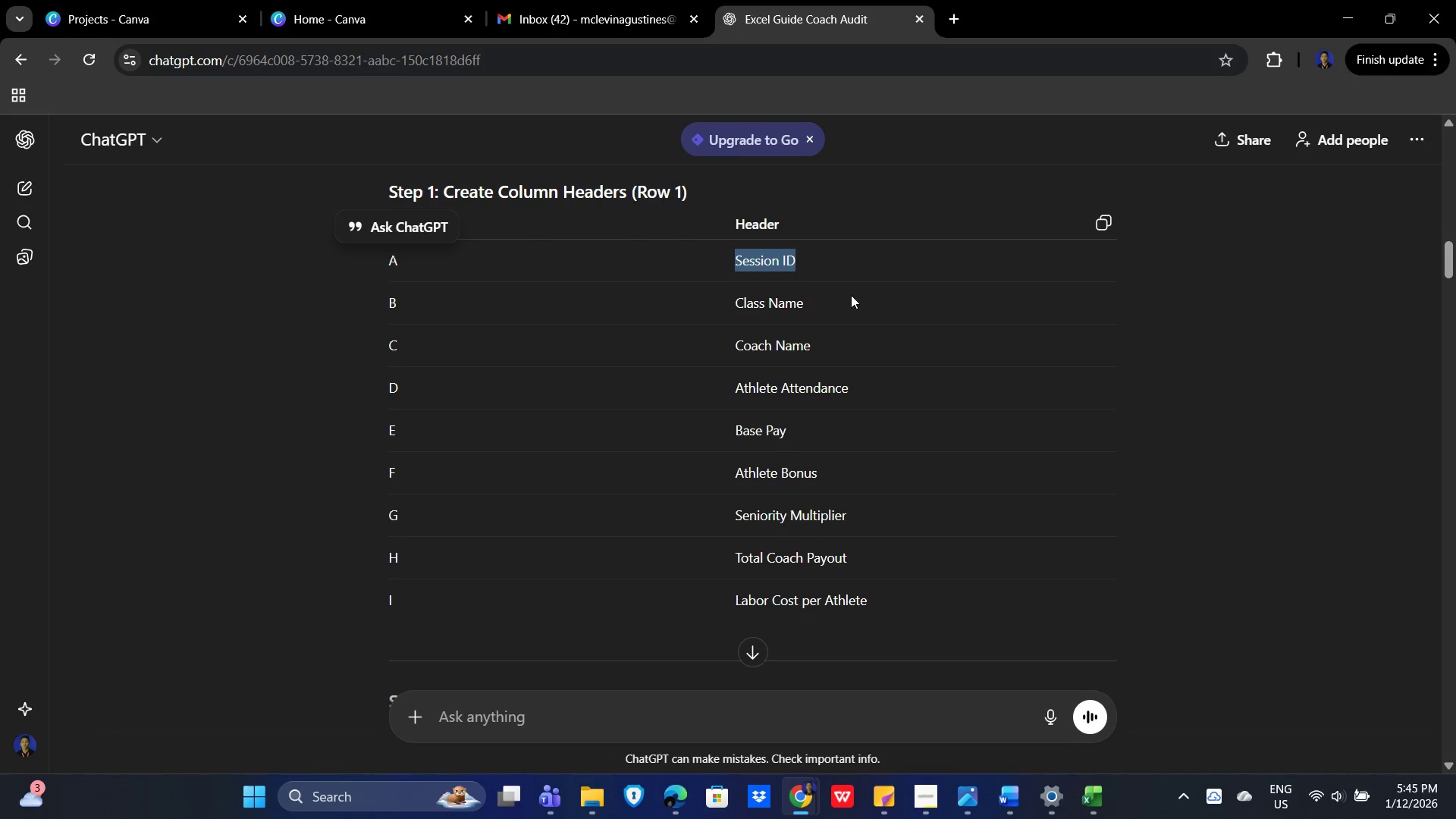 
key(Alt+Tab)
 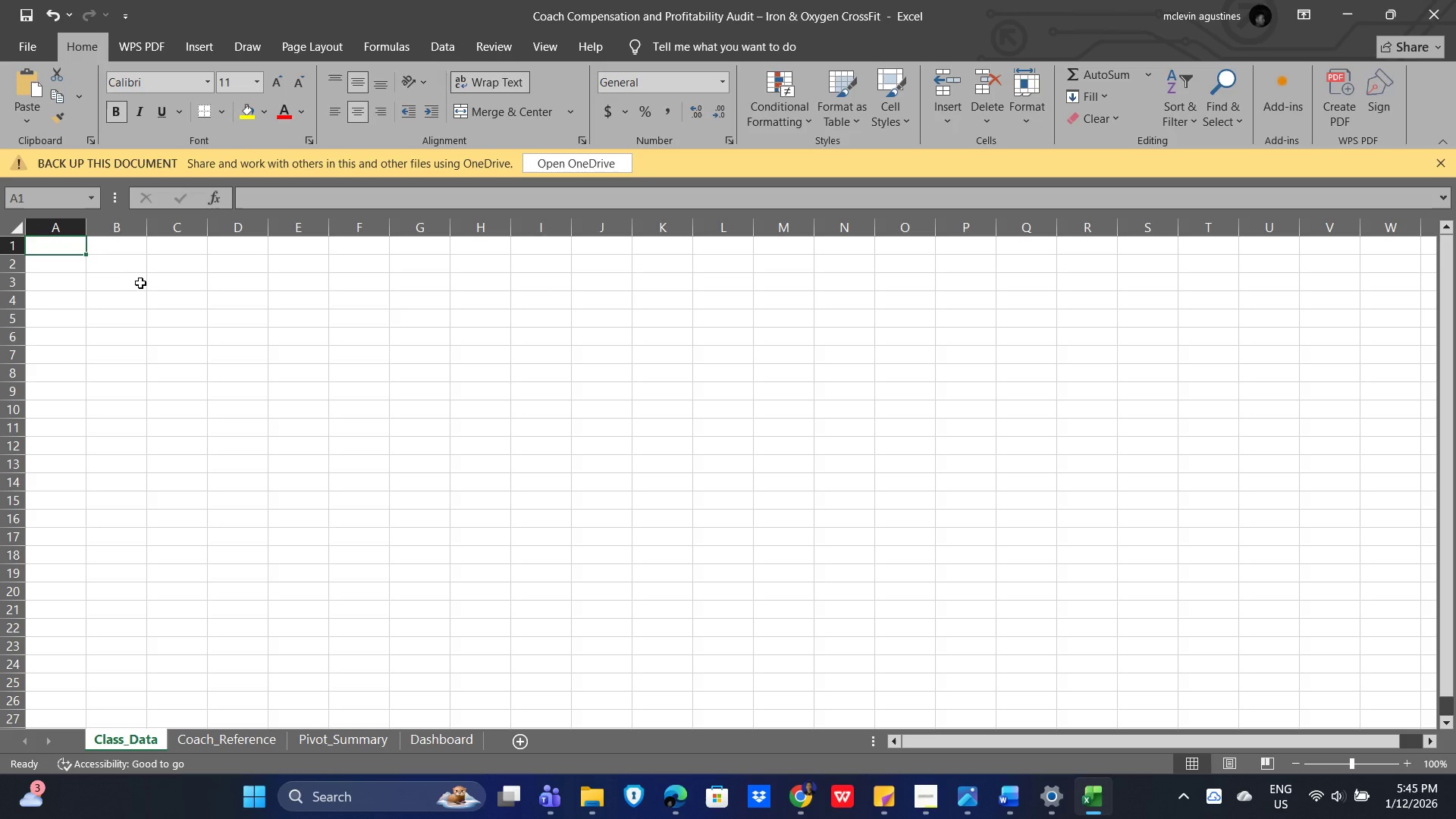 
key(Control+V)
 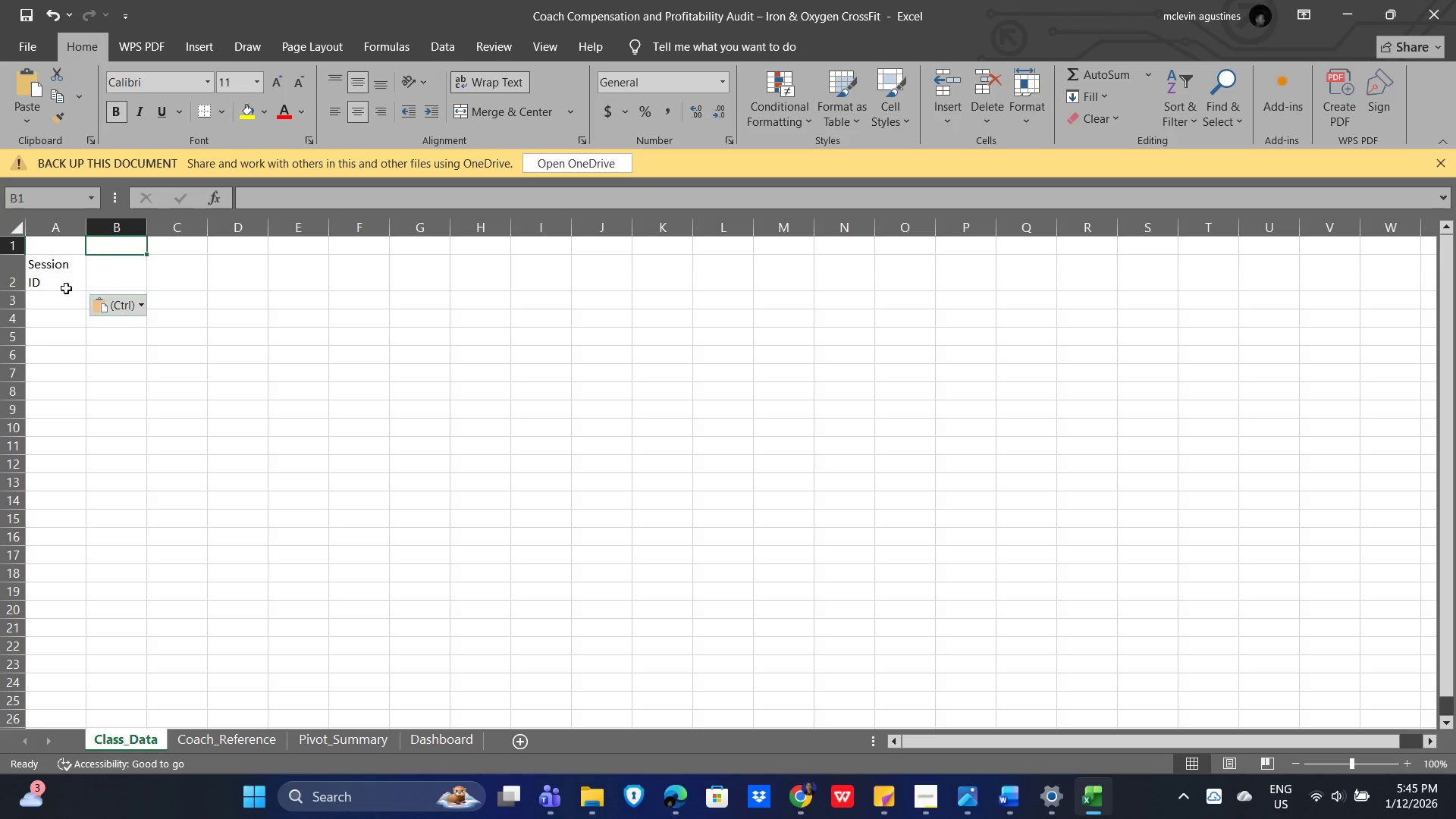 
key(Control+Z)
 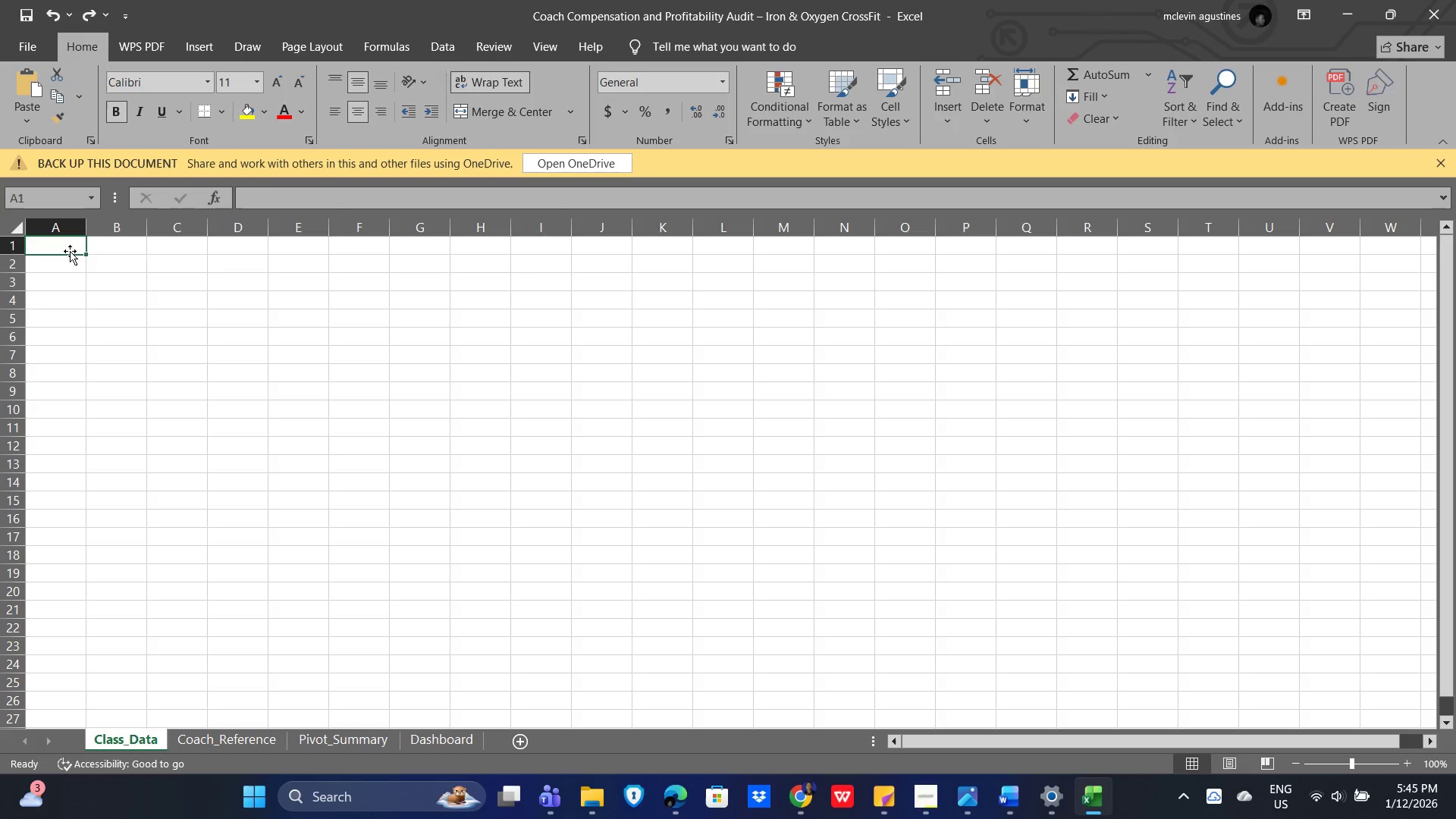 
key(Control+V)
 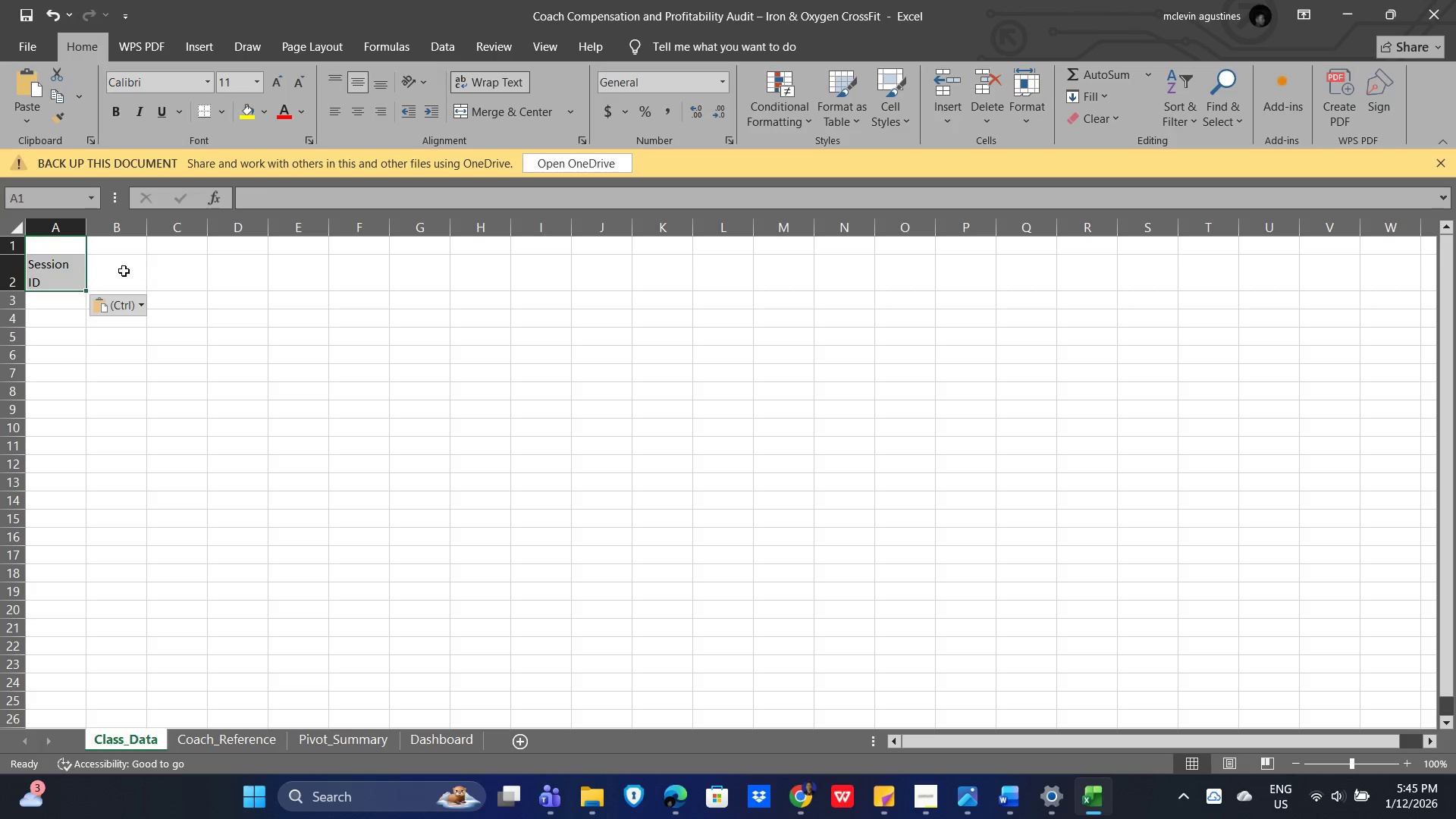 
left_click([121, 270])
 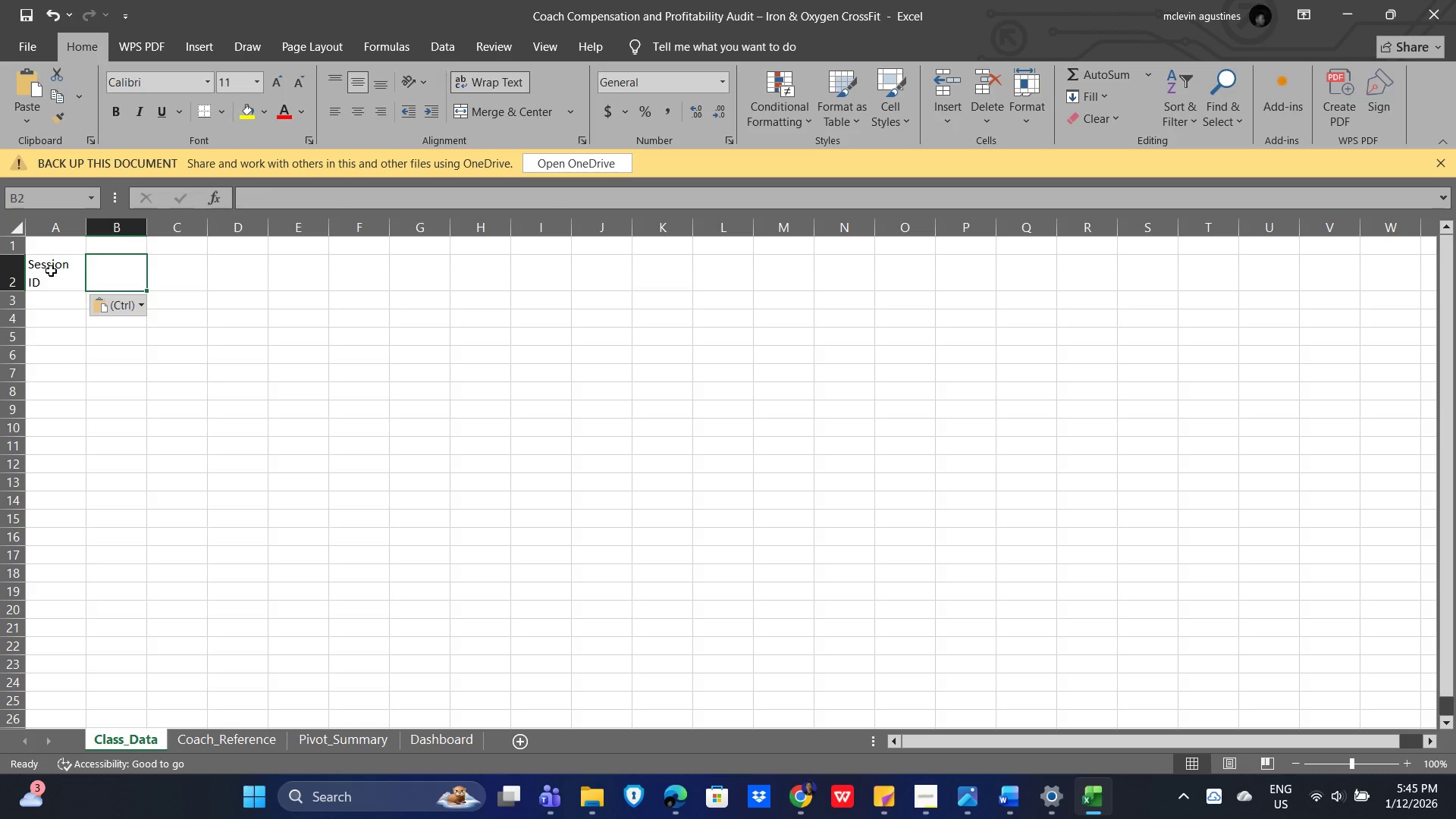 
left_click([49, 270])
 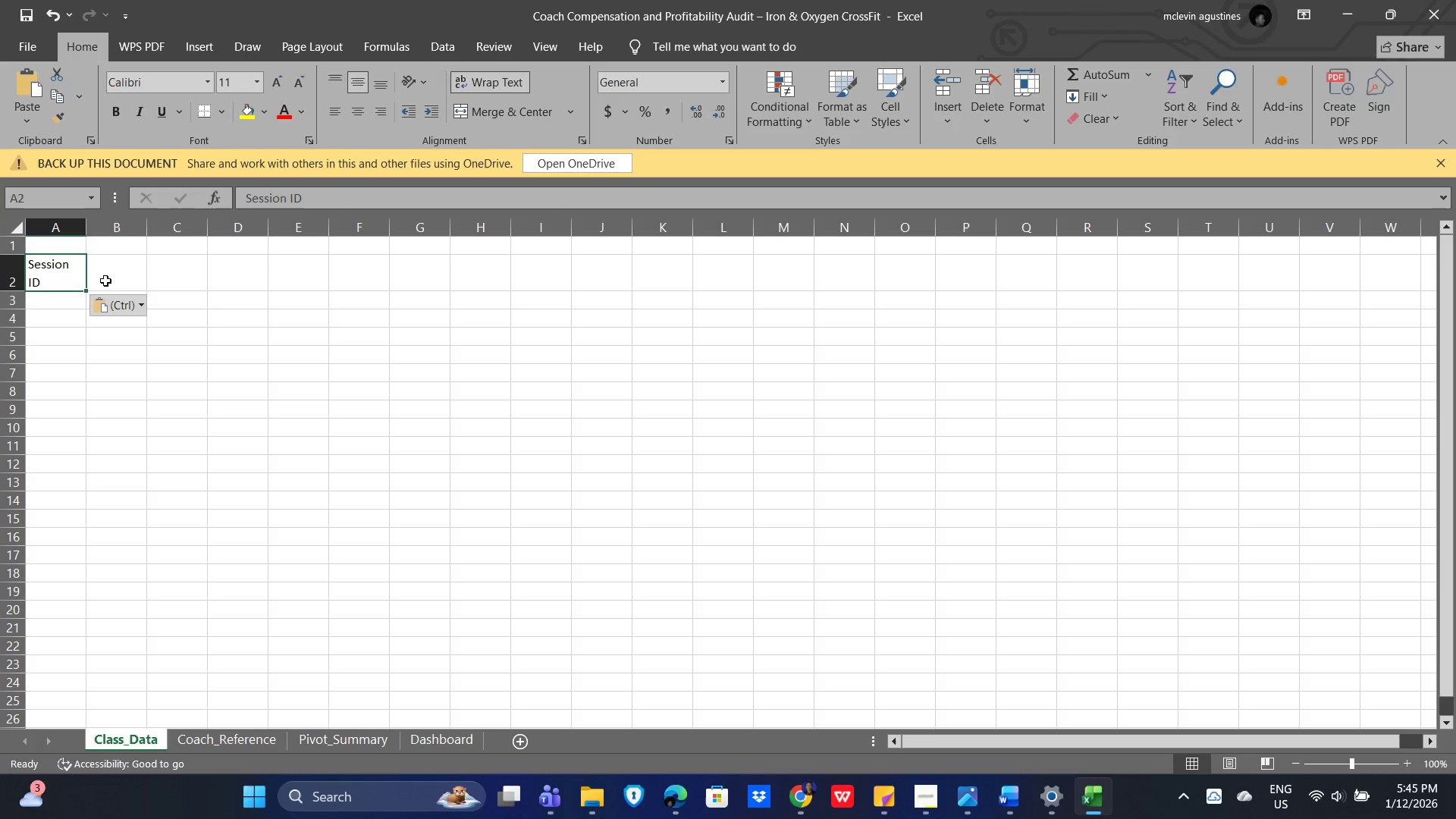 
key(Control+X)
 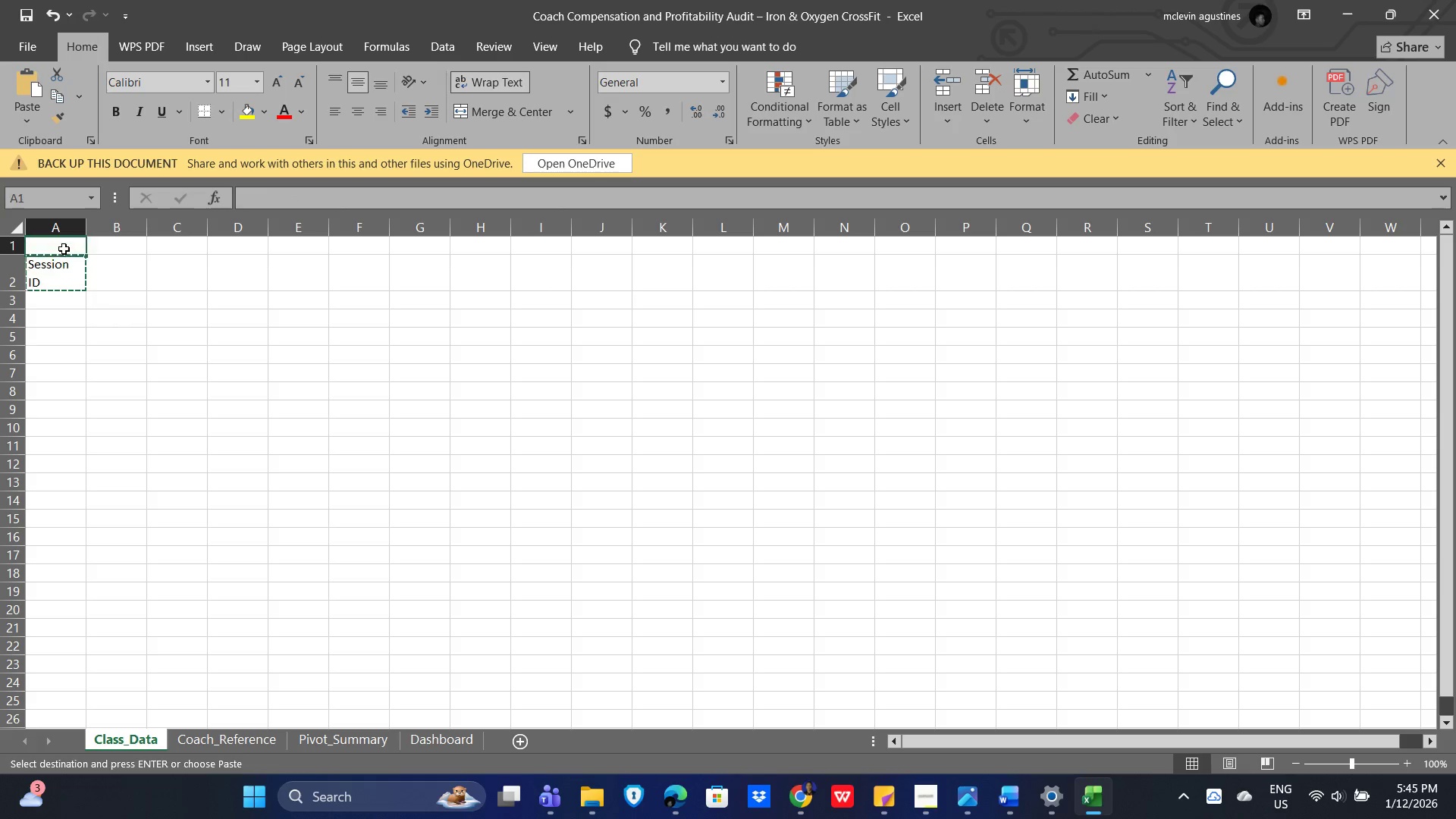 
key(Control+V)
 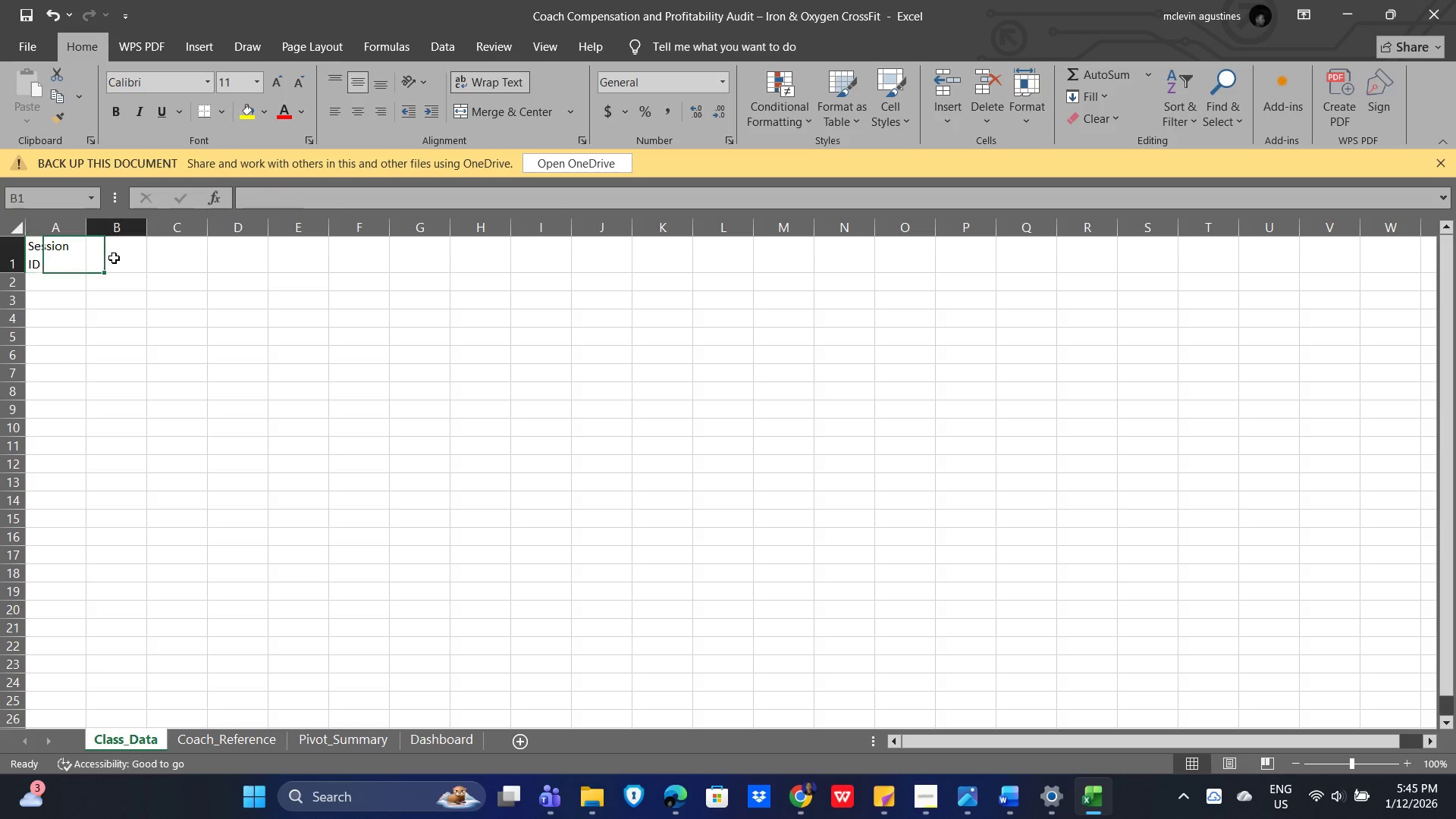 
key(Alt+AltLeft)
 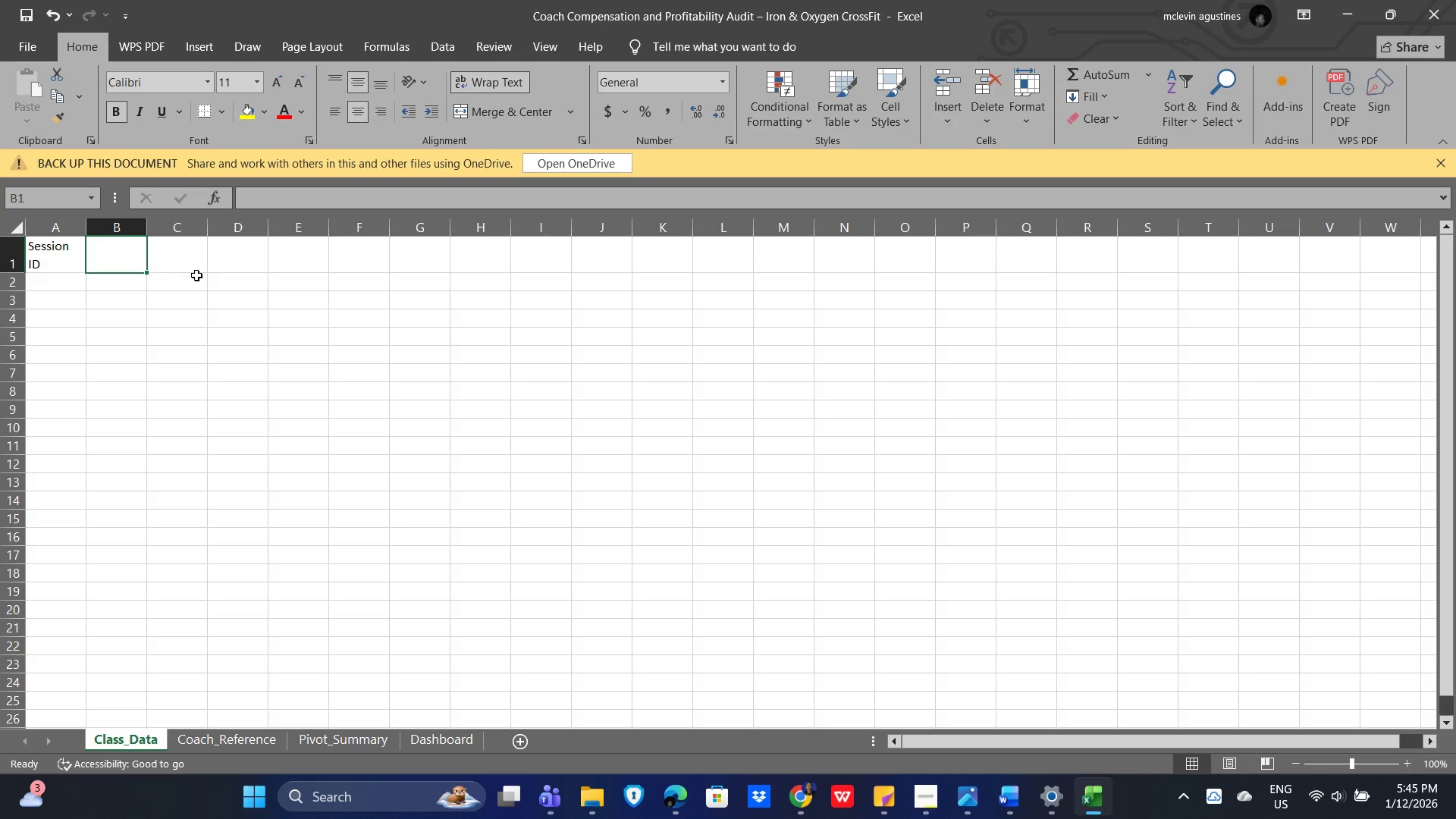 
key(Alt+Tab)
 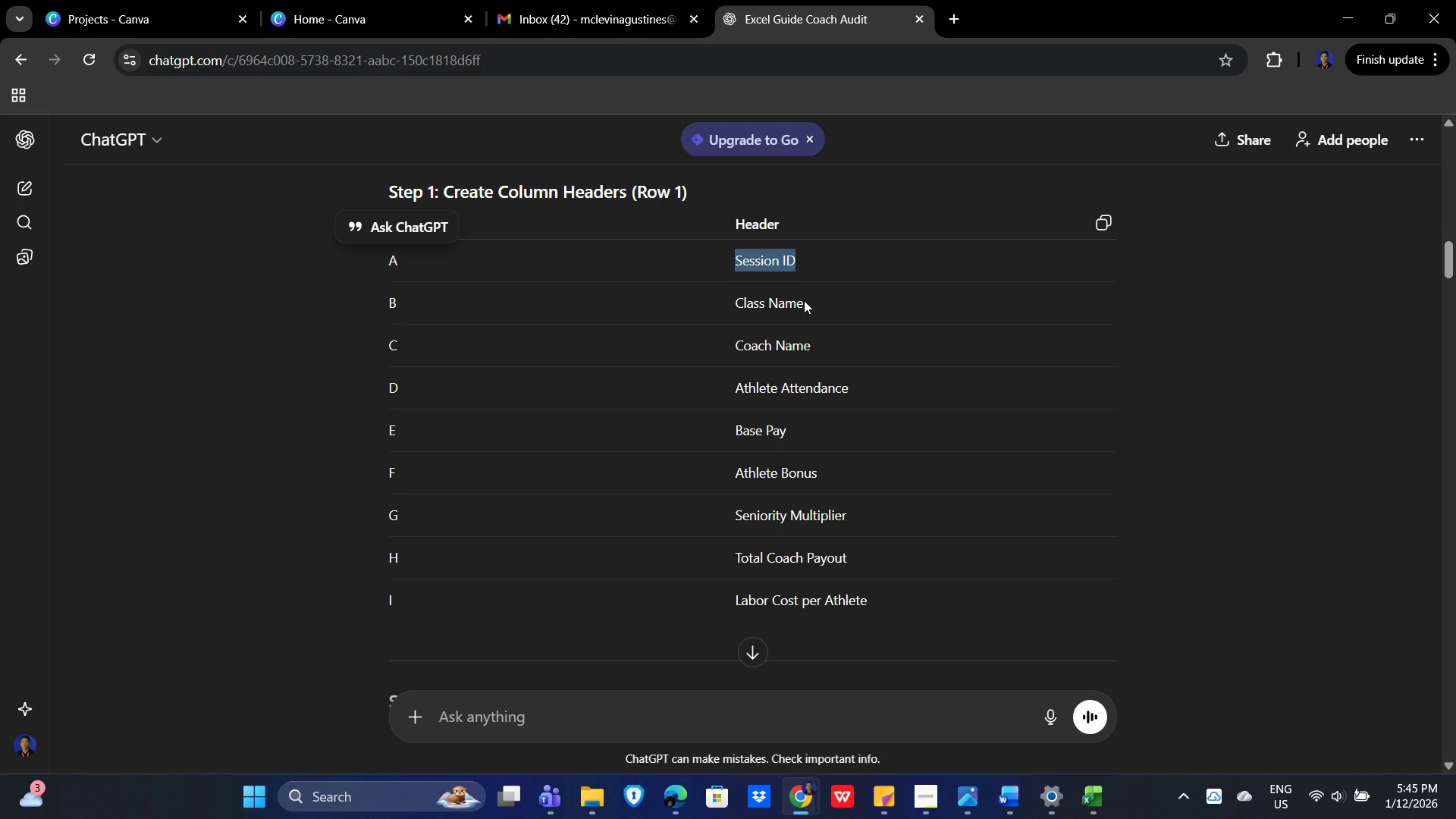 
left_click_drag(start_coordinate=[801, 301], to_coordinate=[738, 302])
 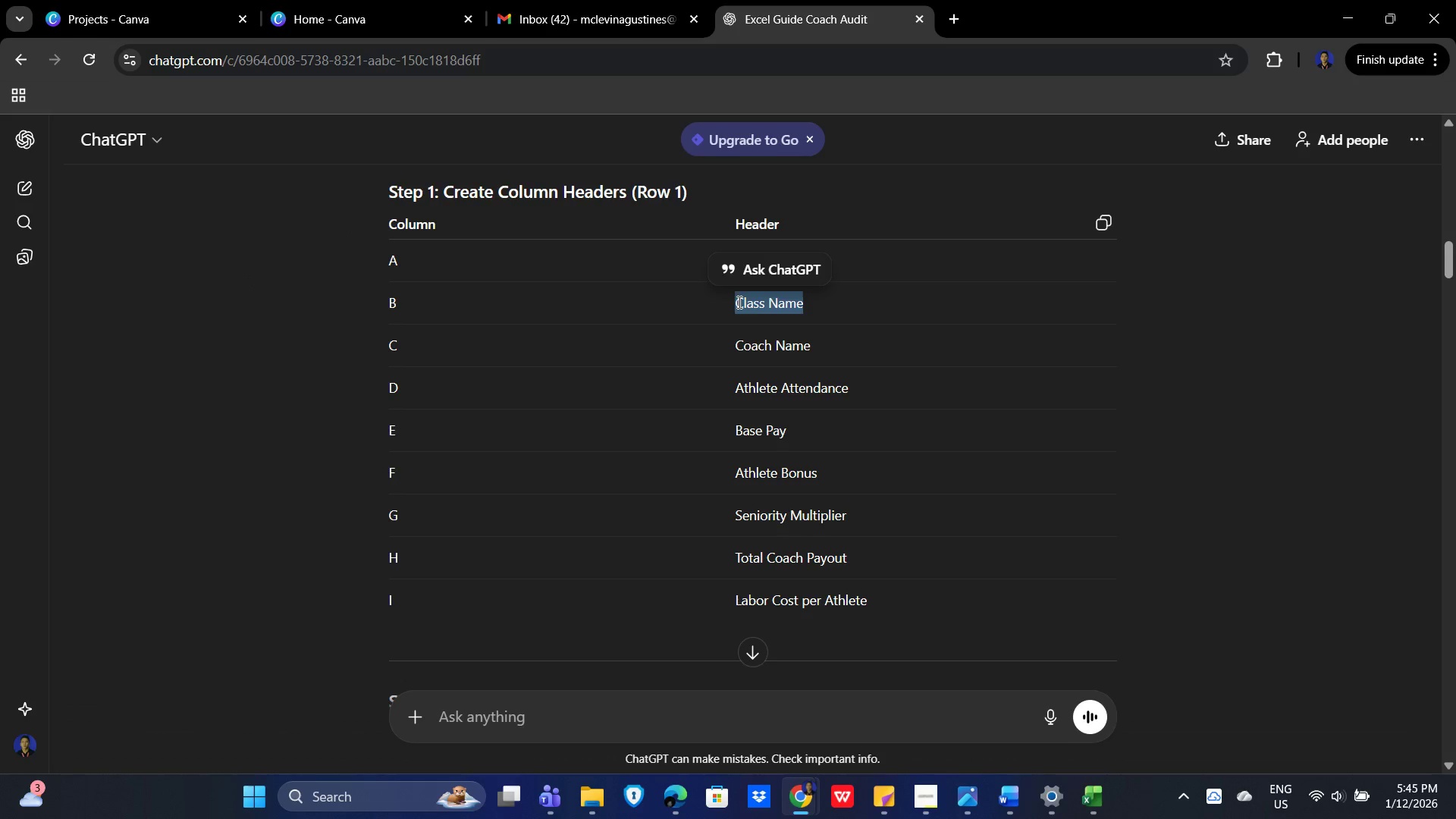 
key(Control+C)
 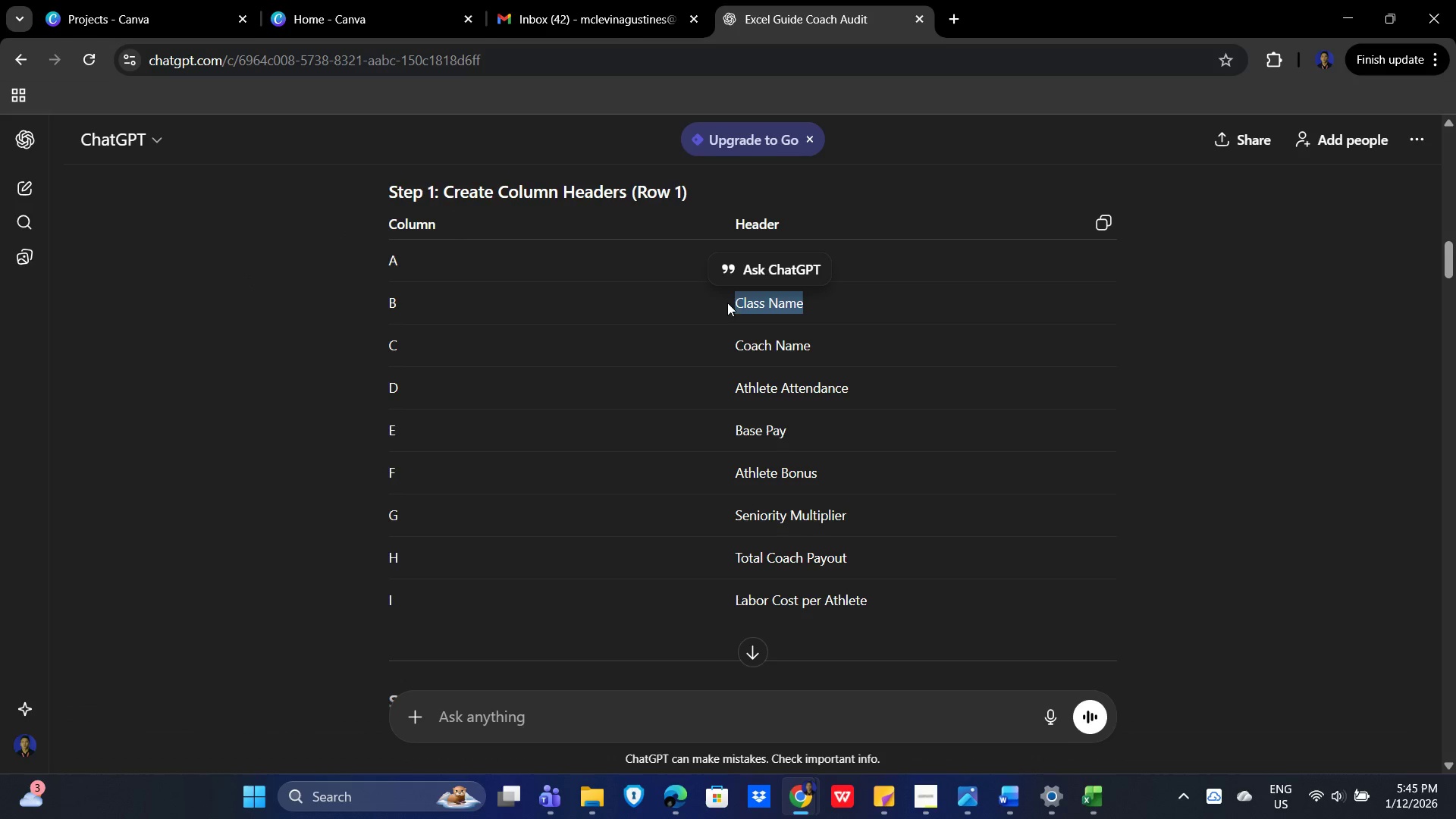 
key(Alt+AltLeft)
 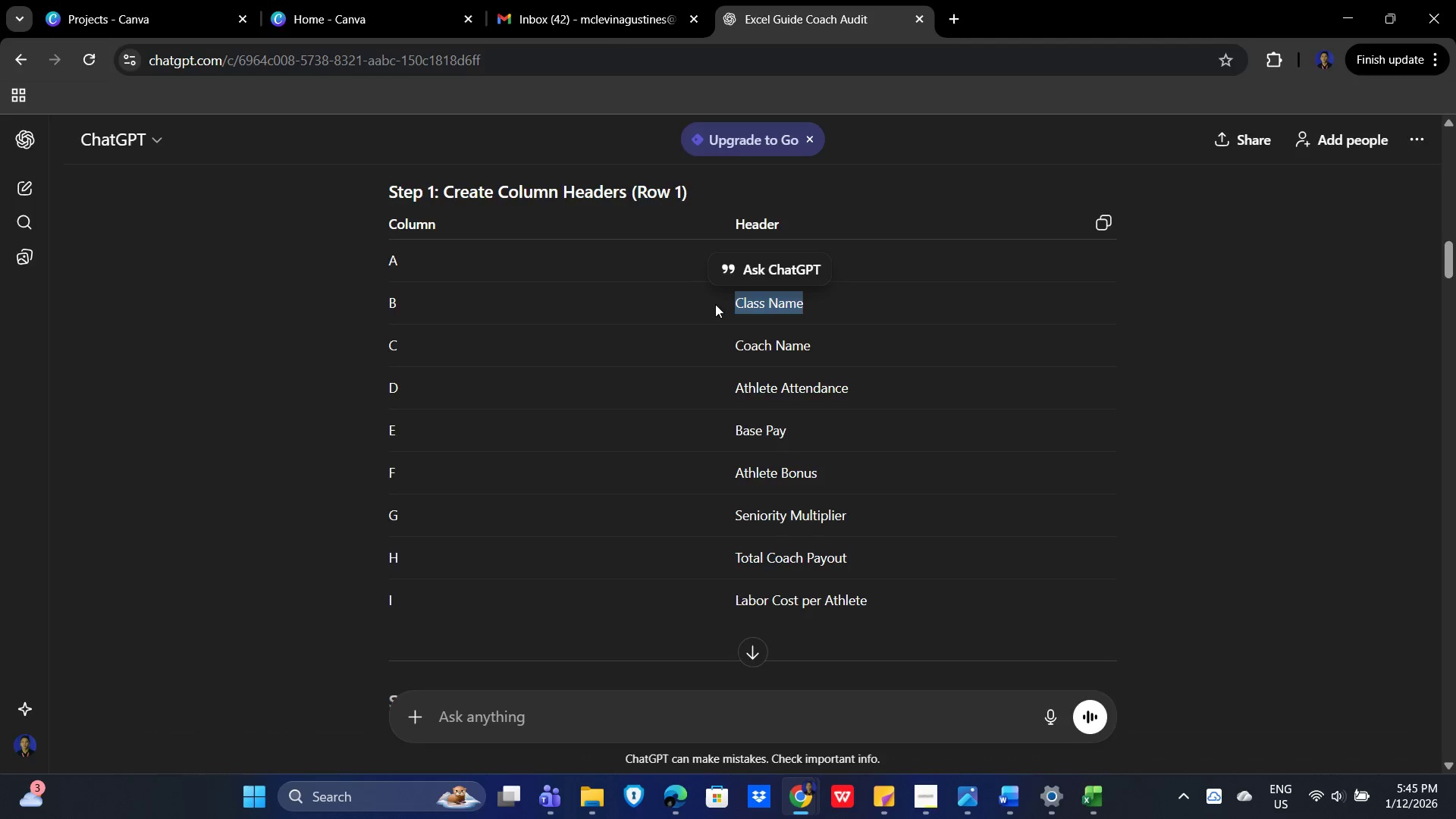 
key(Alt+Tab)
 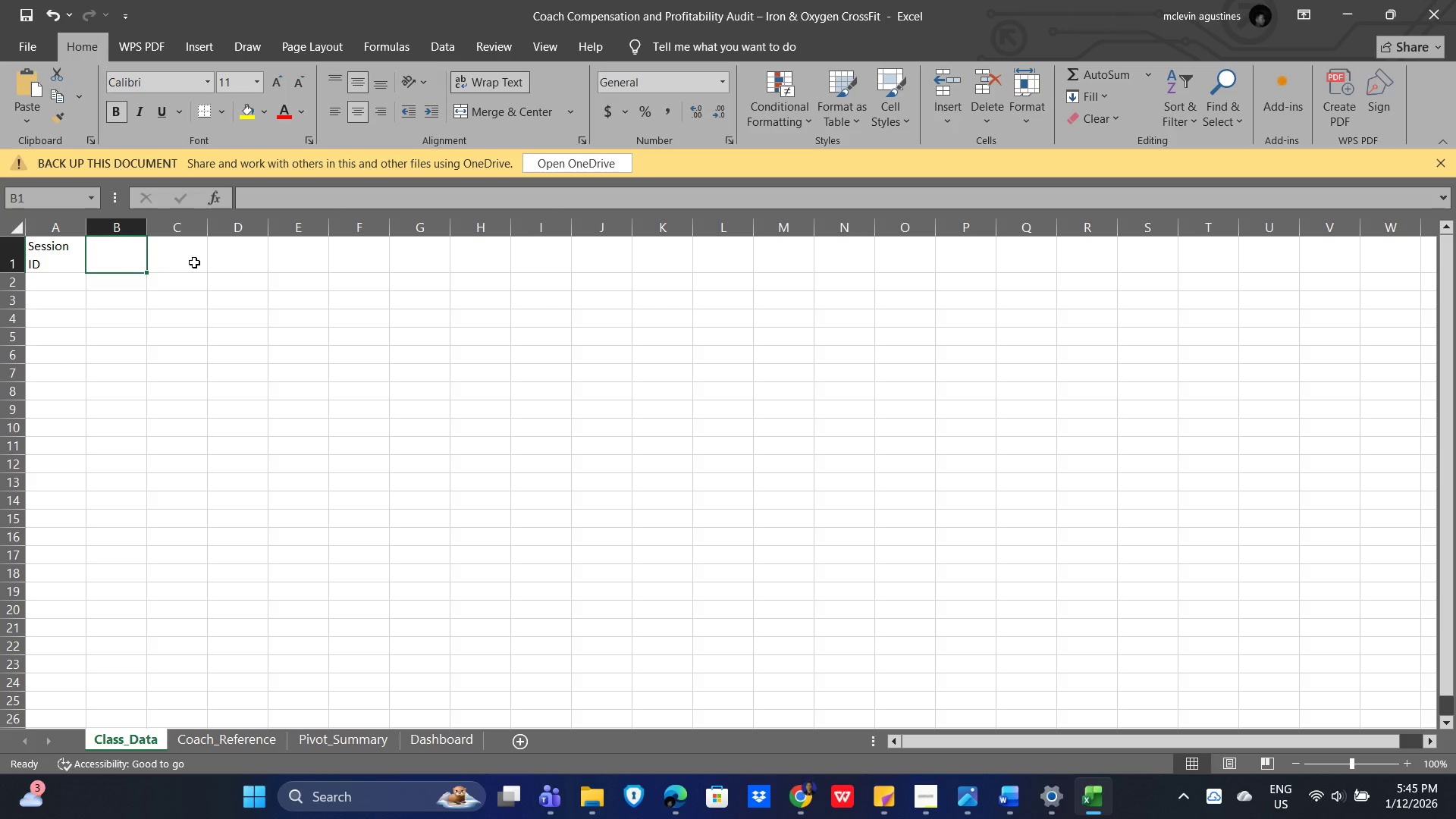 
key(Control+V)
 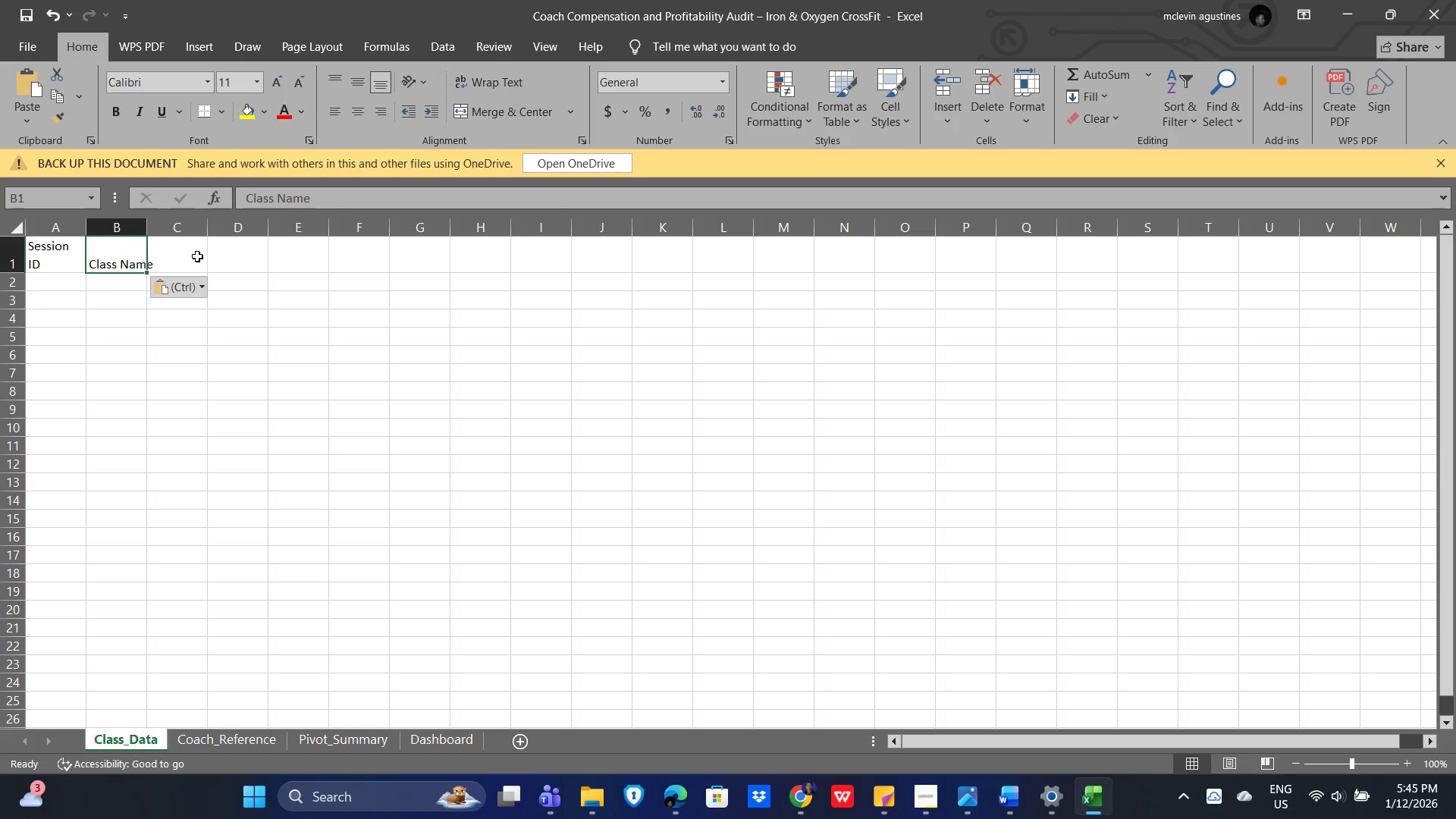 
key(Alt+AltLeft)
 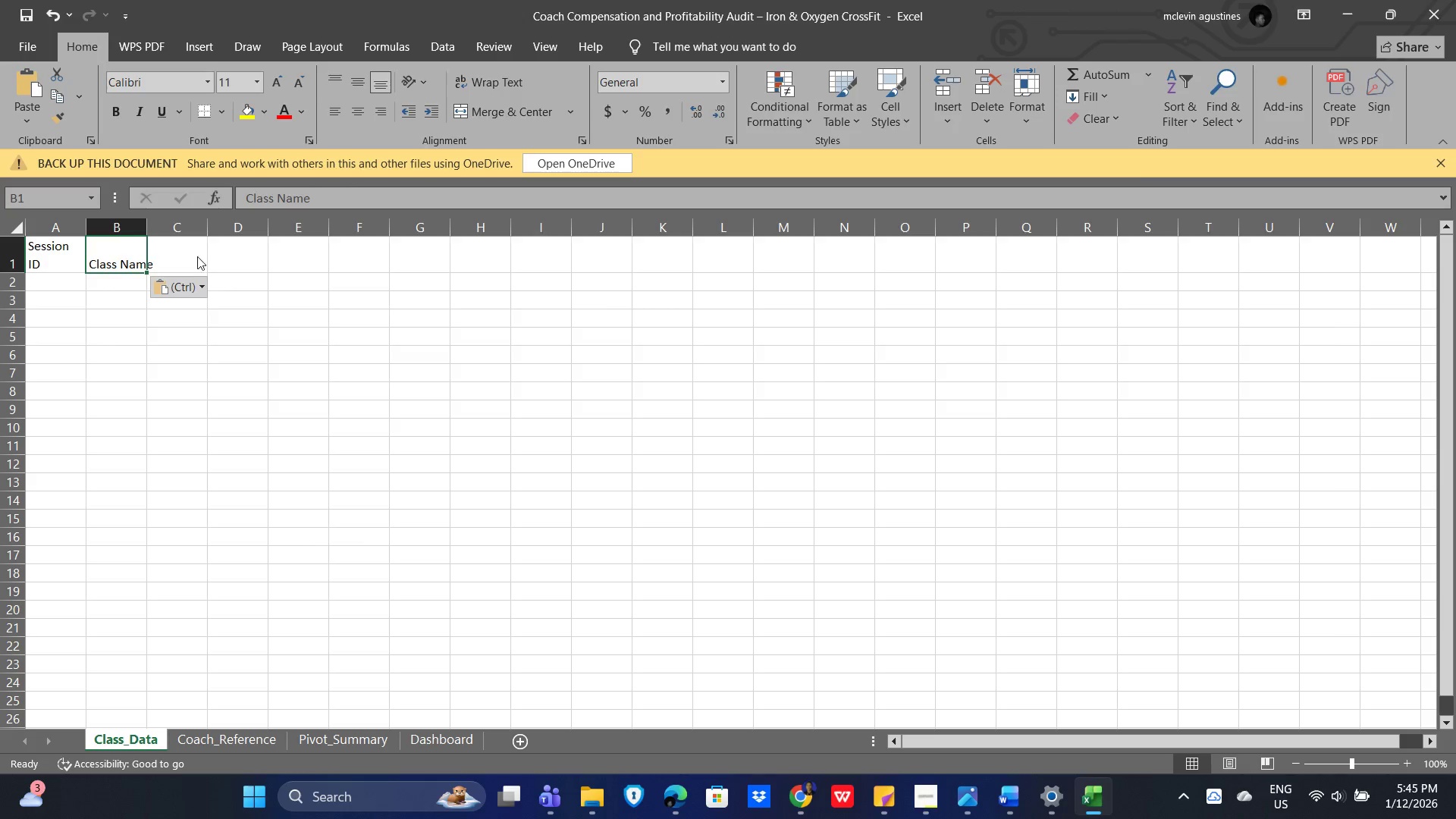 
key(Alt+Tab)
 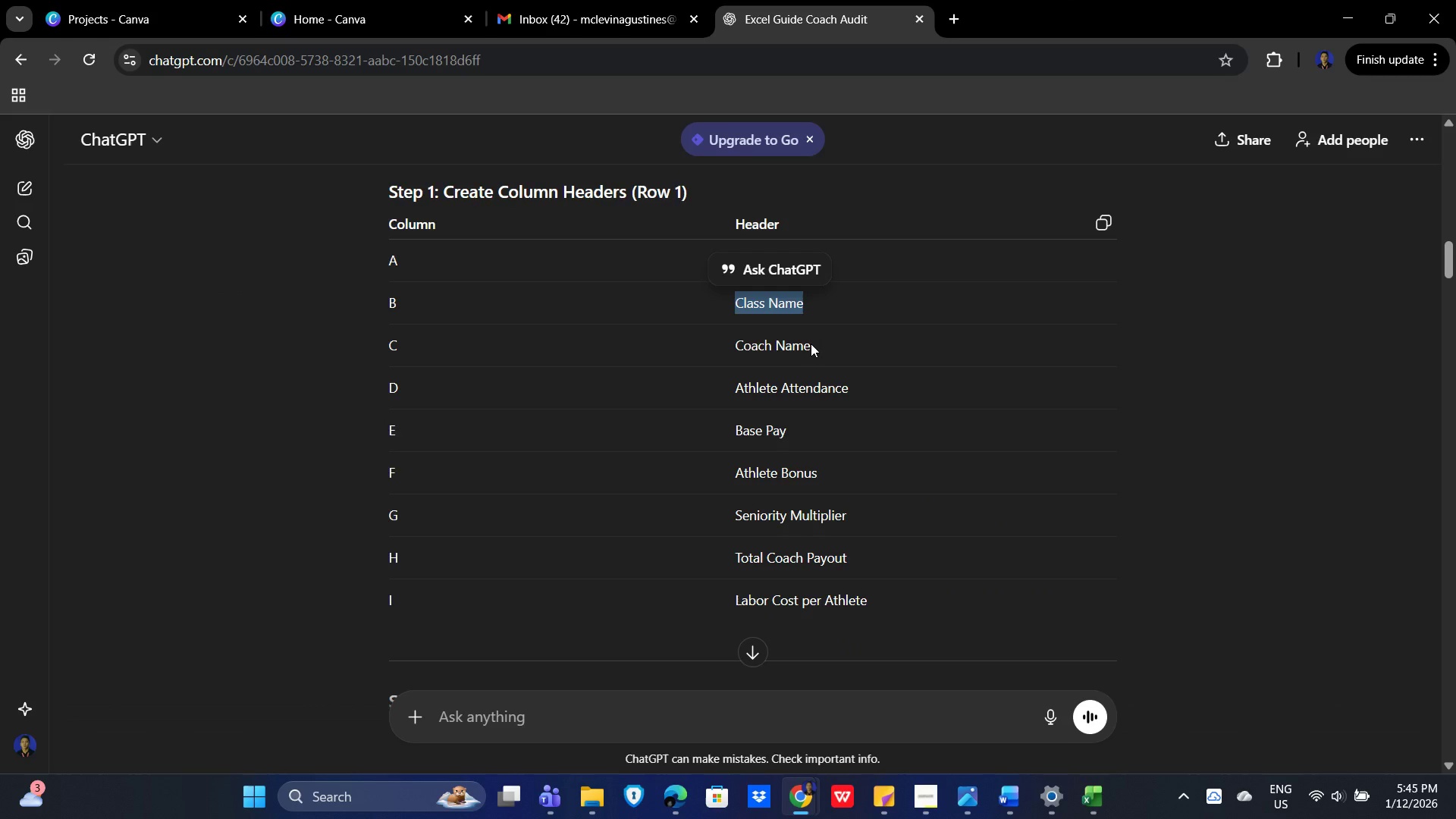 
left_click_drag(start_coordinate=[811, 344], to_coordinate=[732, 342])
 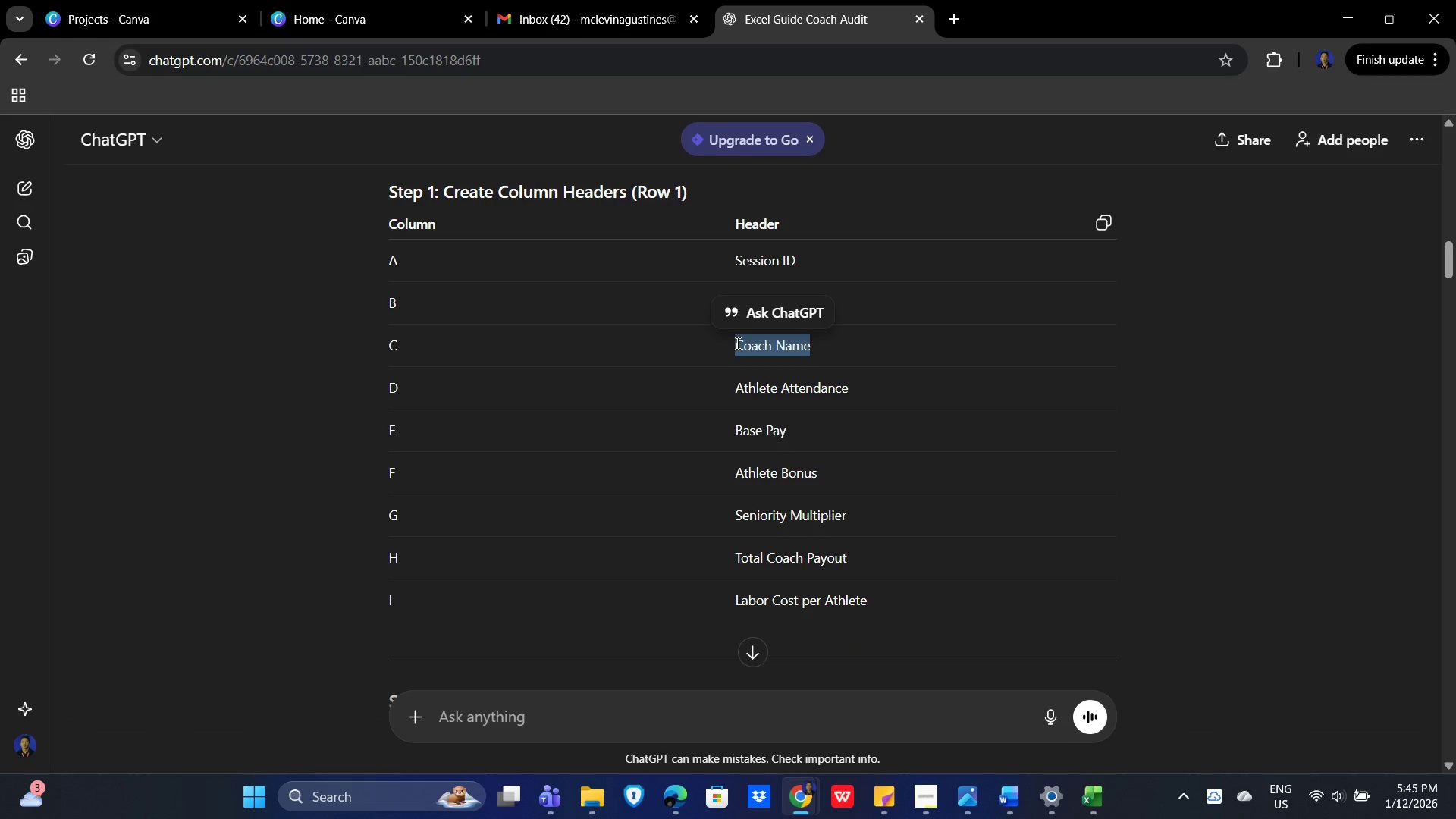 
key(Control+C)
 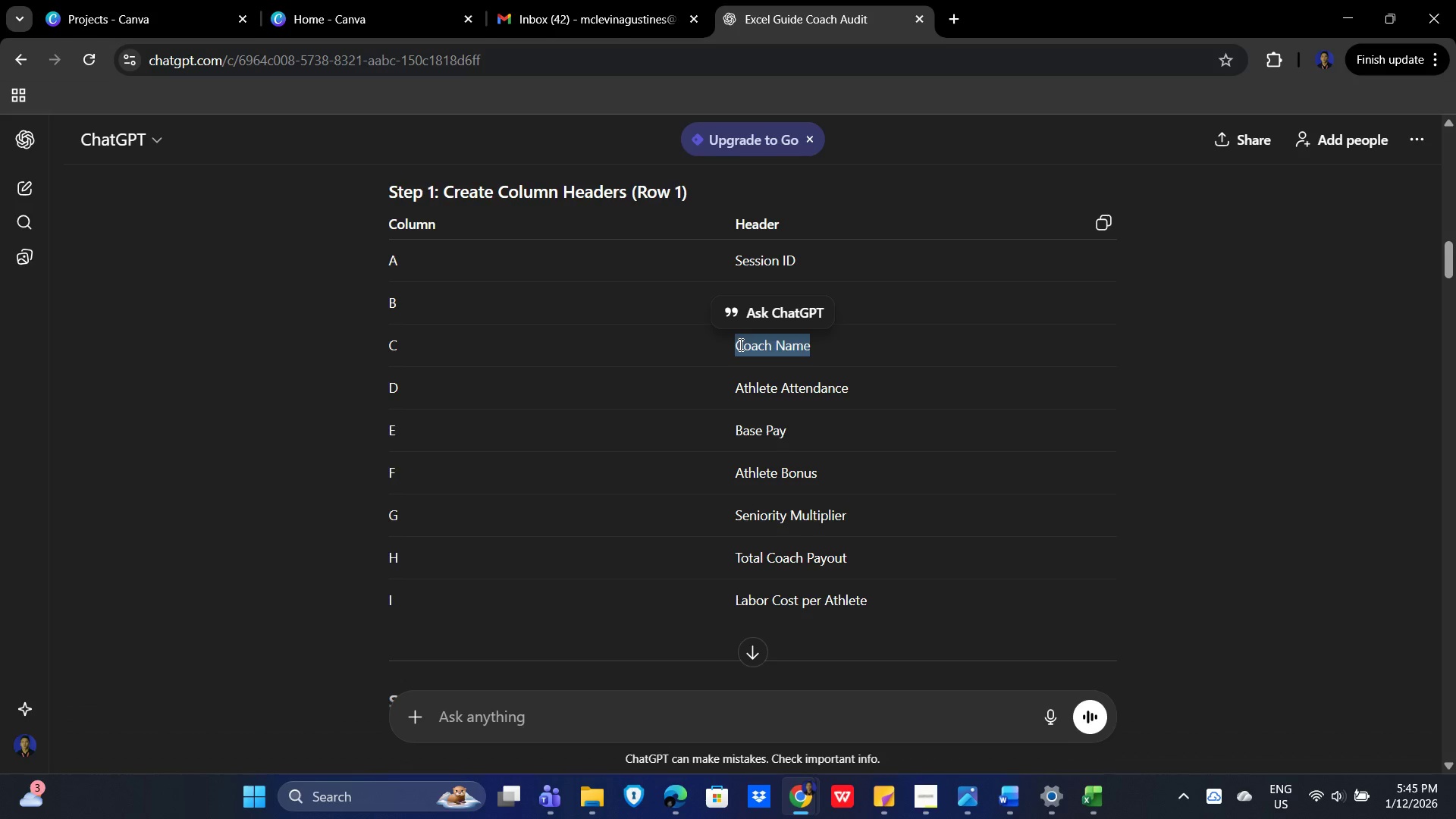 
key(Alt+Tab)
 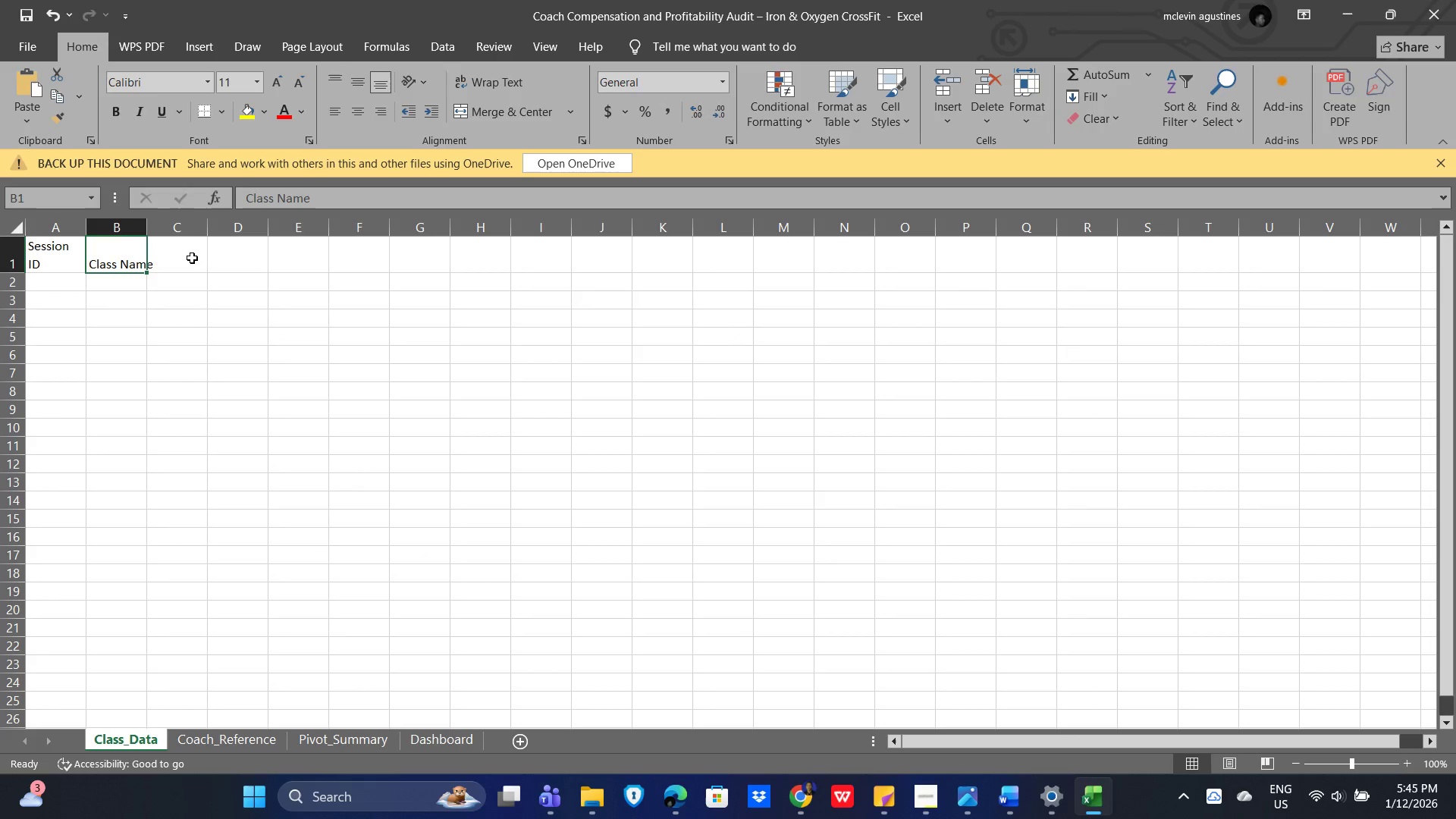 
left_click([184, 260])
 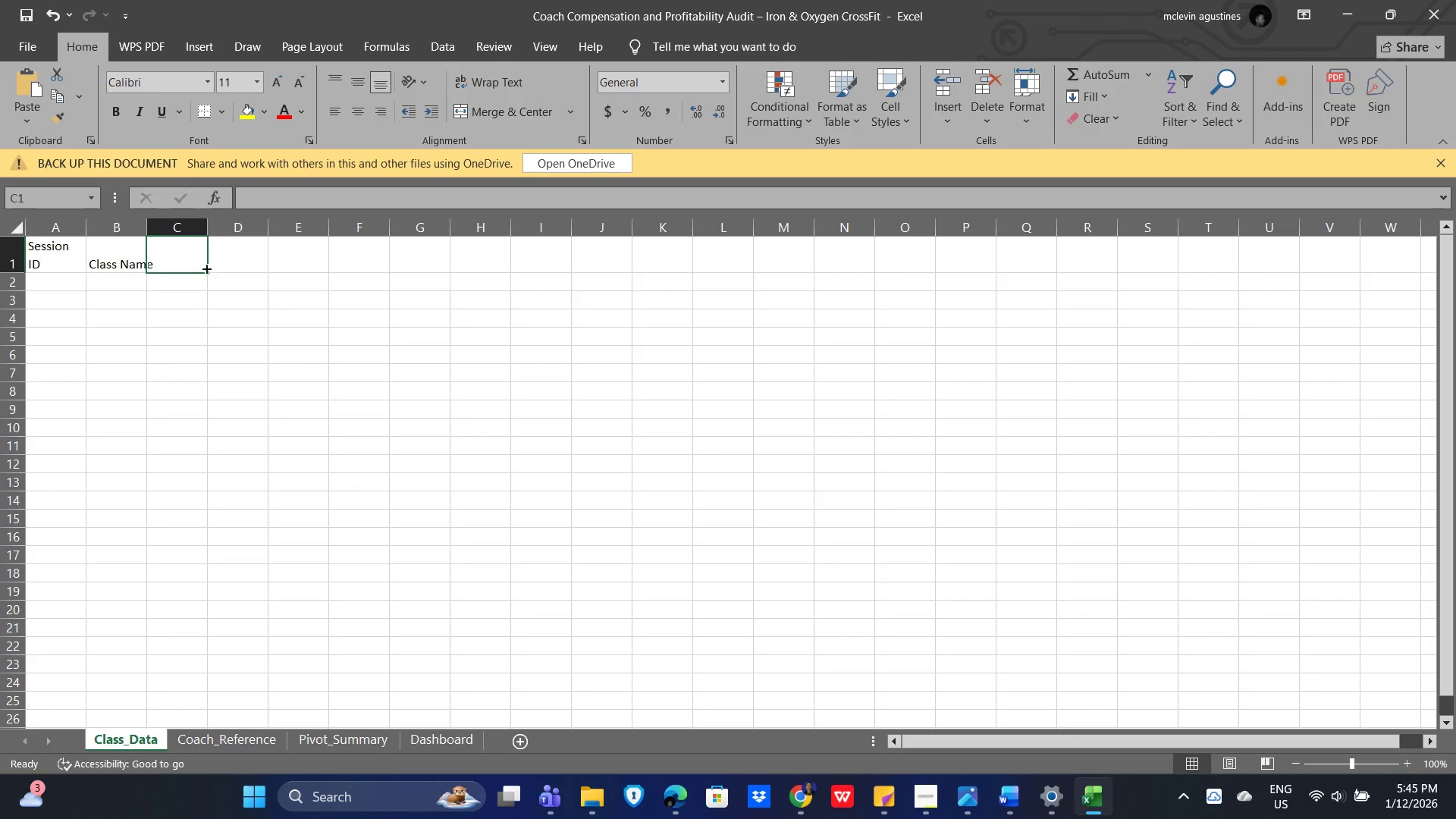 
key(Control+V)
 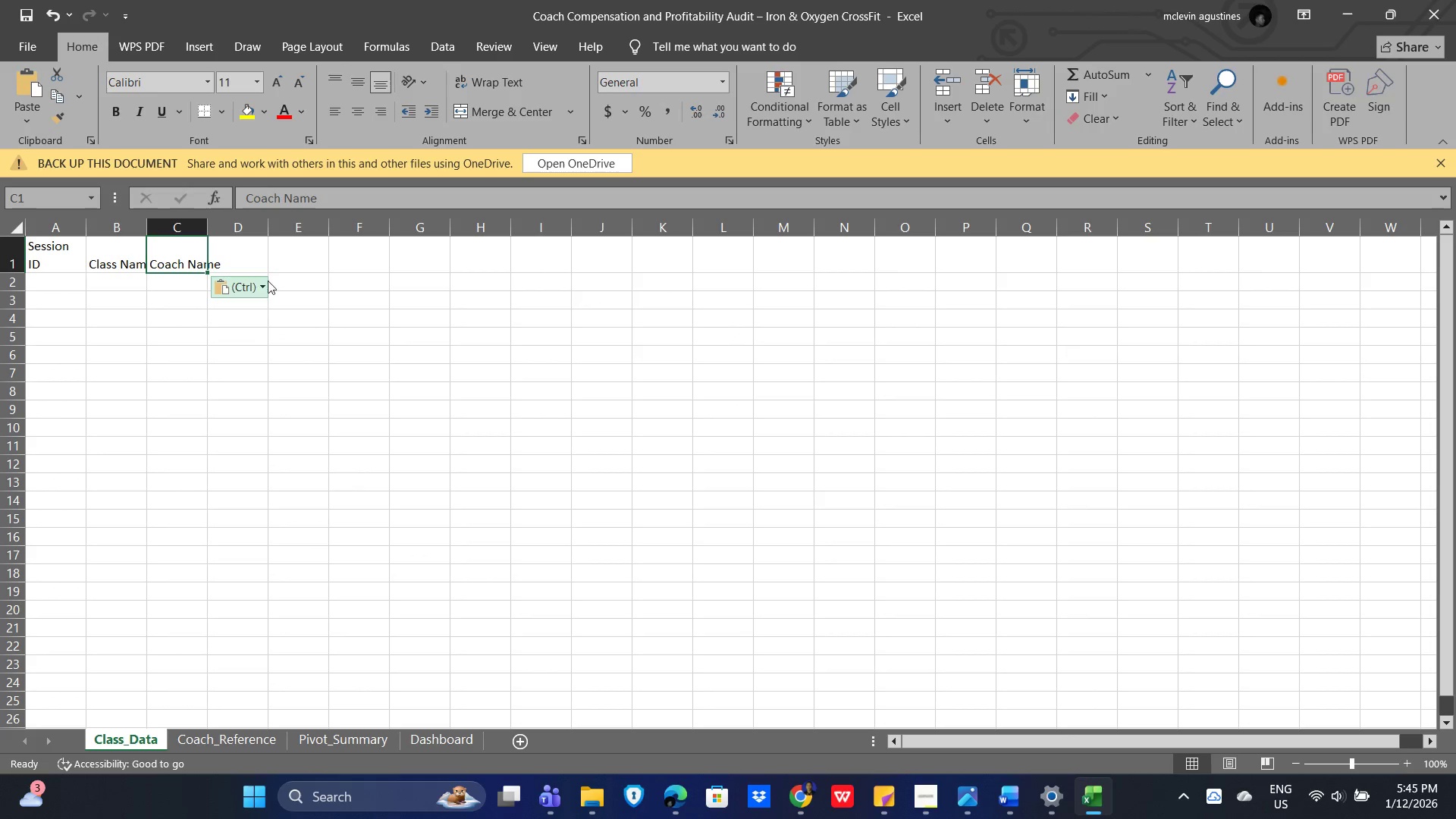 
key(Alt+AltLeft)
 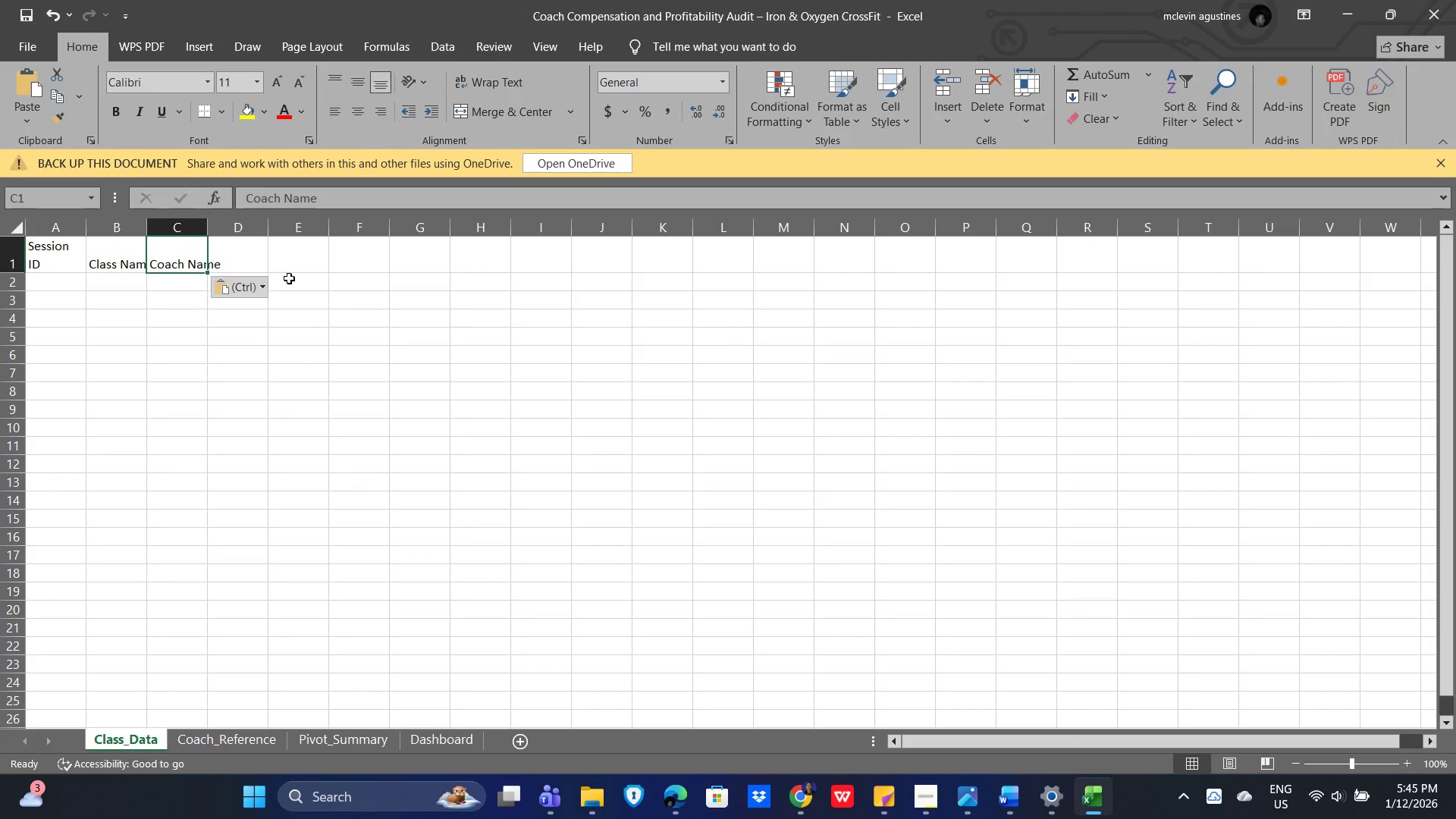 
key(Alt+Tab)
 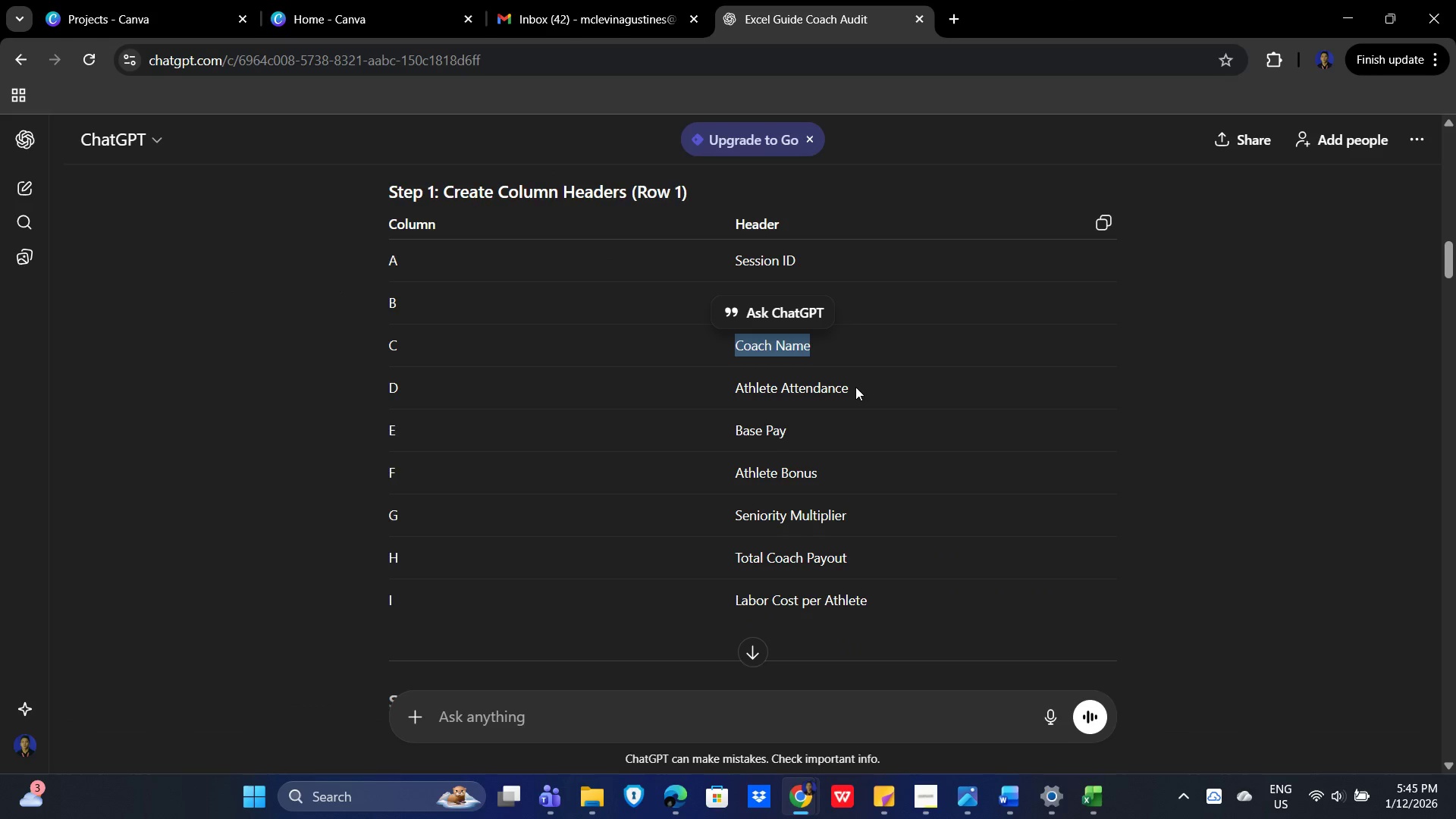 
left_click_drag(start_coordinate=[847, 387], to_coordinate=[736, 390])
 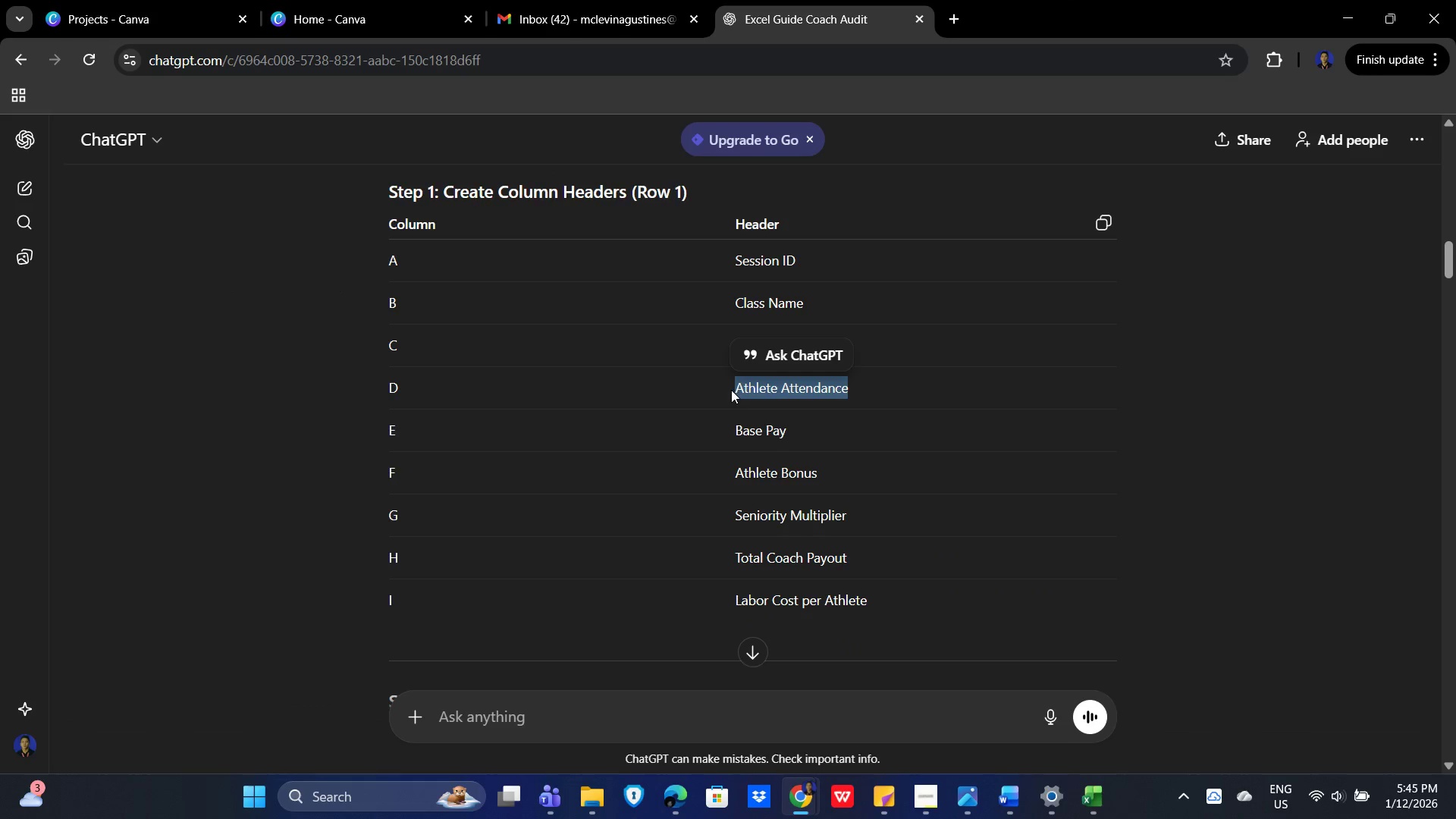 
key(Control+C)
 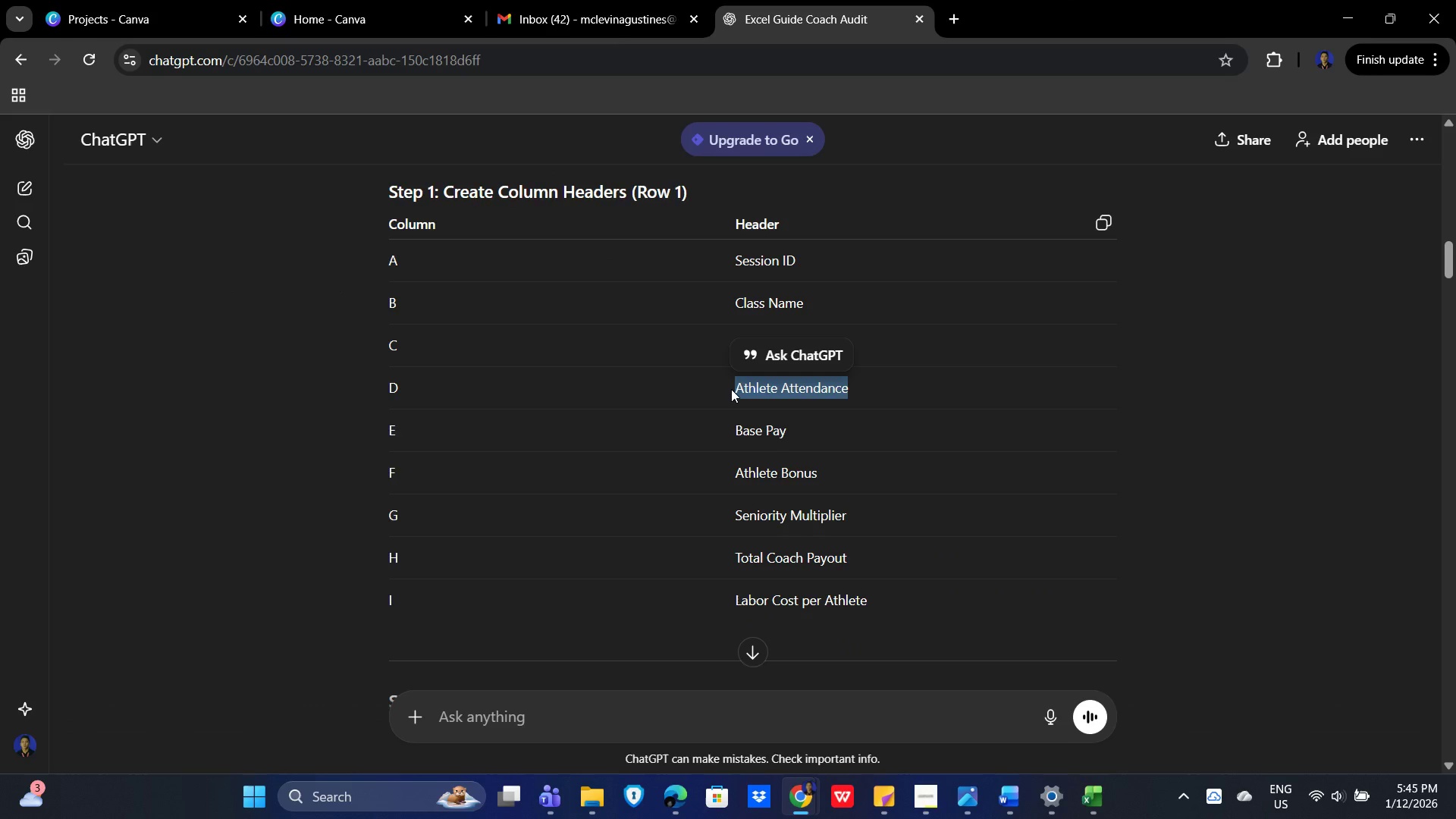 
key(Alt+AltLeft)
 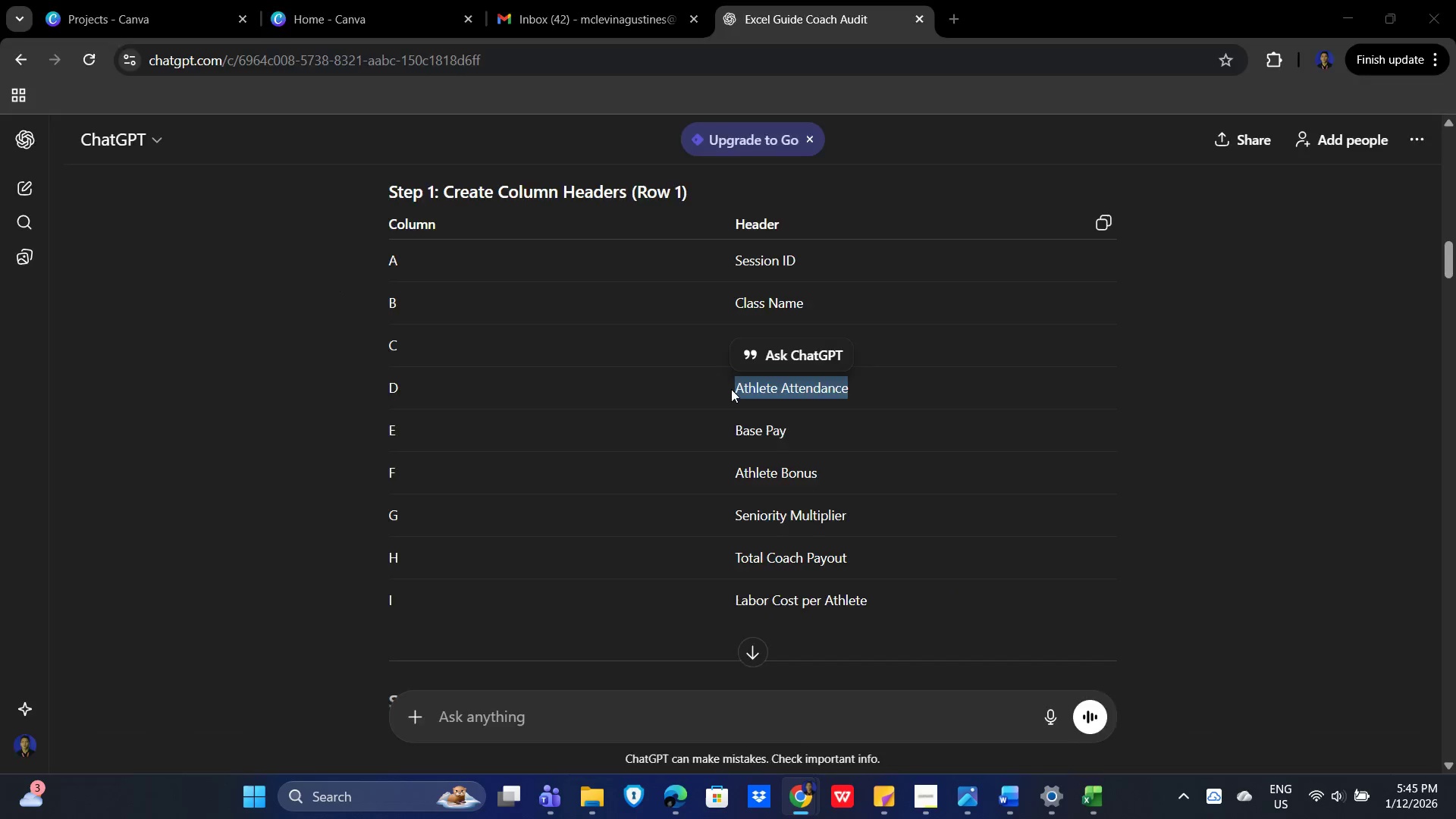 
key(Alt+Tab)
 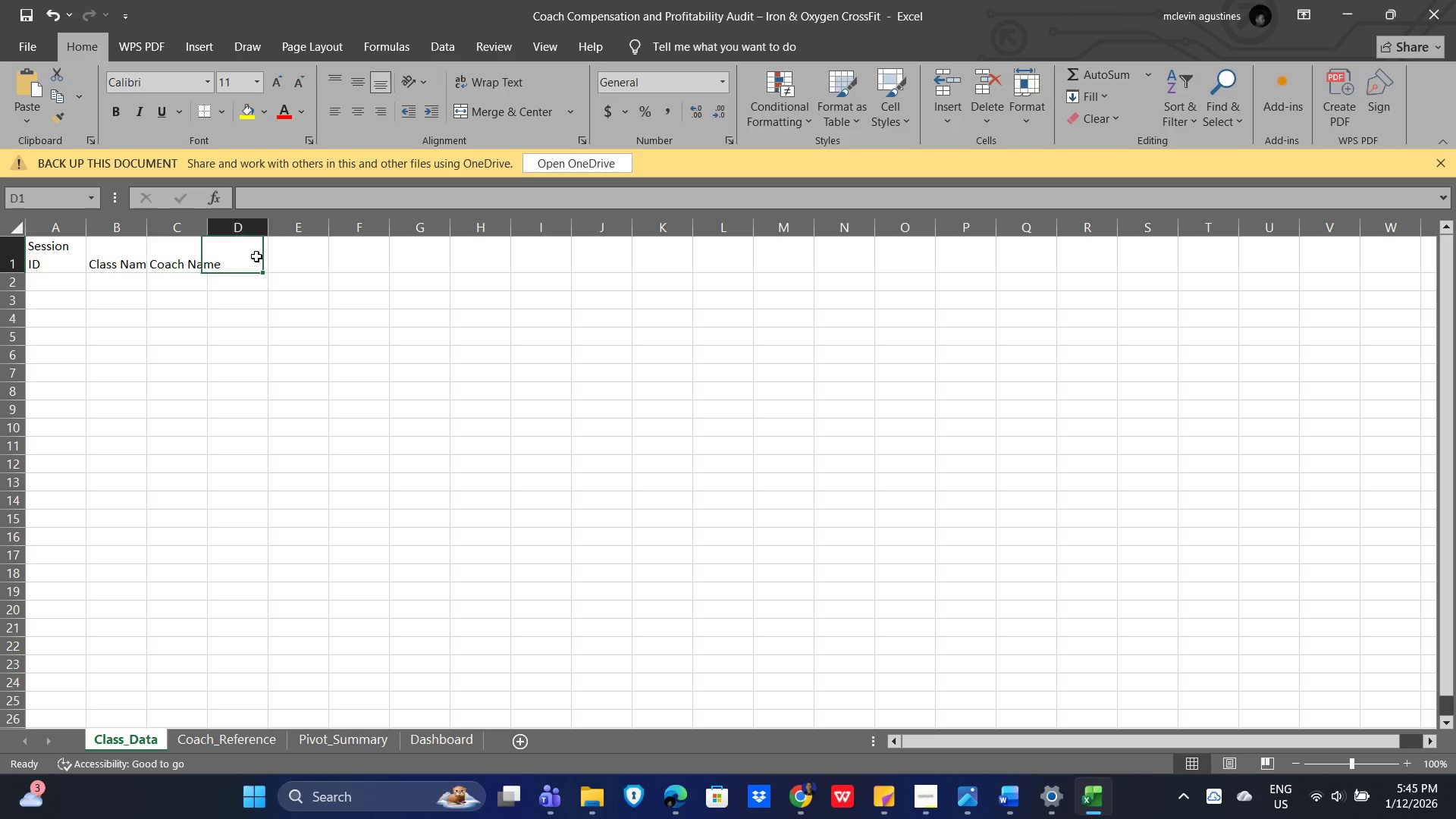 
key(Control+V)
 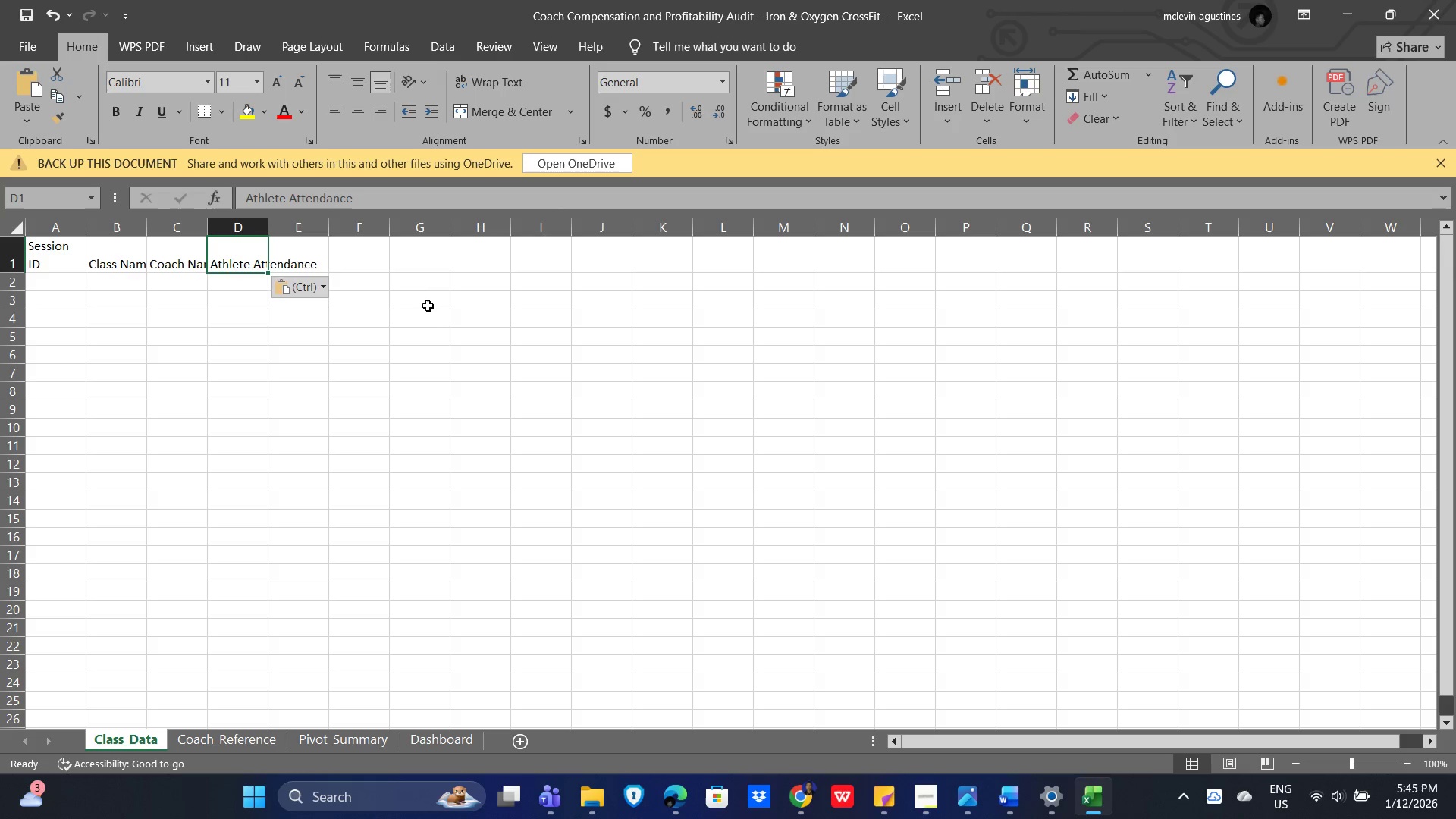 
key(Alt+AltLeft)
 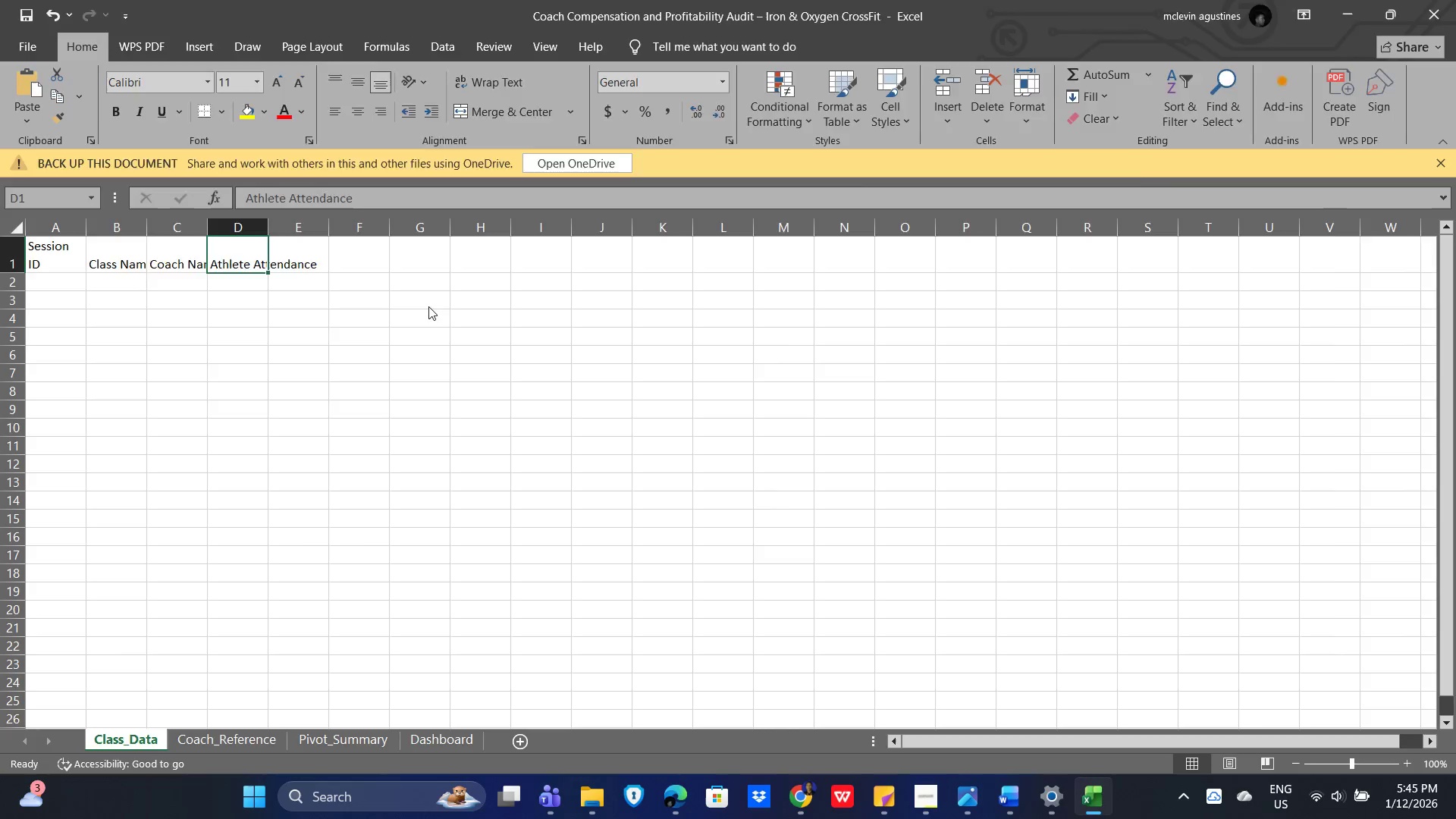 
key(Alt+Tab)
 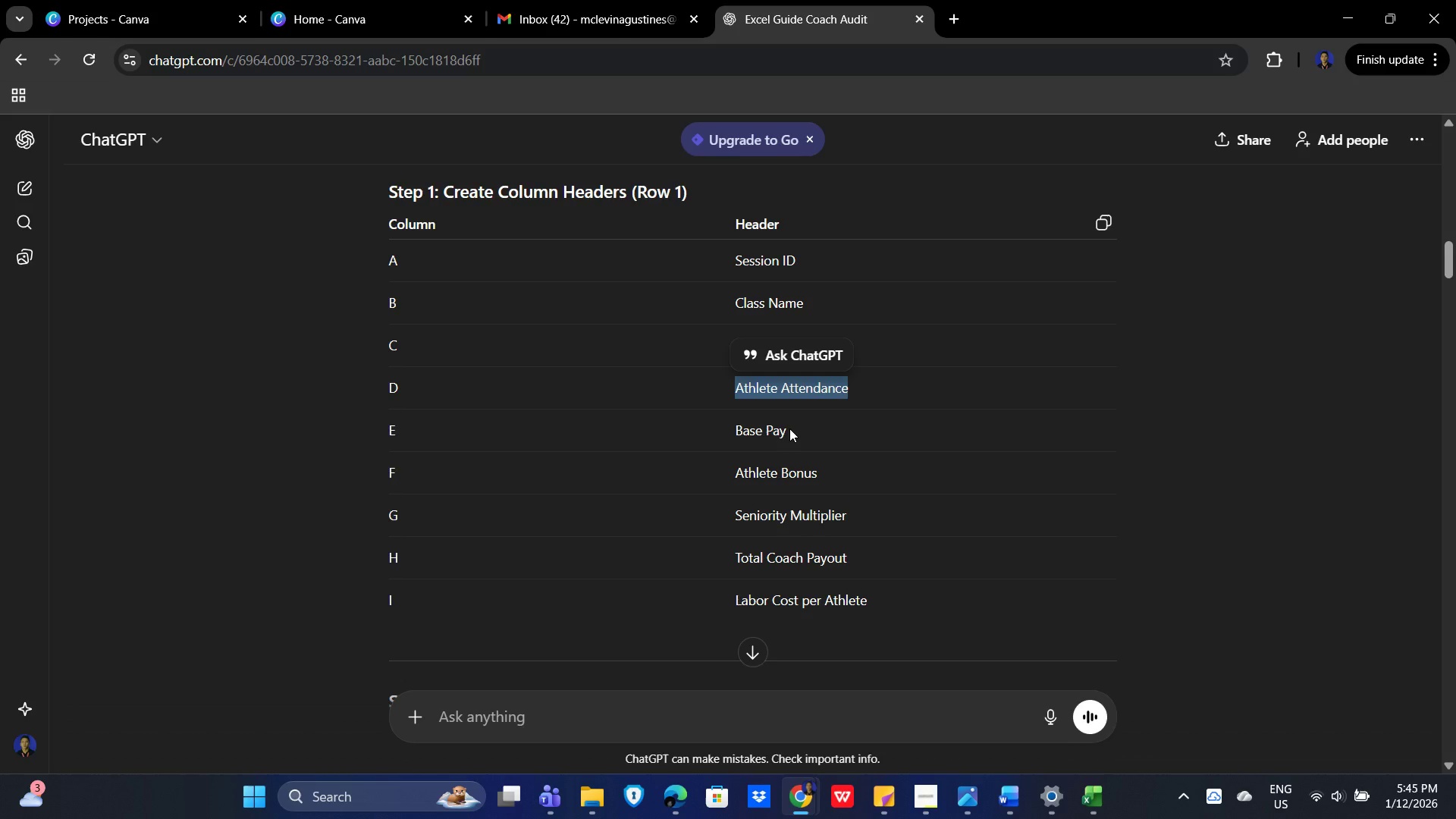 
left_click_drag(start_coordinate=[786, 428], to_coordinate=[736, 425])
 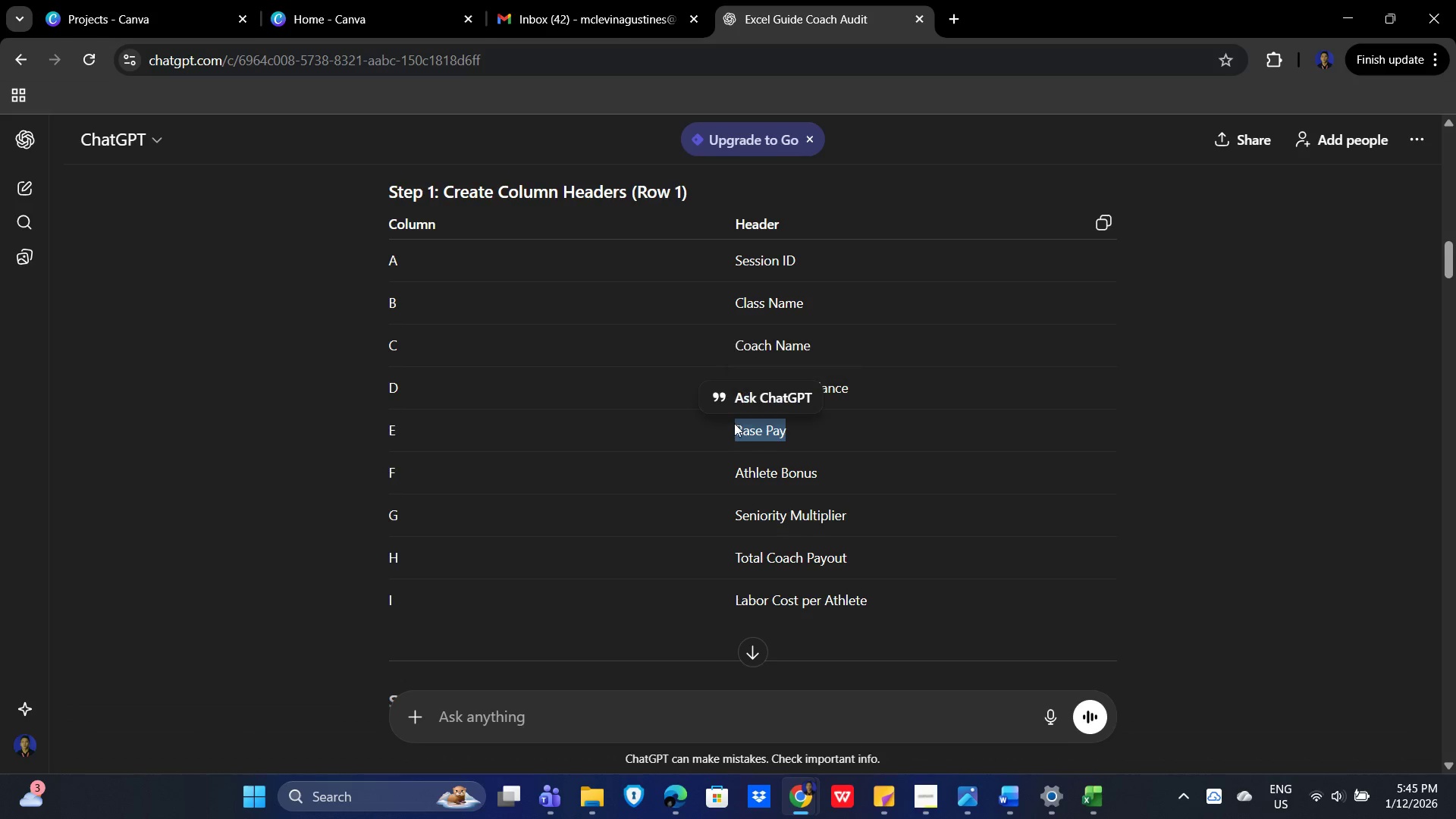 
key(Control+C)
 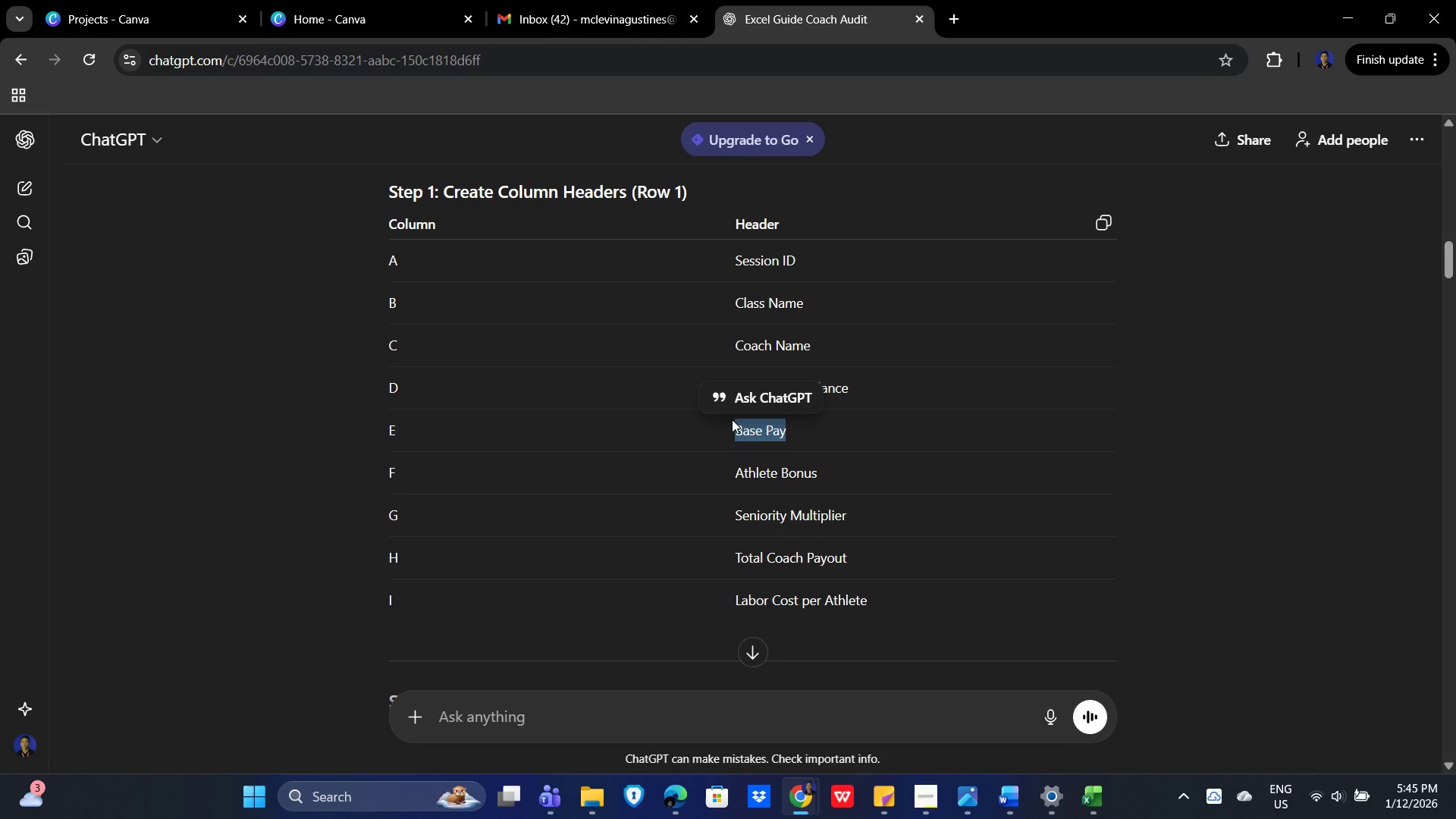 
key(Alt+AltLeft)
 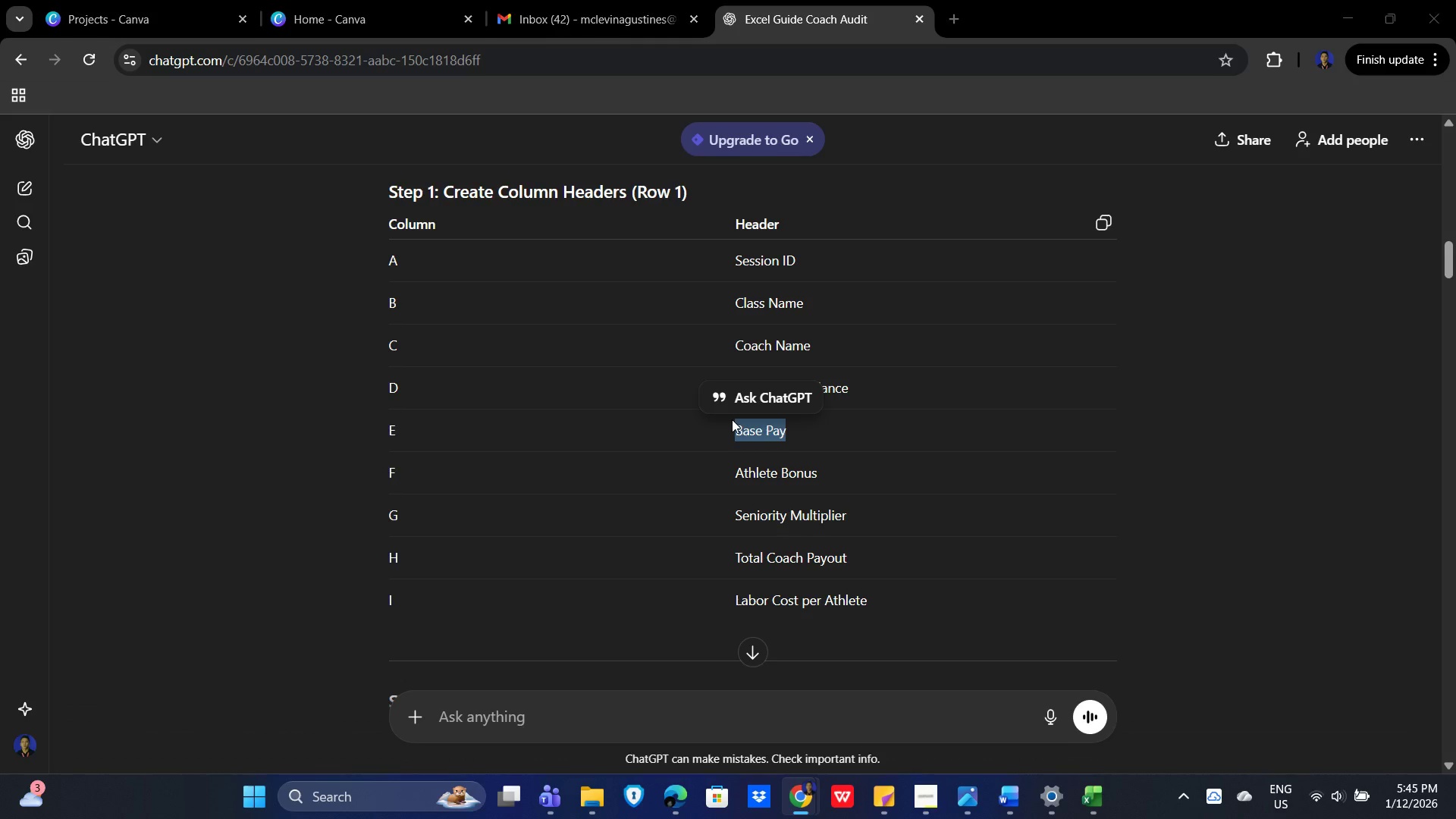 
key(Alt+Tab)
 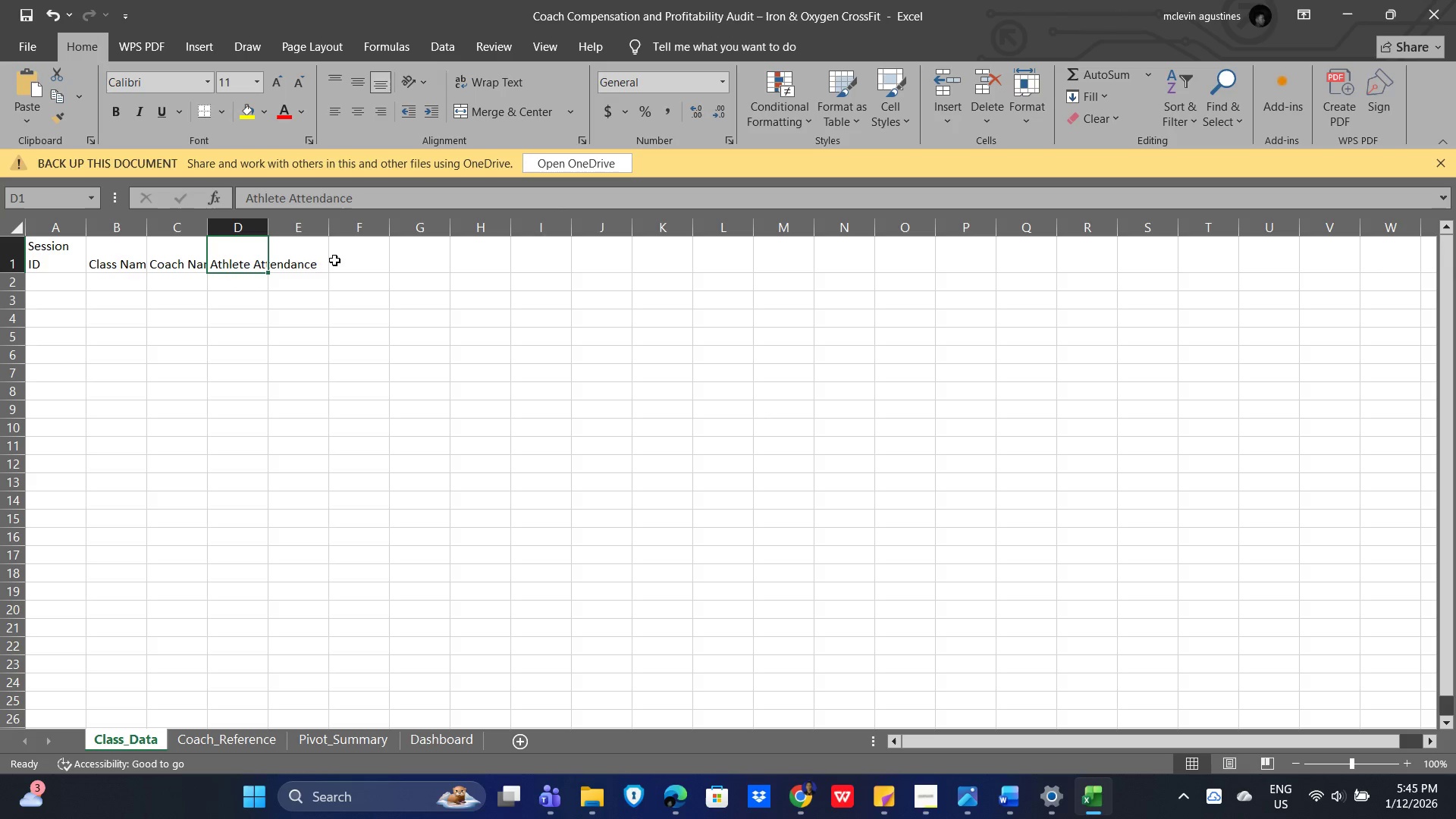 
left_click([305, 254])
 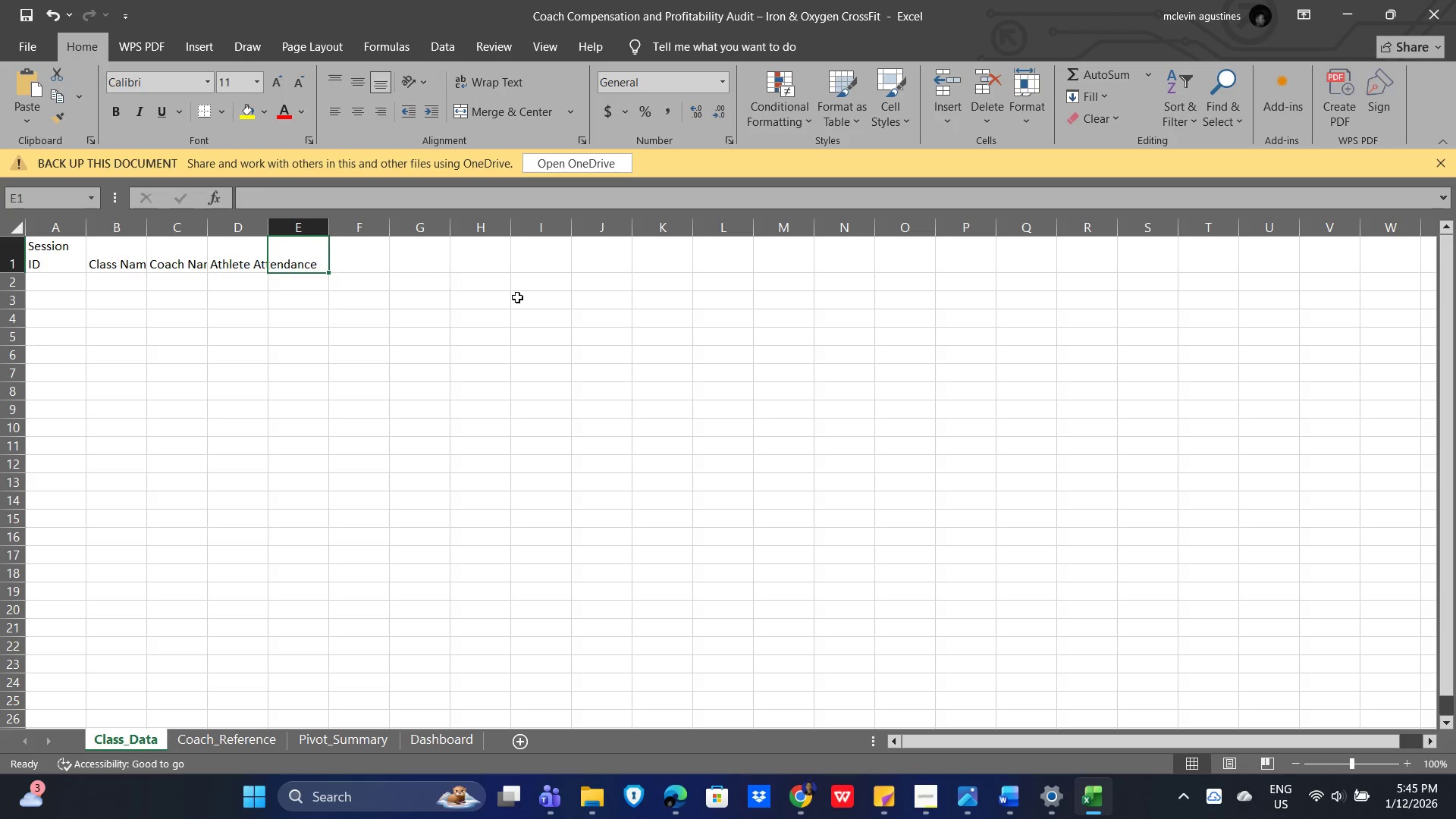 
key(Control+V)
 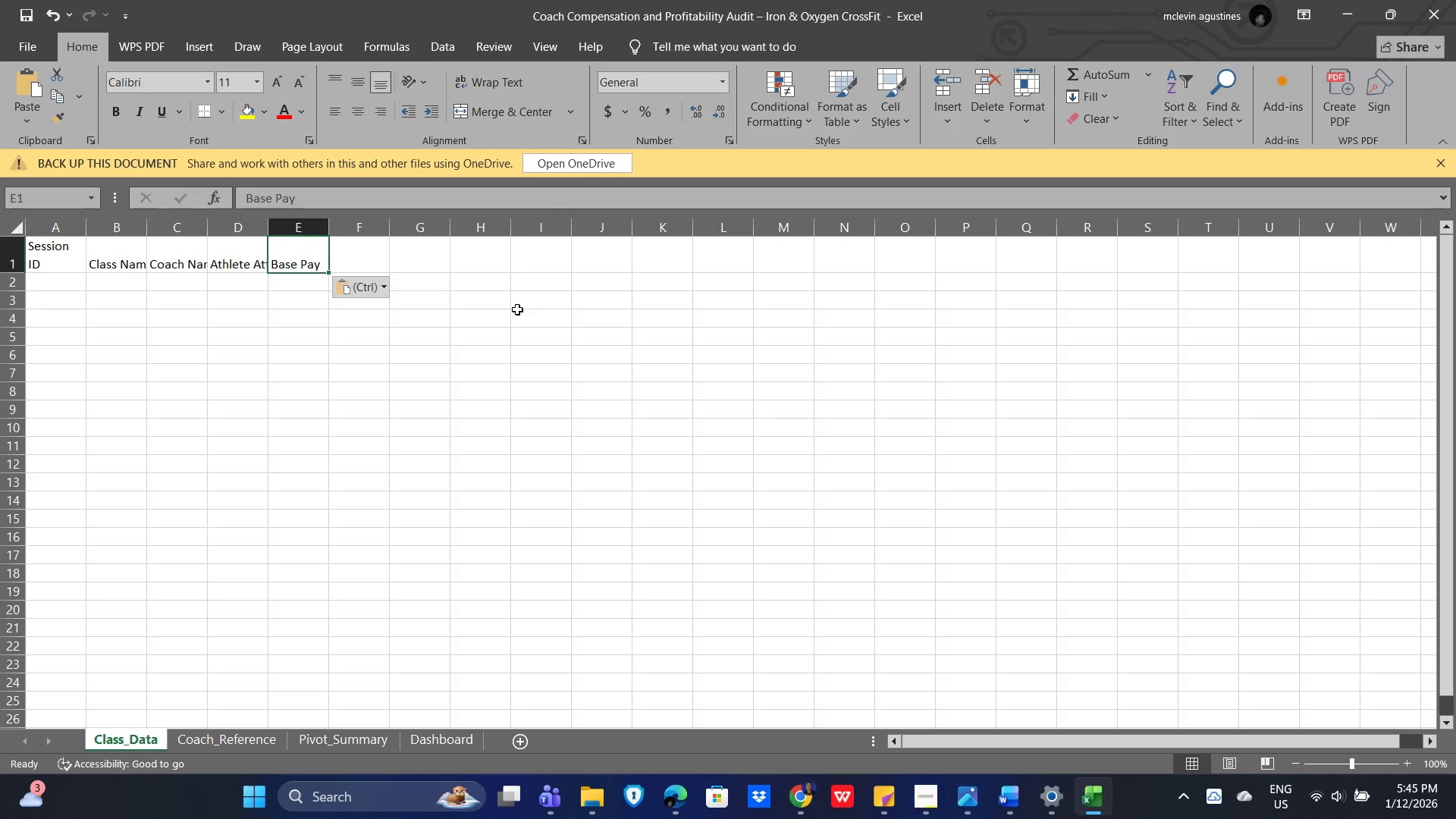 
key(Alt+AltLeft)
 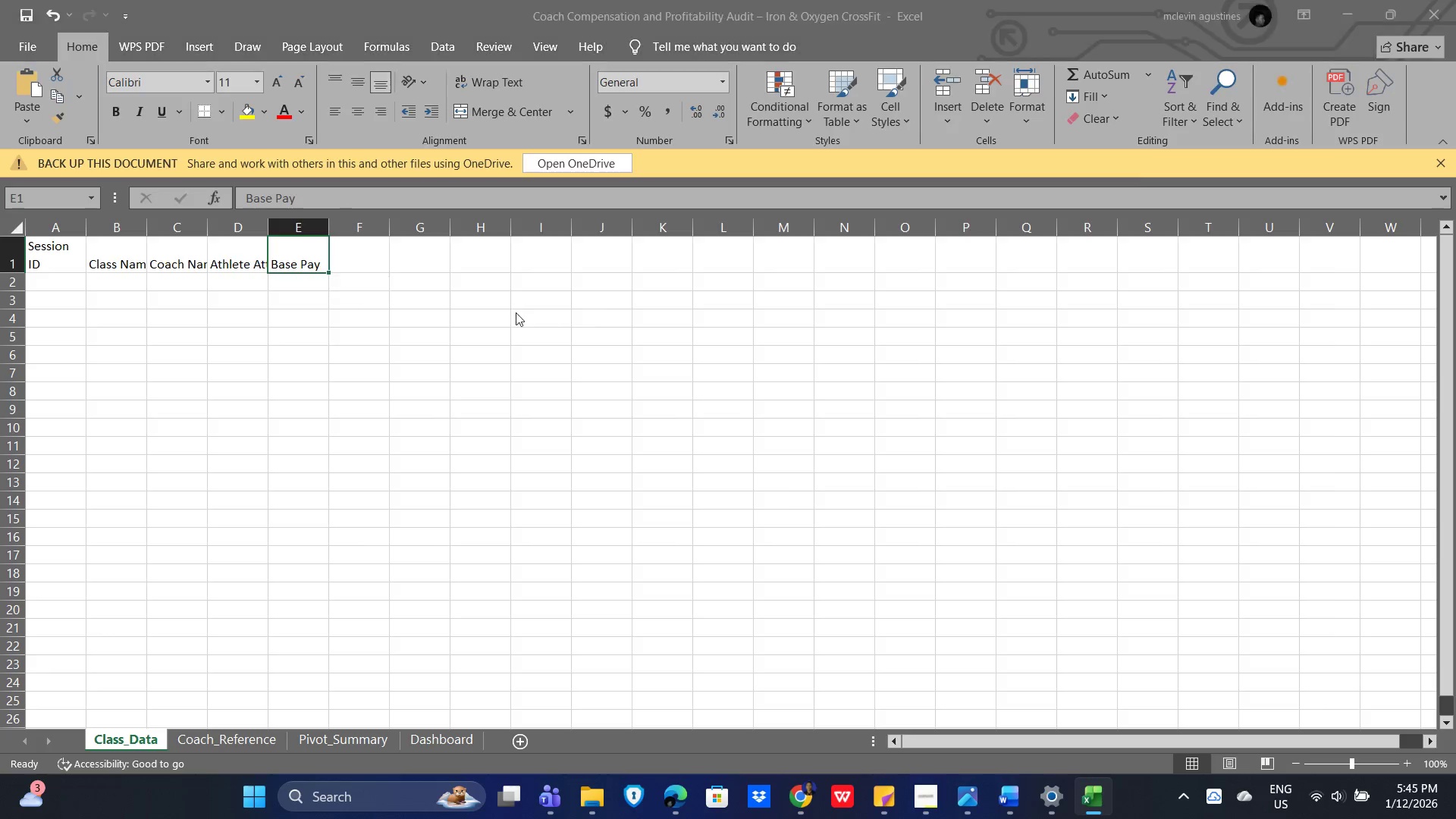 
key(Alt+Tab)
 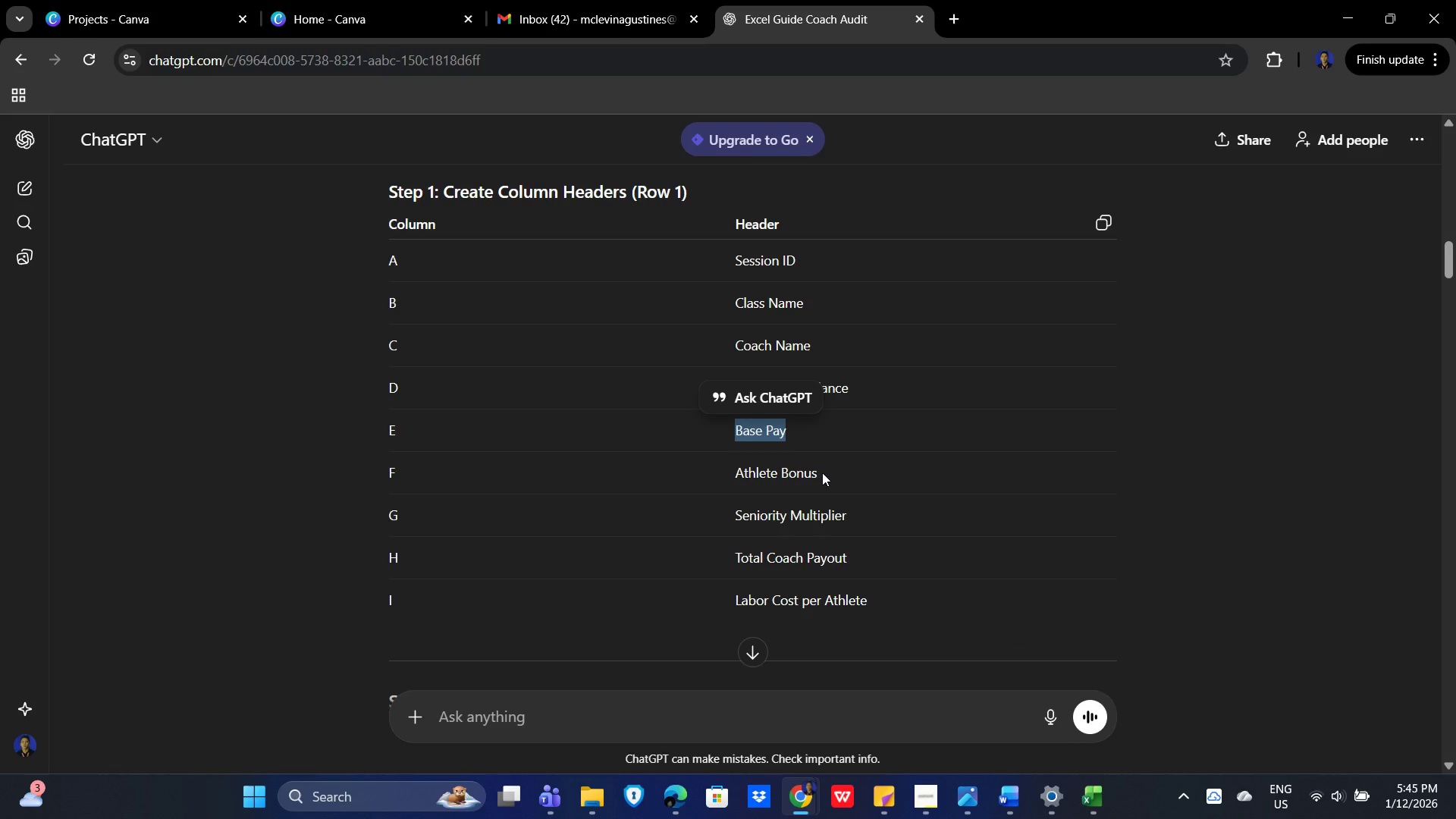 
left_click_drag(start_coordinate=[822, 473], to_coordinate=[734, 469])
 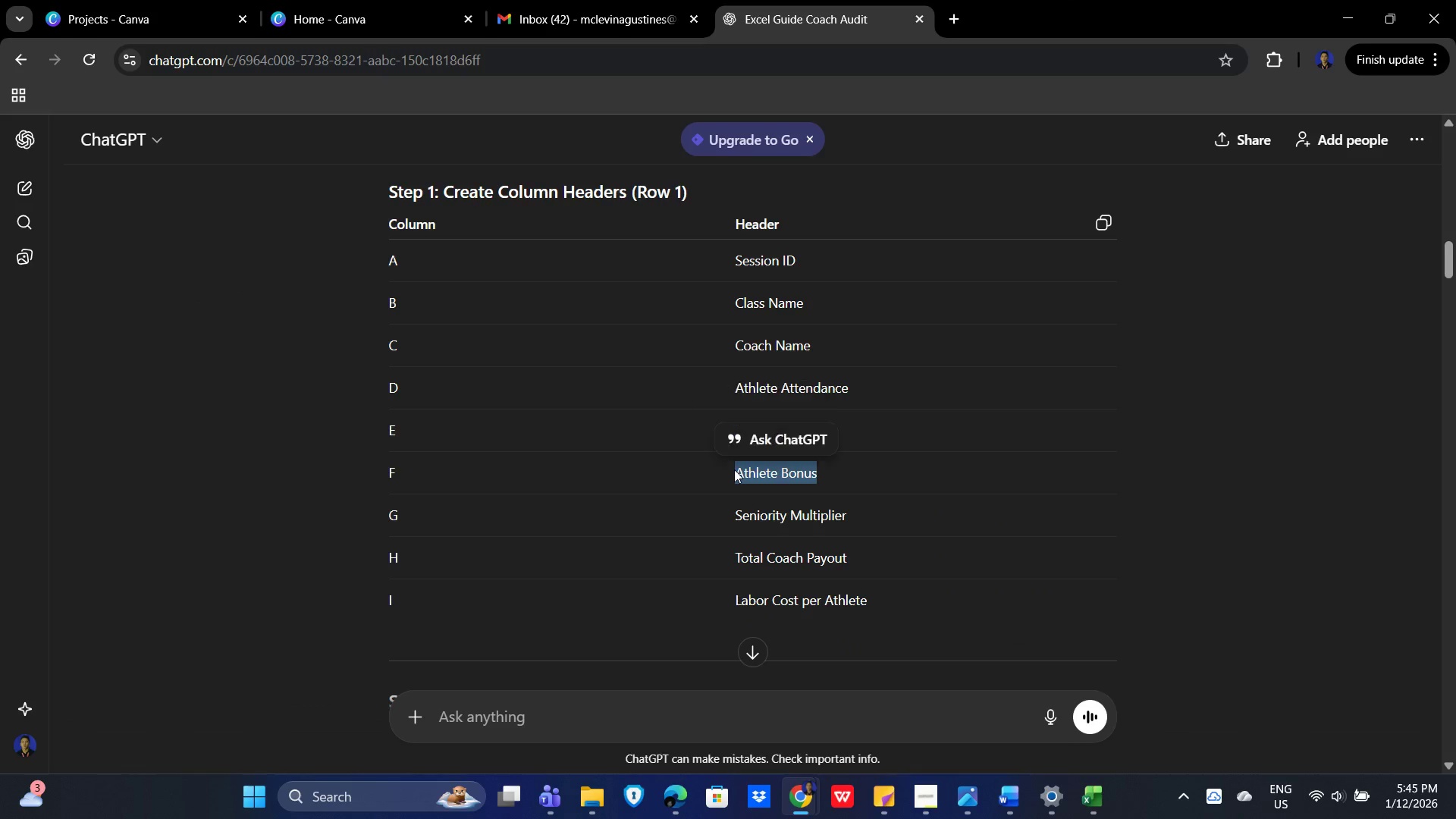 
key(Control+C)
 